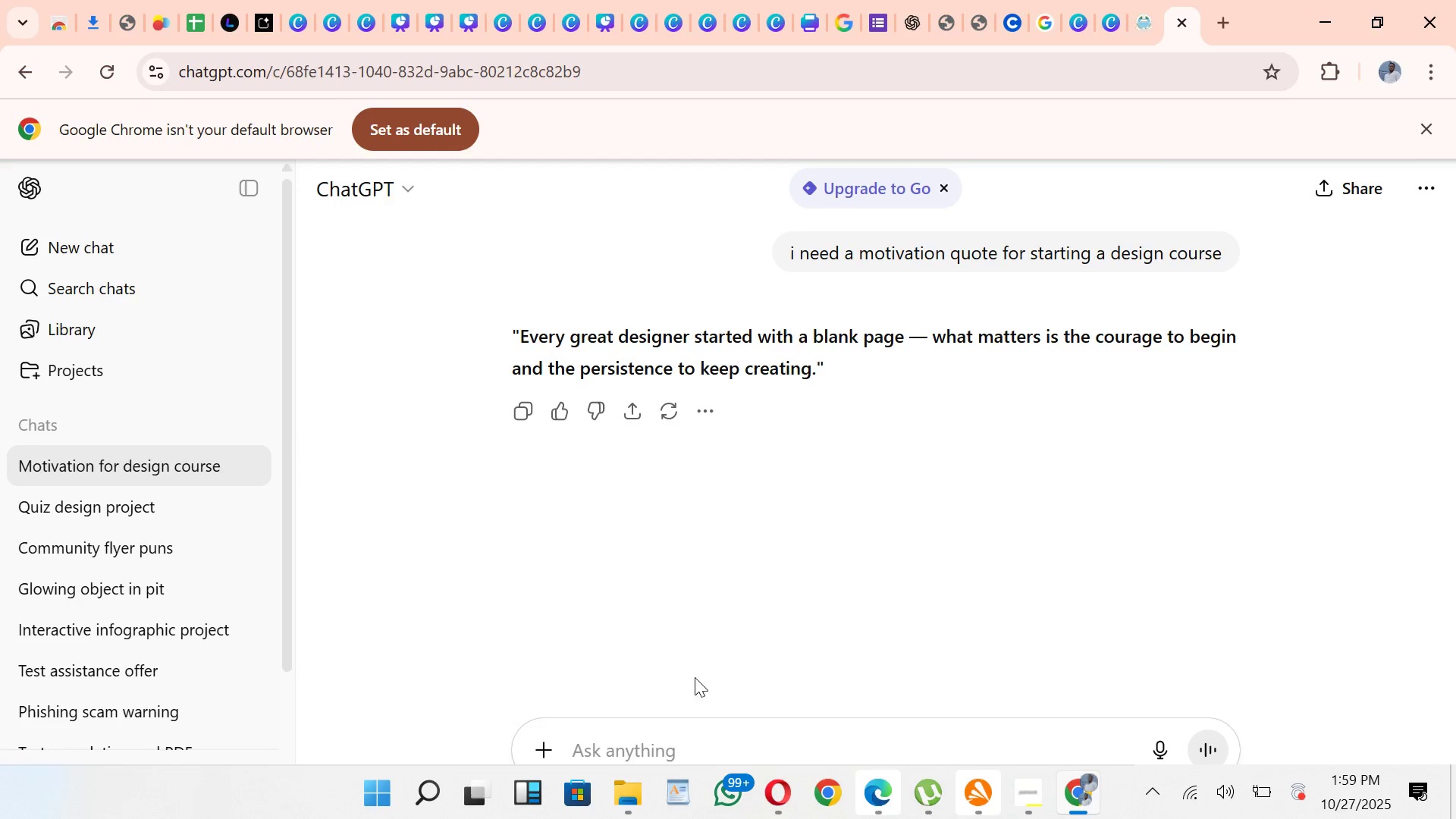 
left_click([596, 754])
 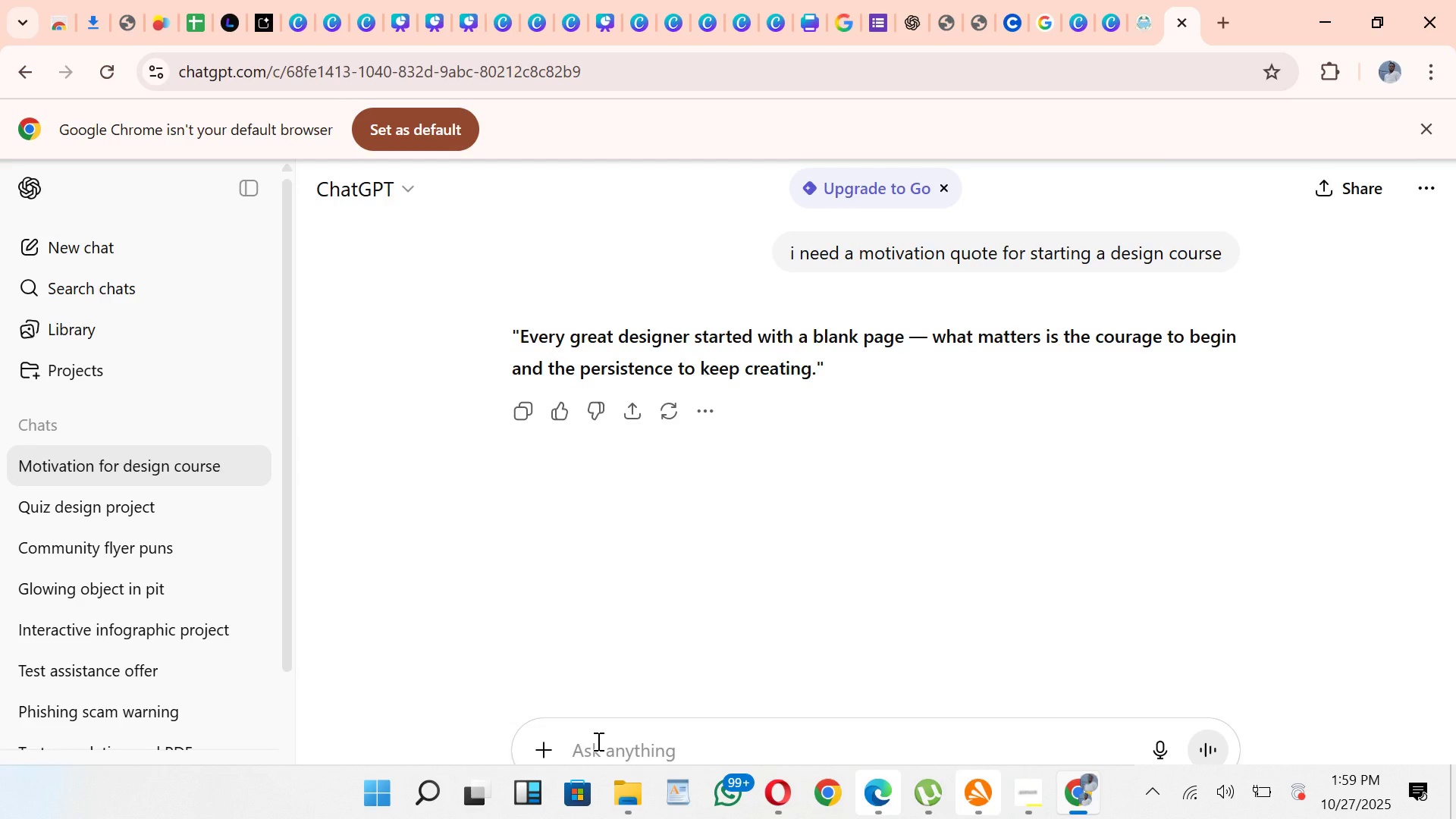 
type(pleasw )
key(Backspace)
key(Backspace)
type(e a m)
key(Backspace)
type(need a short topiv)
key(Backspace)
type(c on design 101)
 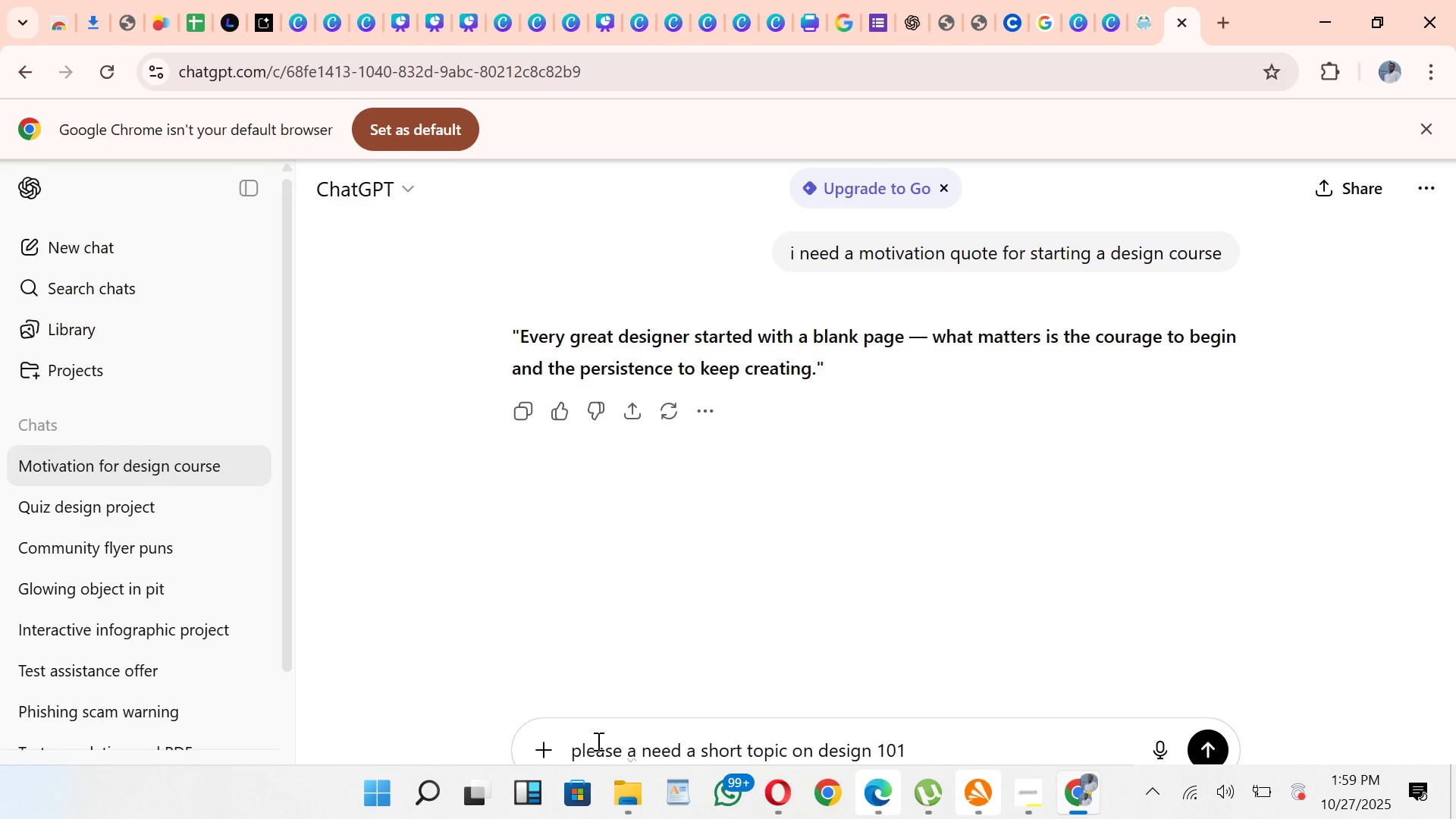 
key(Enter)
 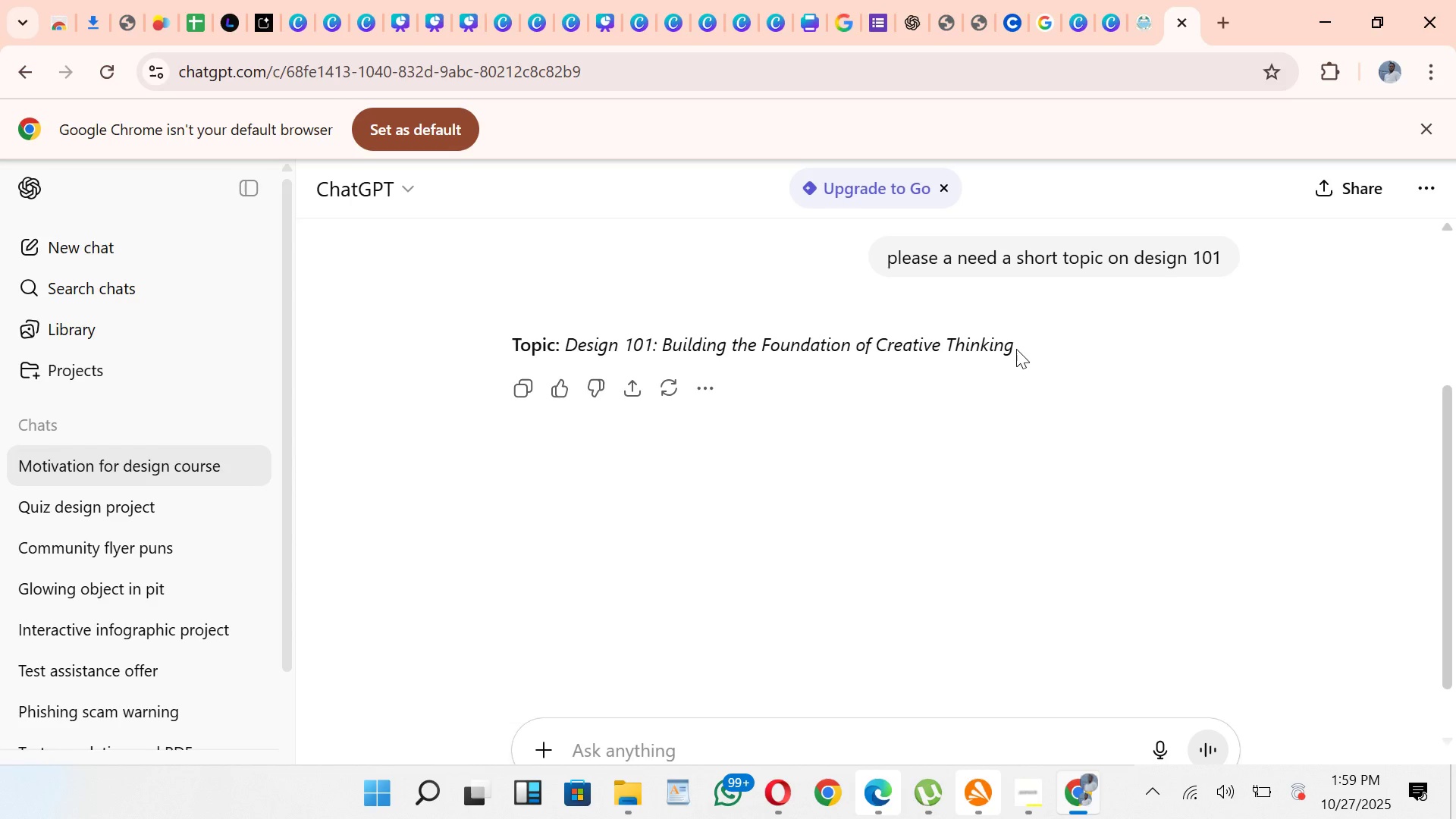 
wait(15.57)
 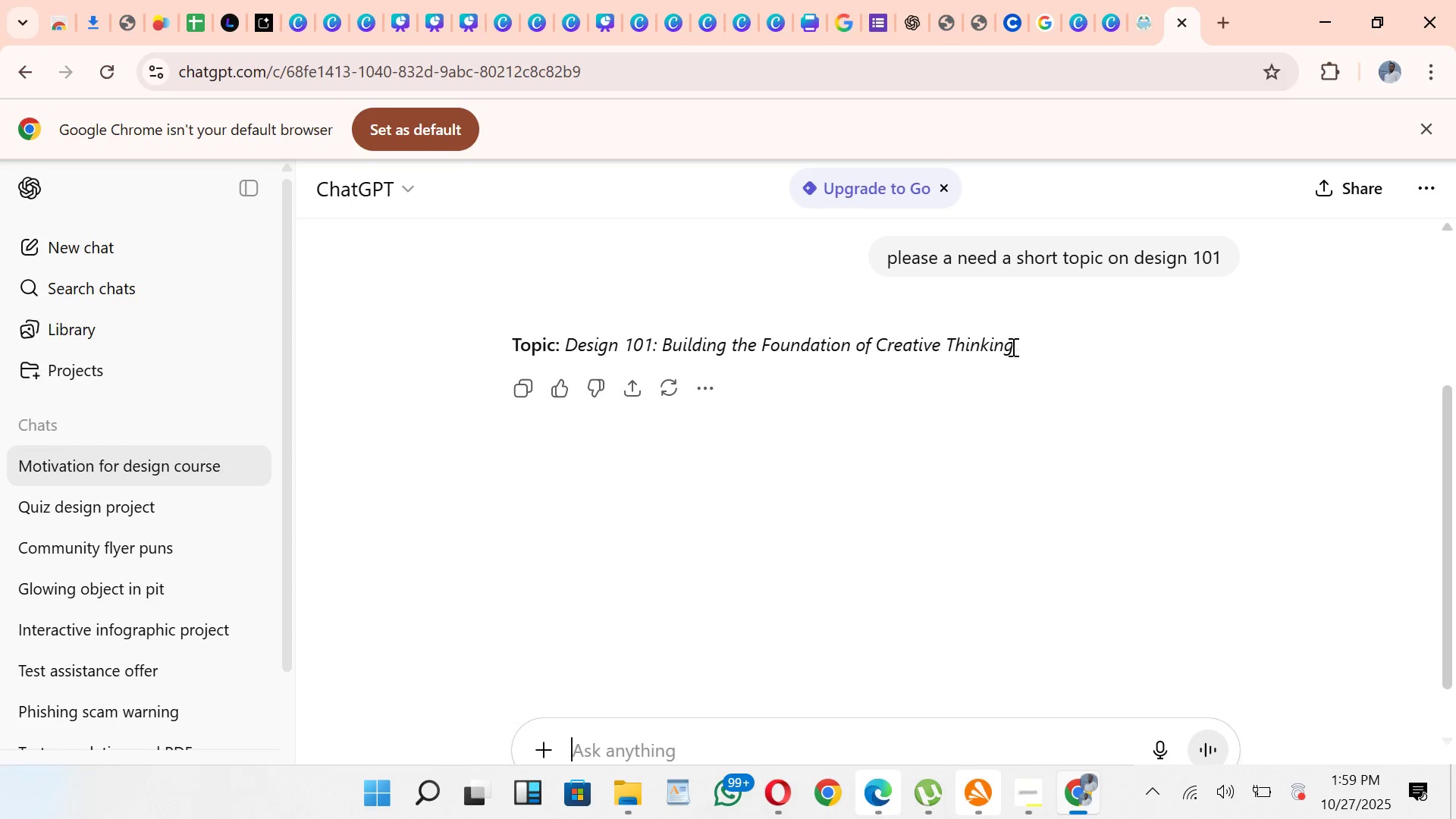 
key(Control+C)
 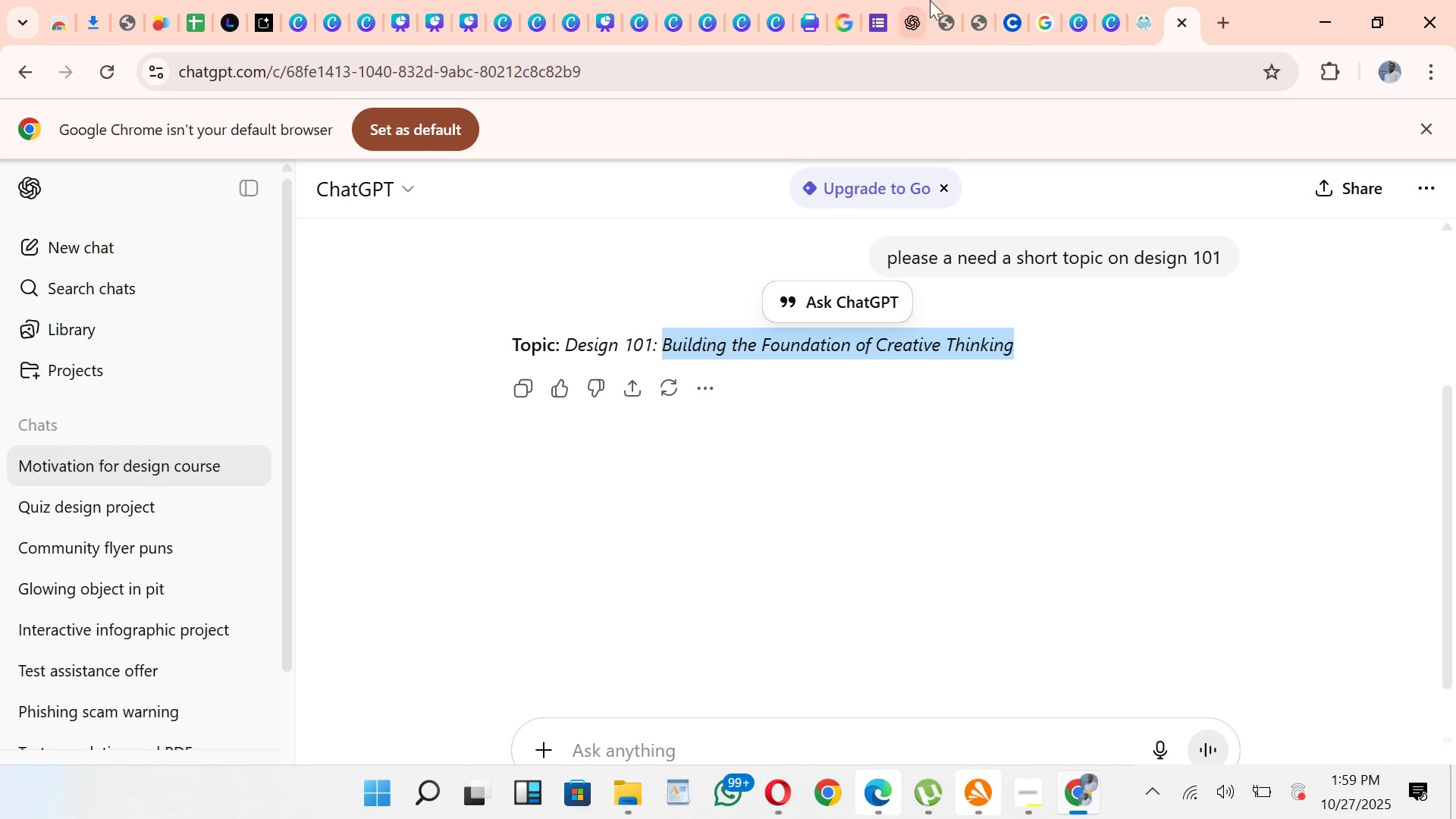 
mouse_move([997, 29])
 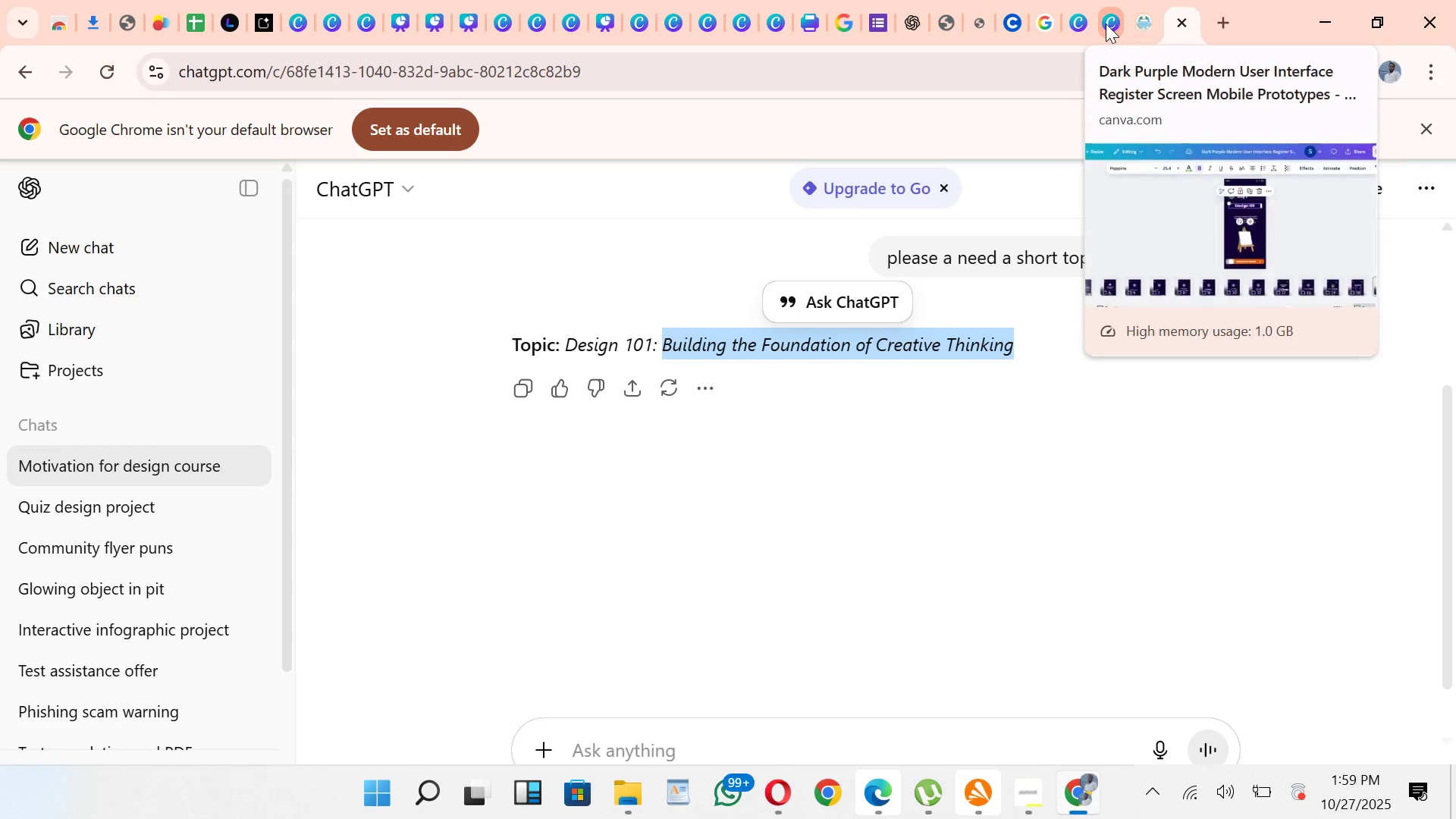 
left_click([1106, 24])
 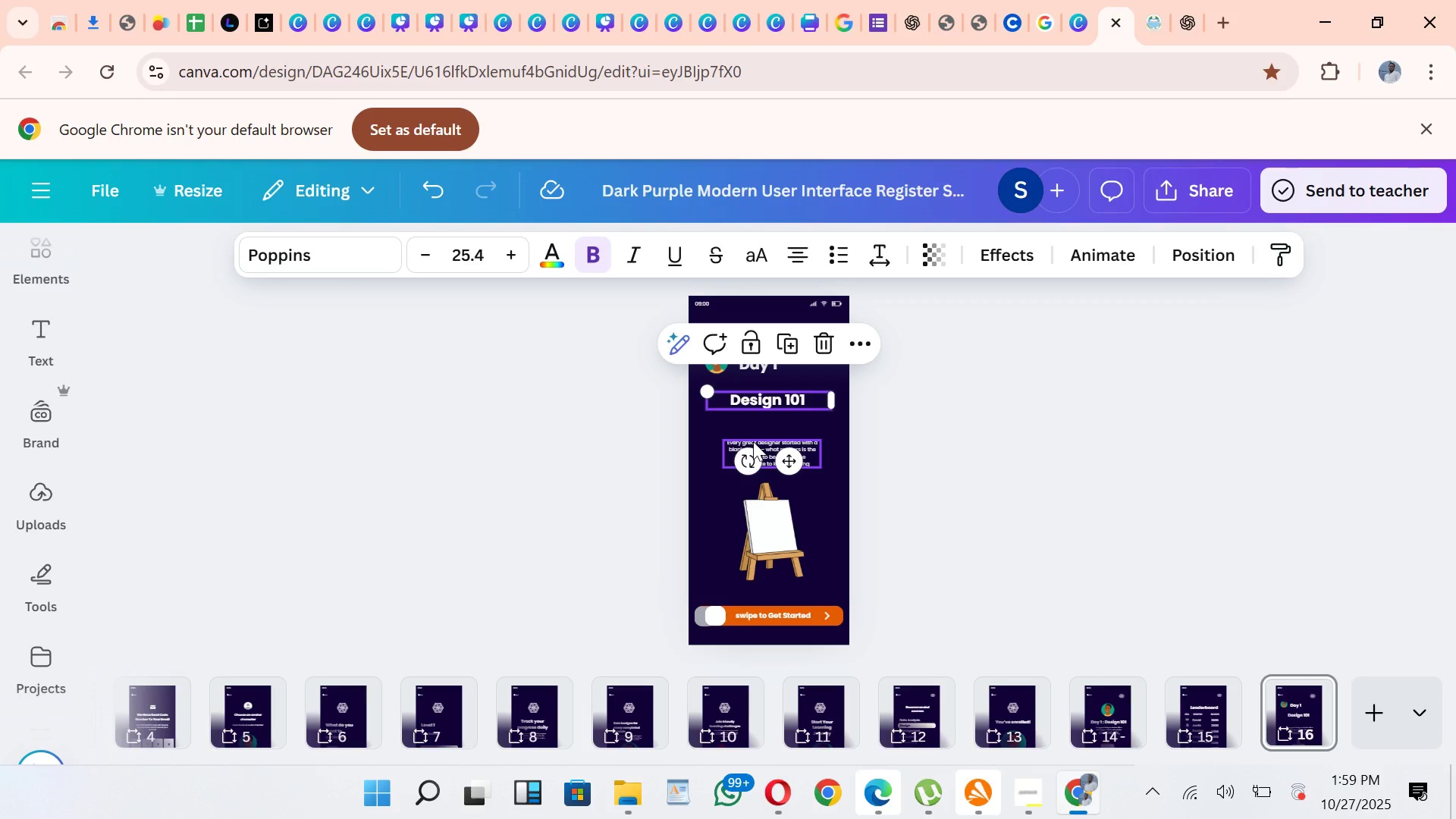 
double_click([758, 438])
 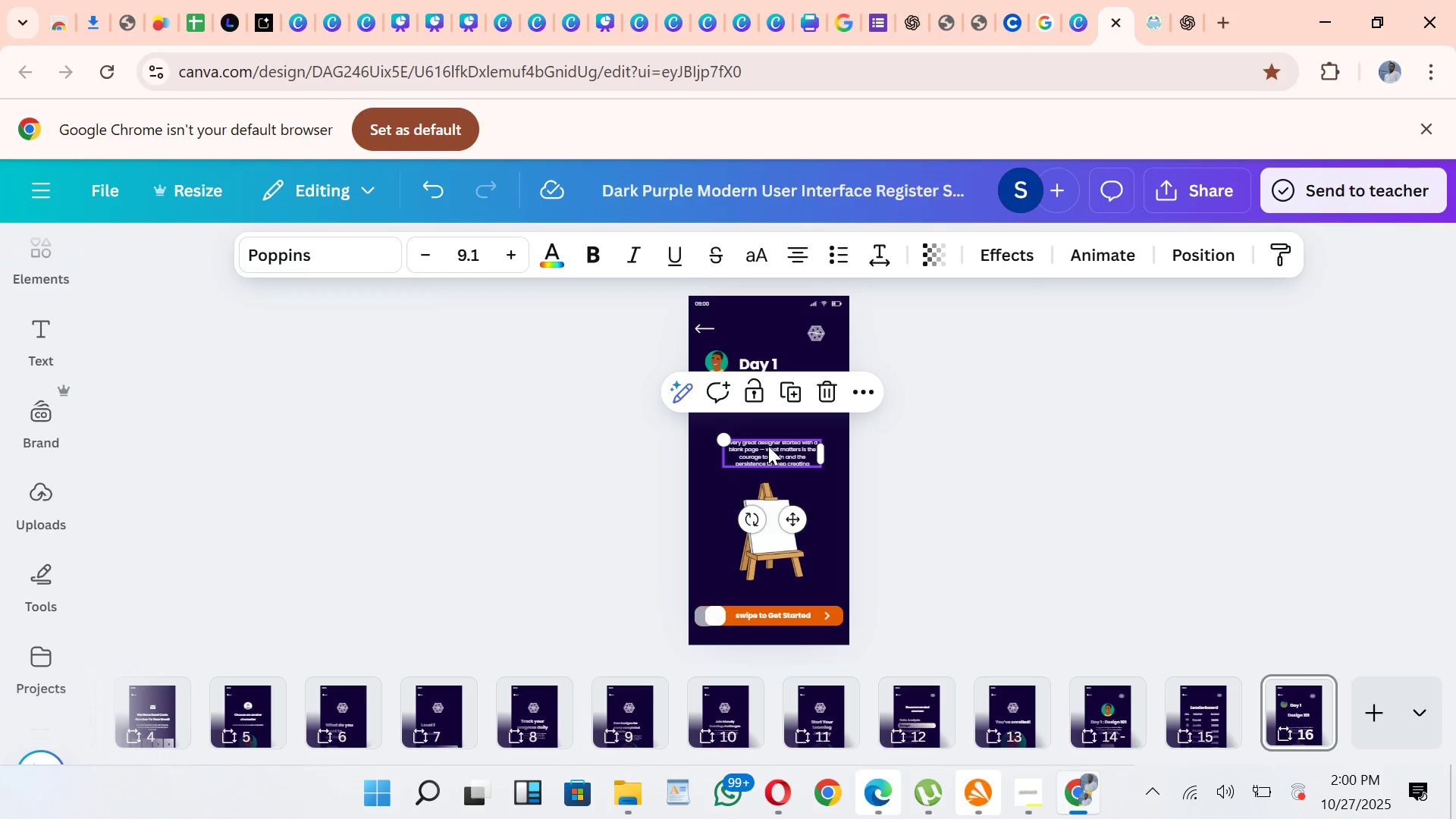 
double_click([768, 446])
 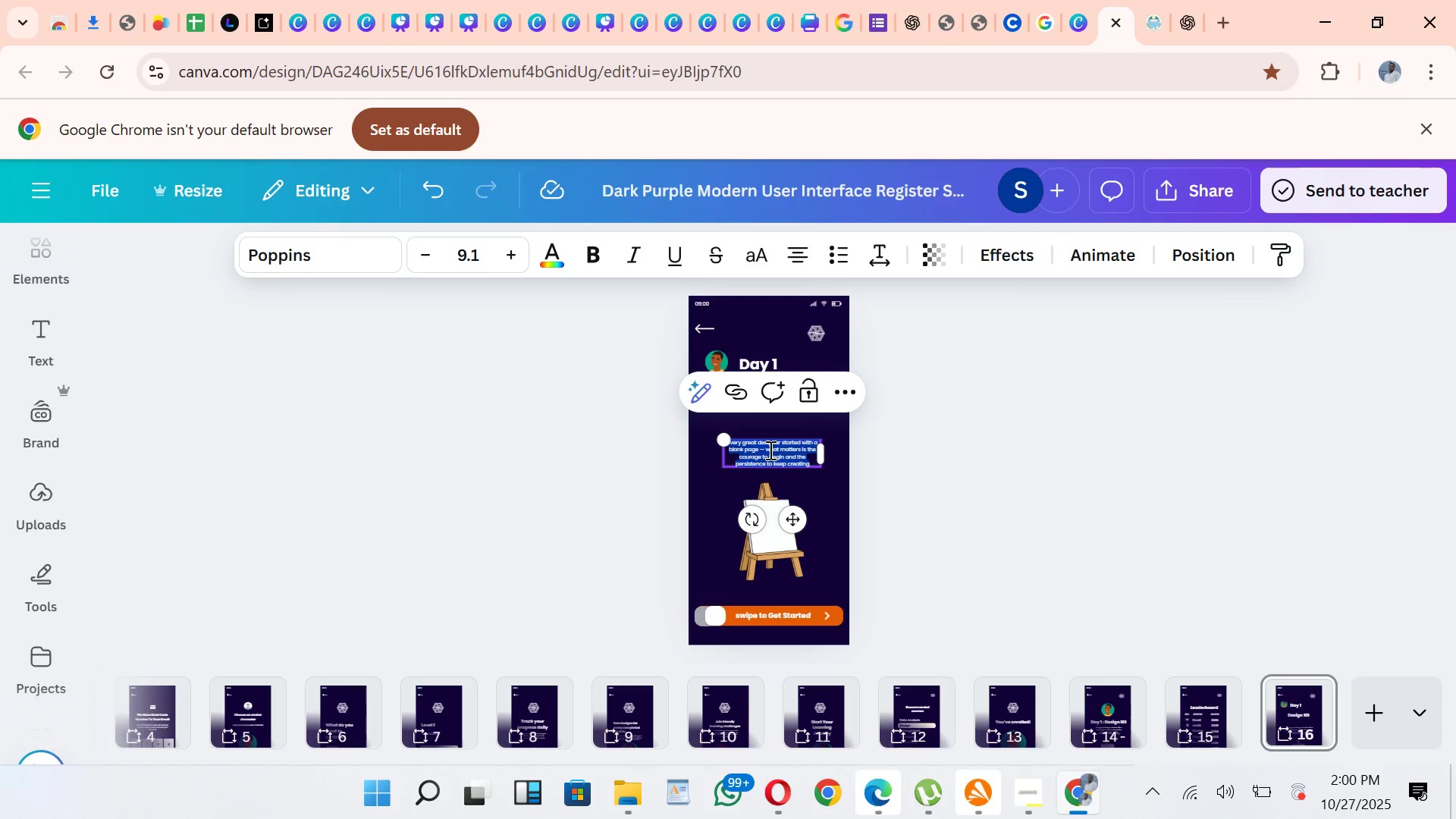 
key(Control+V)
 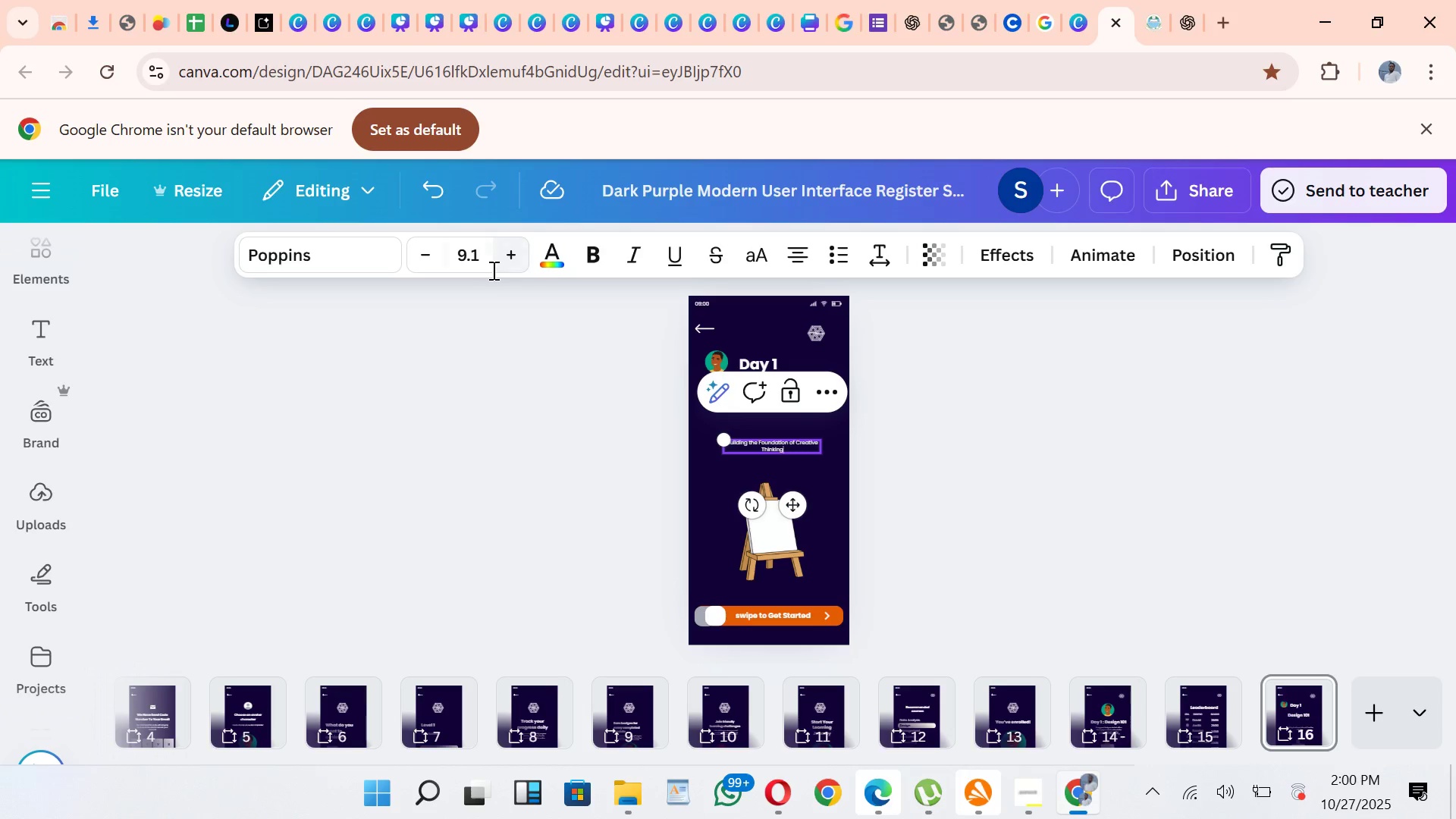 
left_click([1109, 408])
 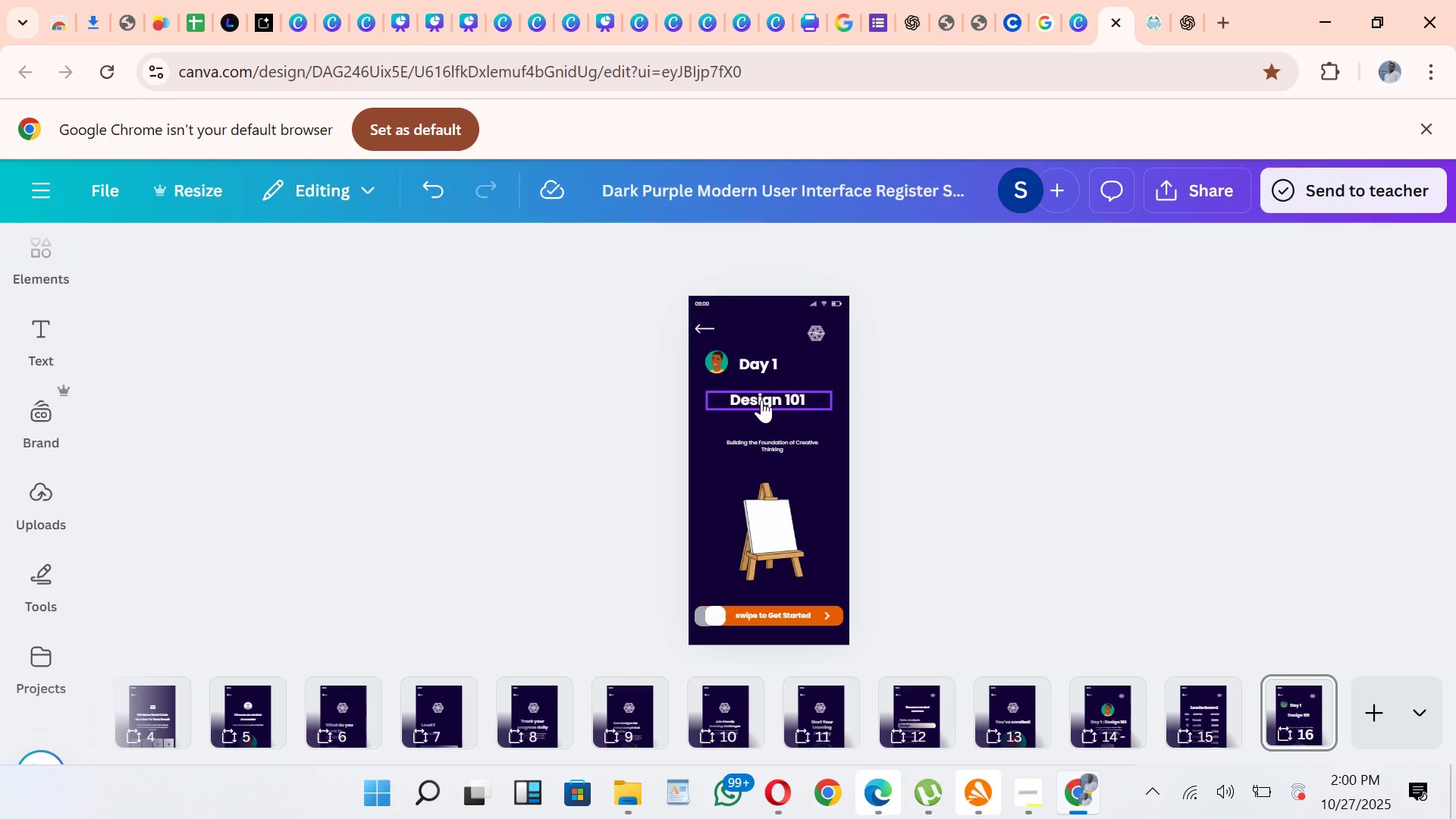 
left_click([761, 400])
 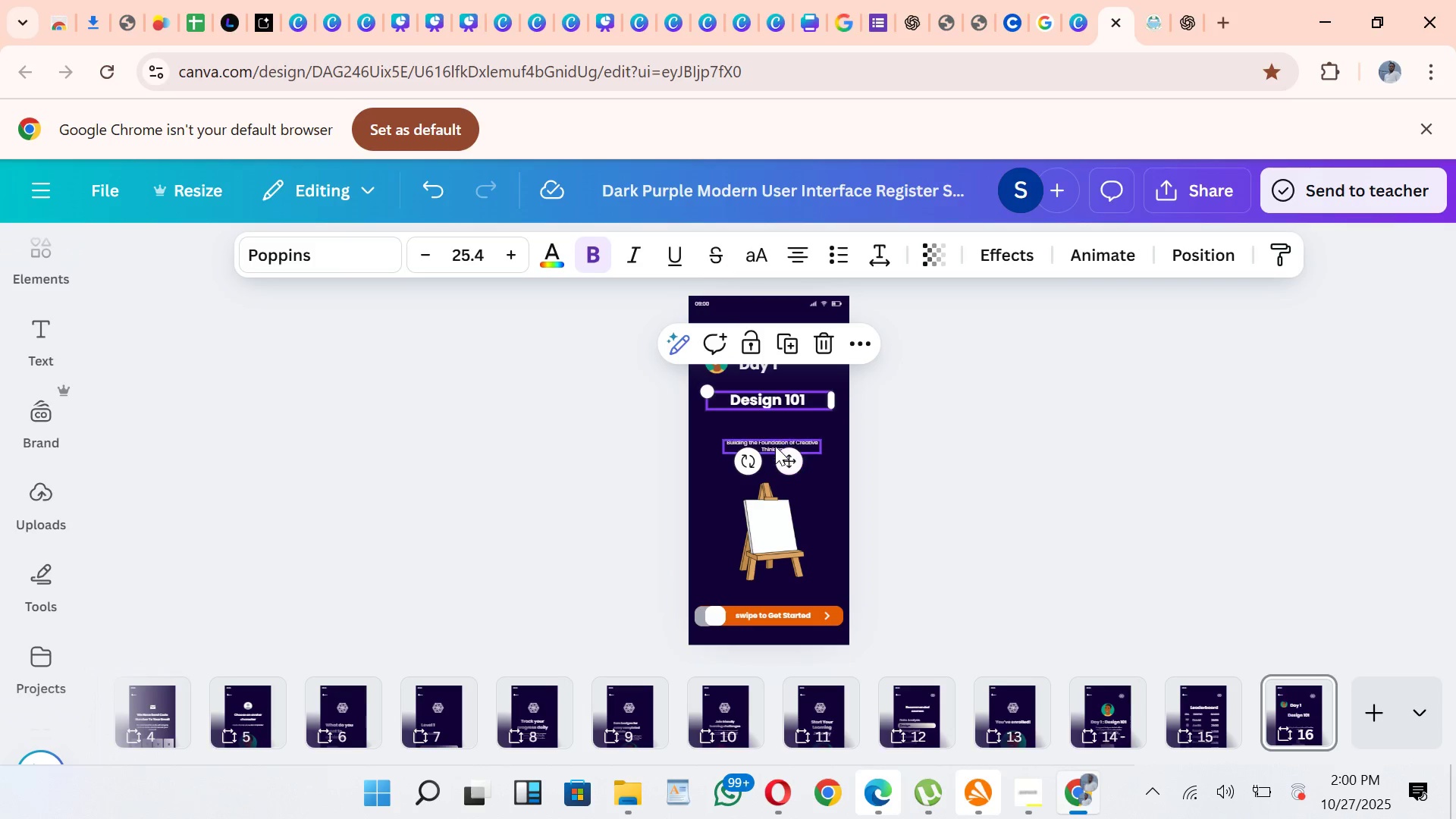 
left_click([773, 445])
 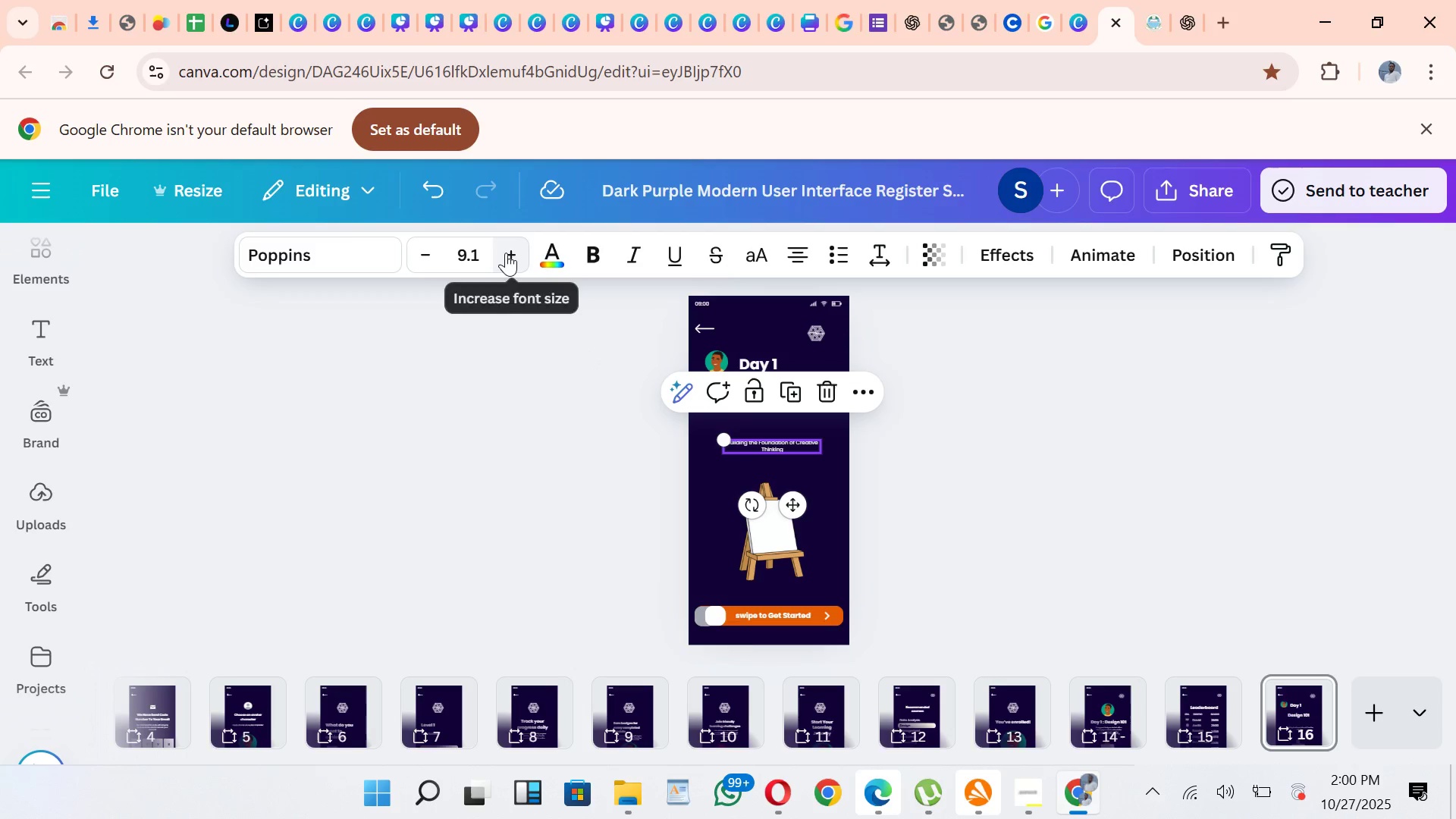 
double_click([506, 253])
 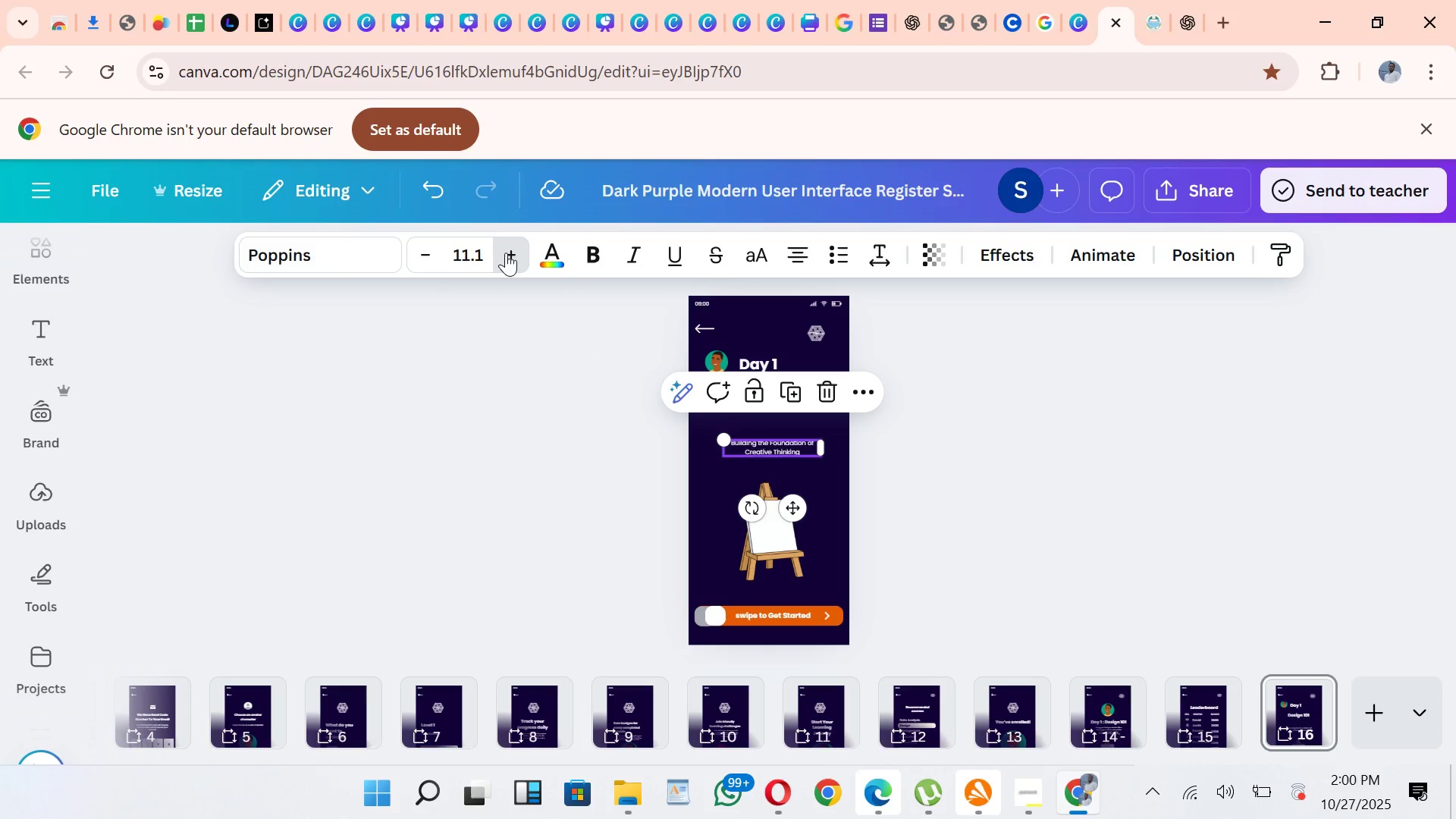 
triple_click([506, 253])
 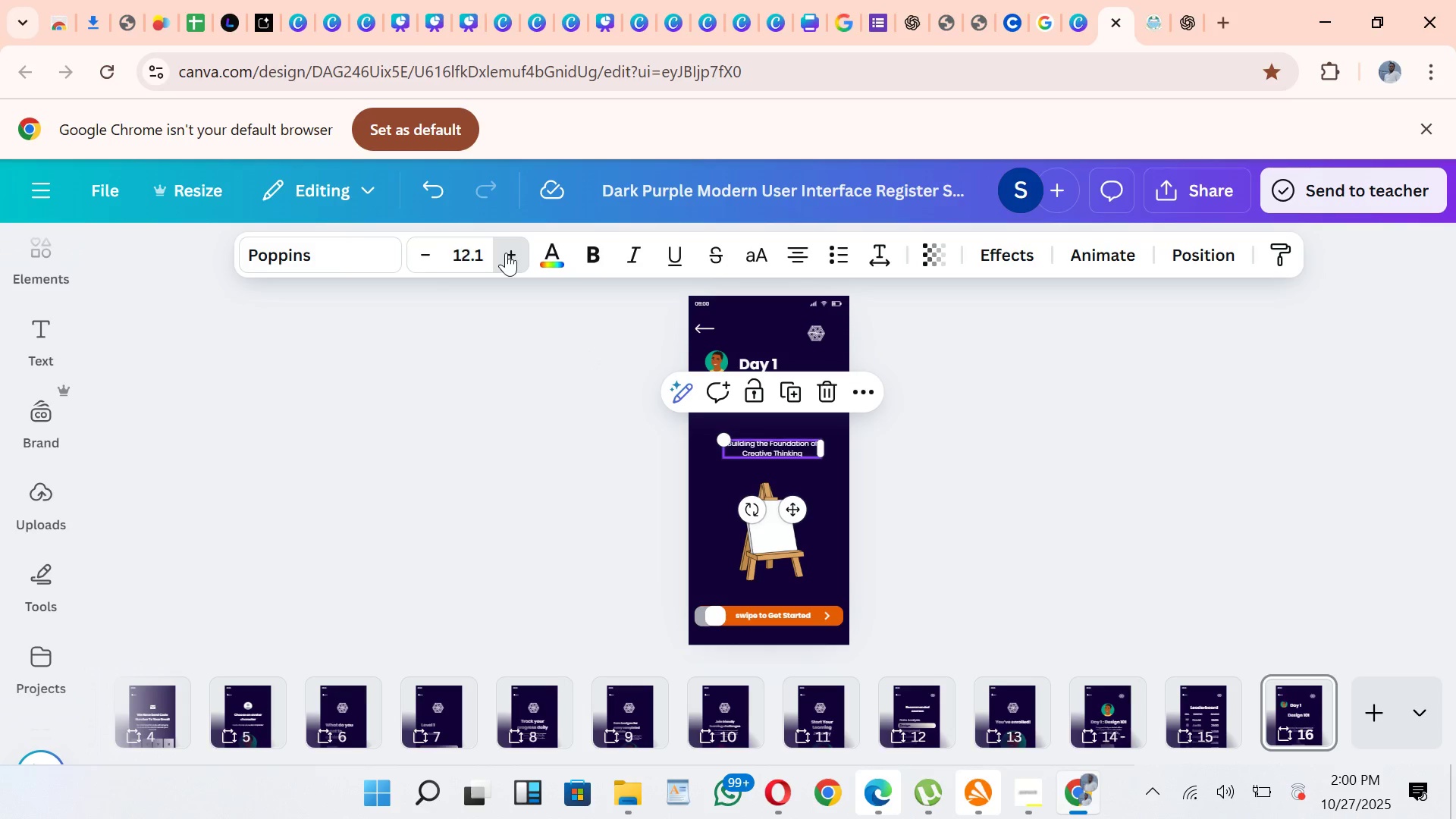 
triple_click([506, 253])
 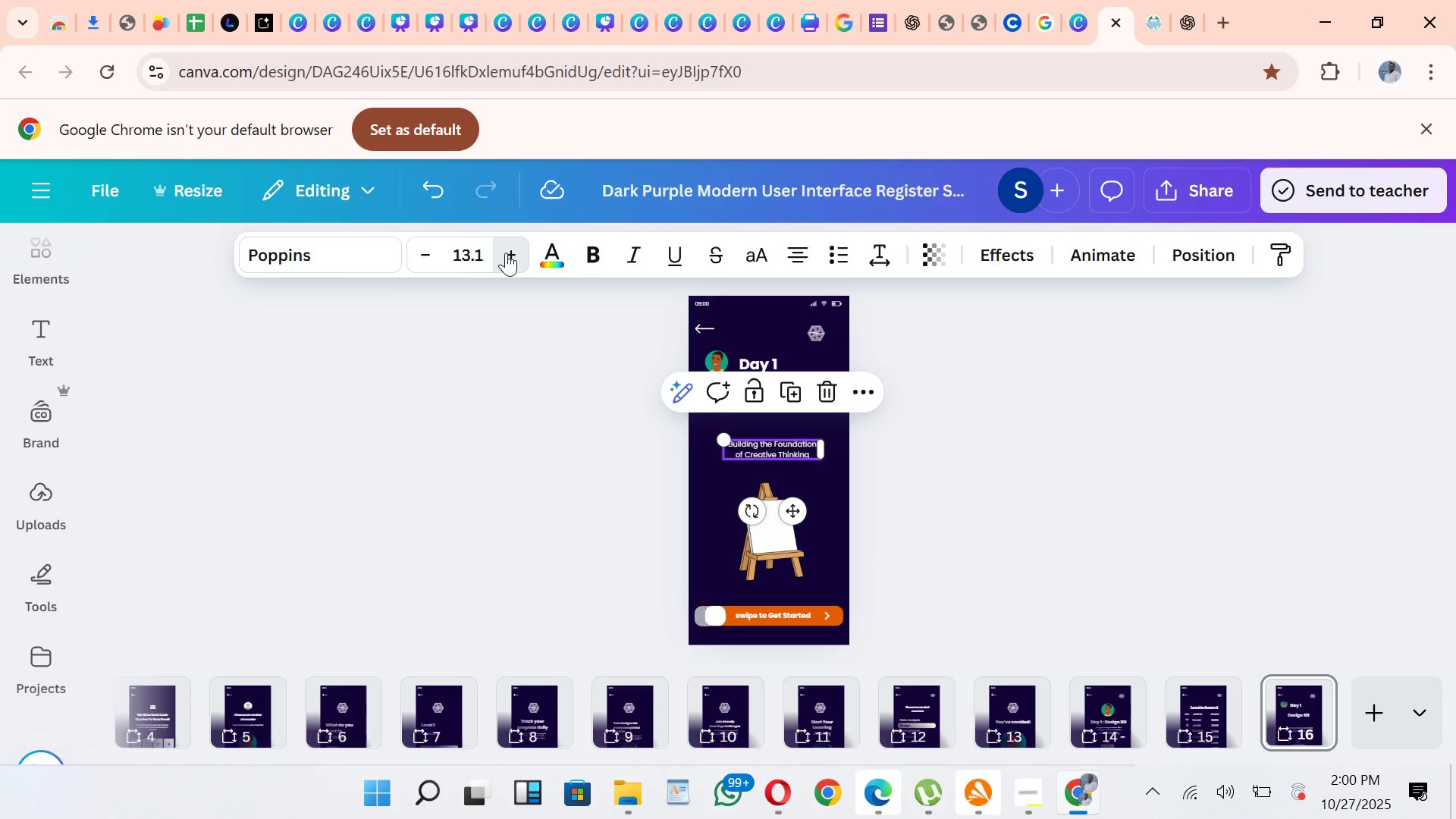 
triple_click([506, 253])
 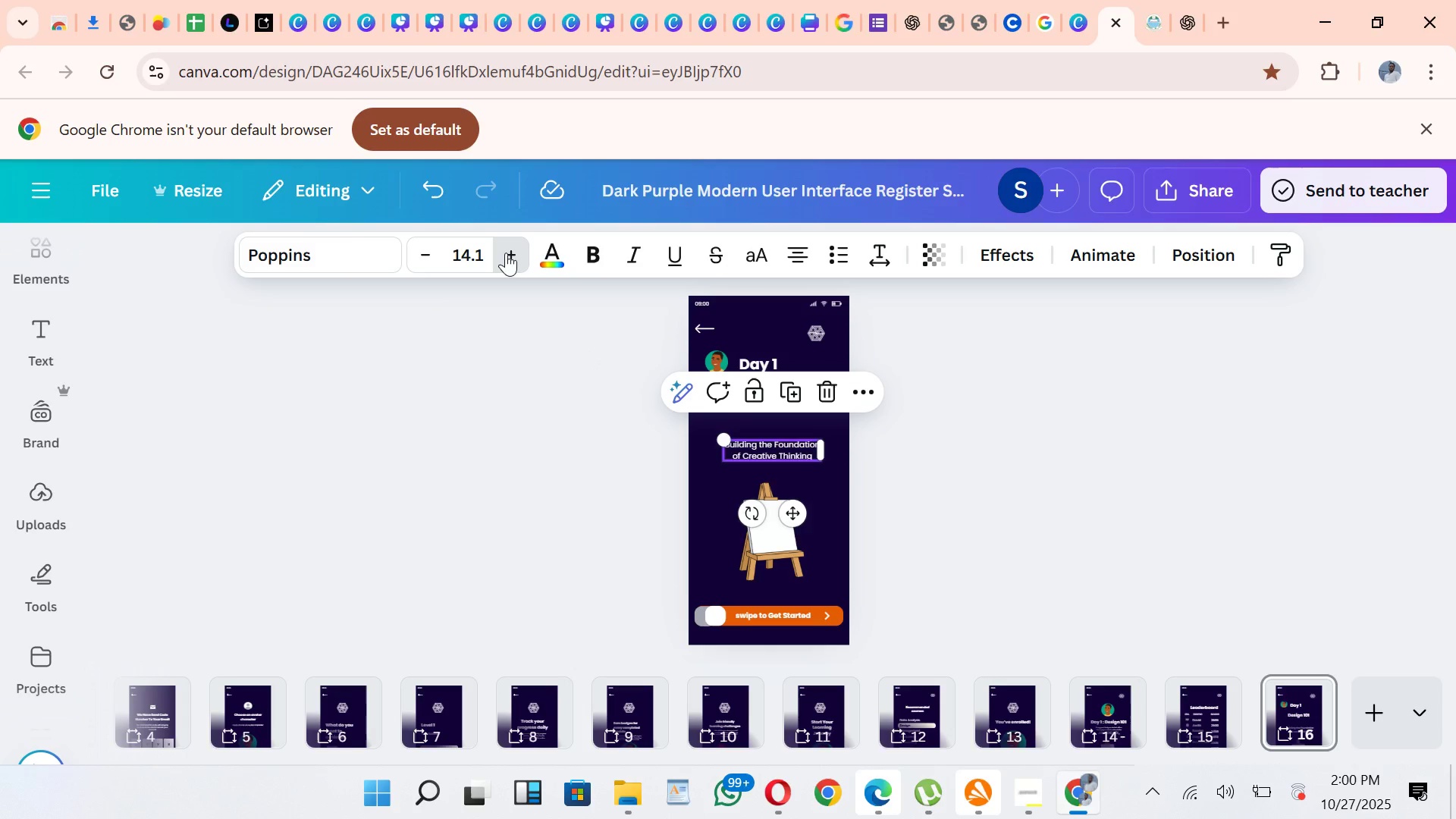 
double_click([506, 253])
 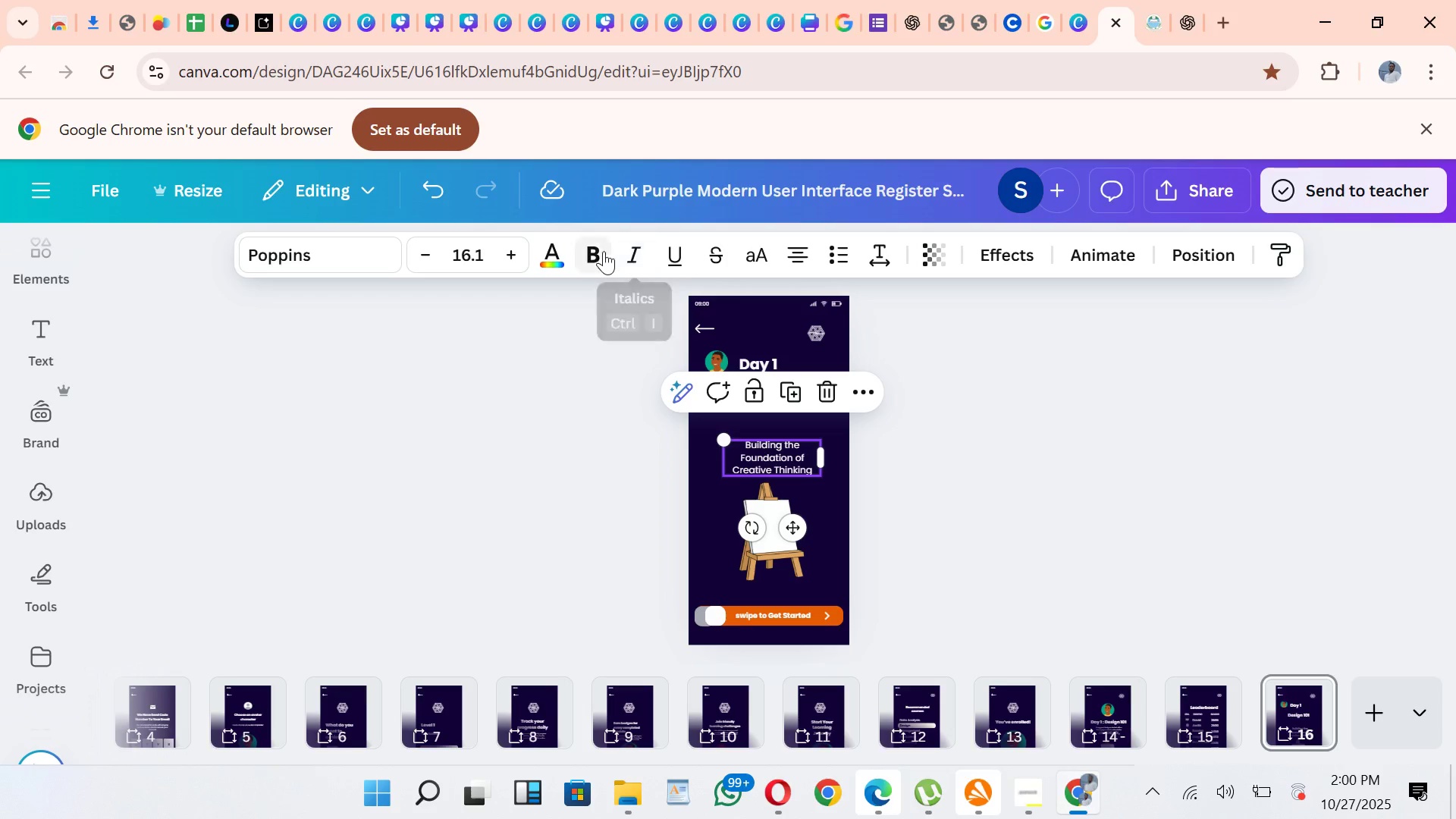 
left_click([597, 251])
 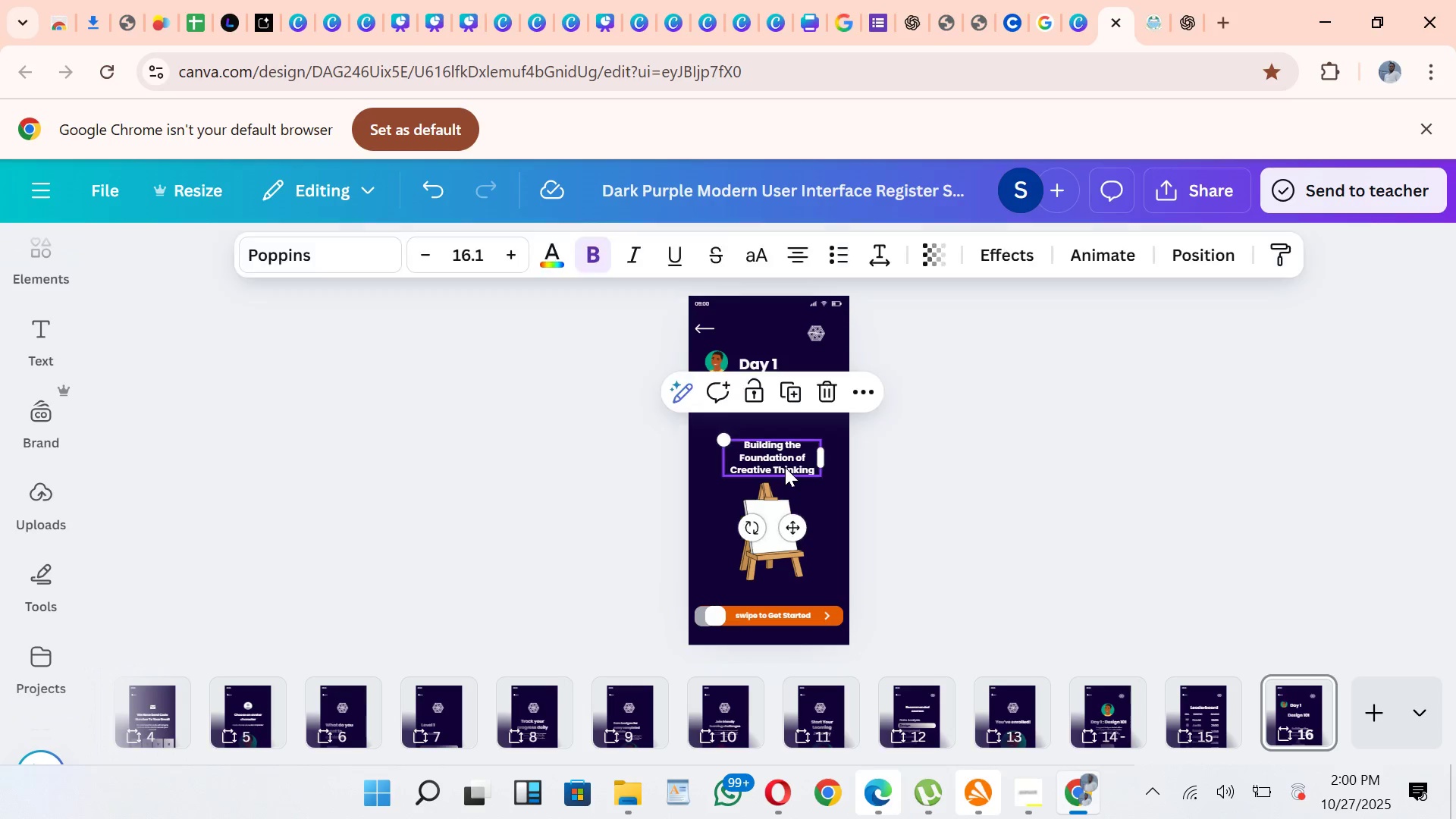 
mouse_move([780, 454])
 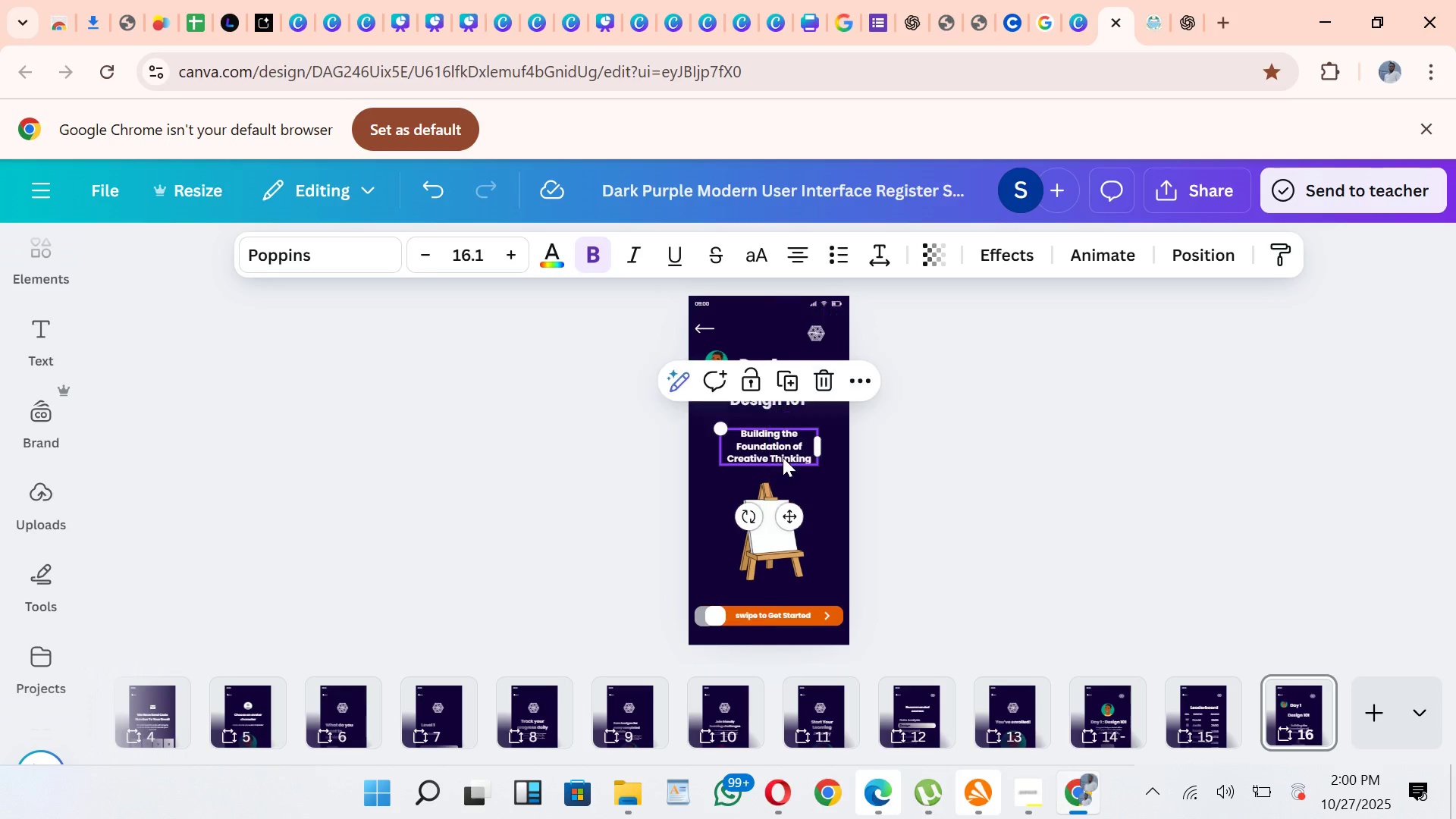 
wait(5.17)
 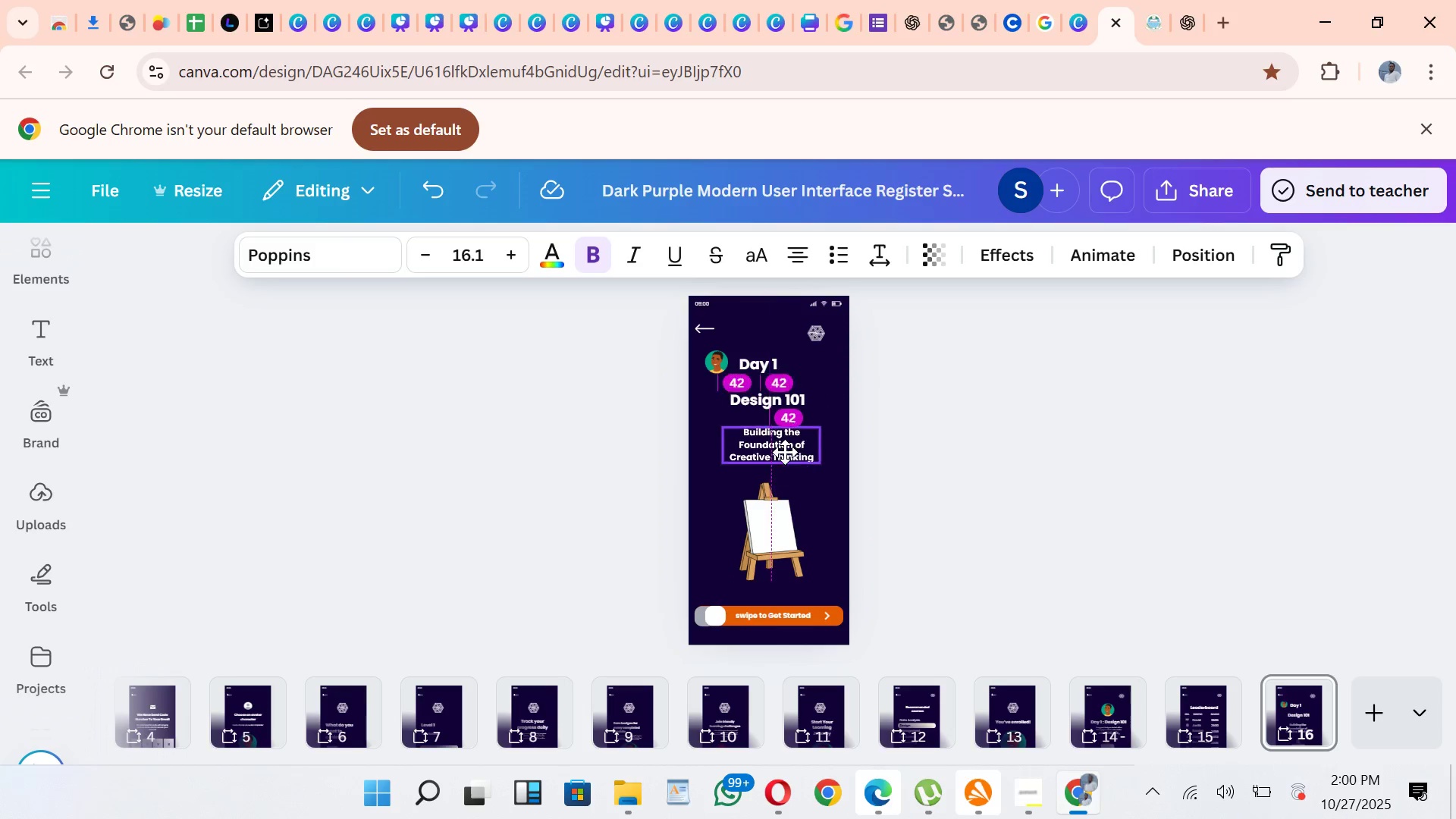 
left_click([780, 380])
 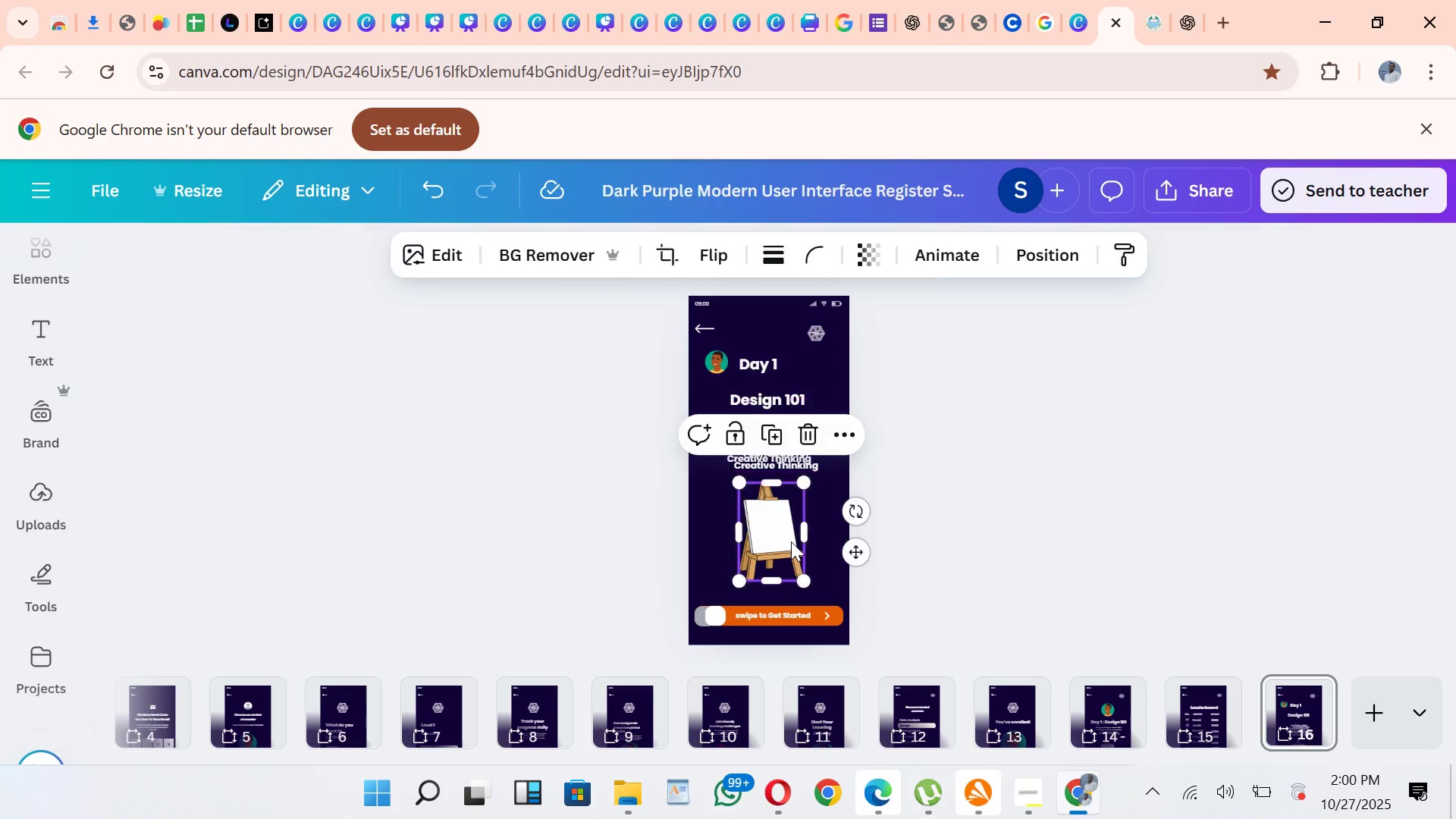 
left_click([791, 541])
 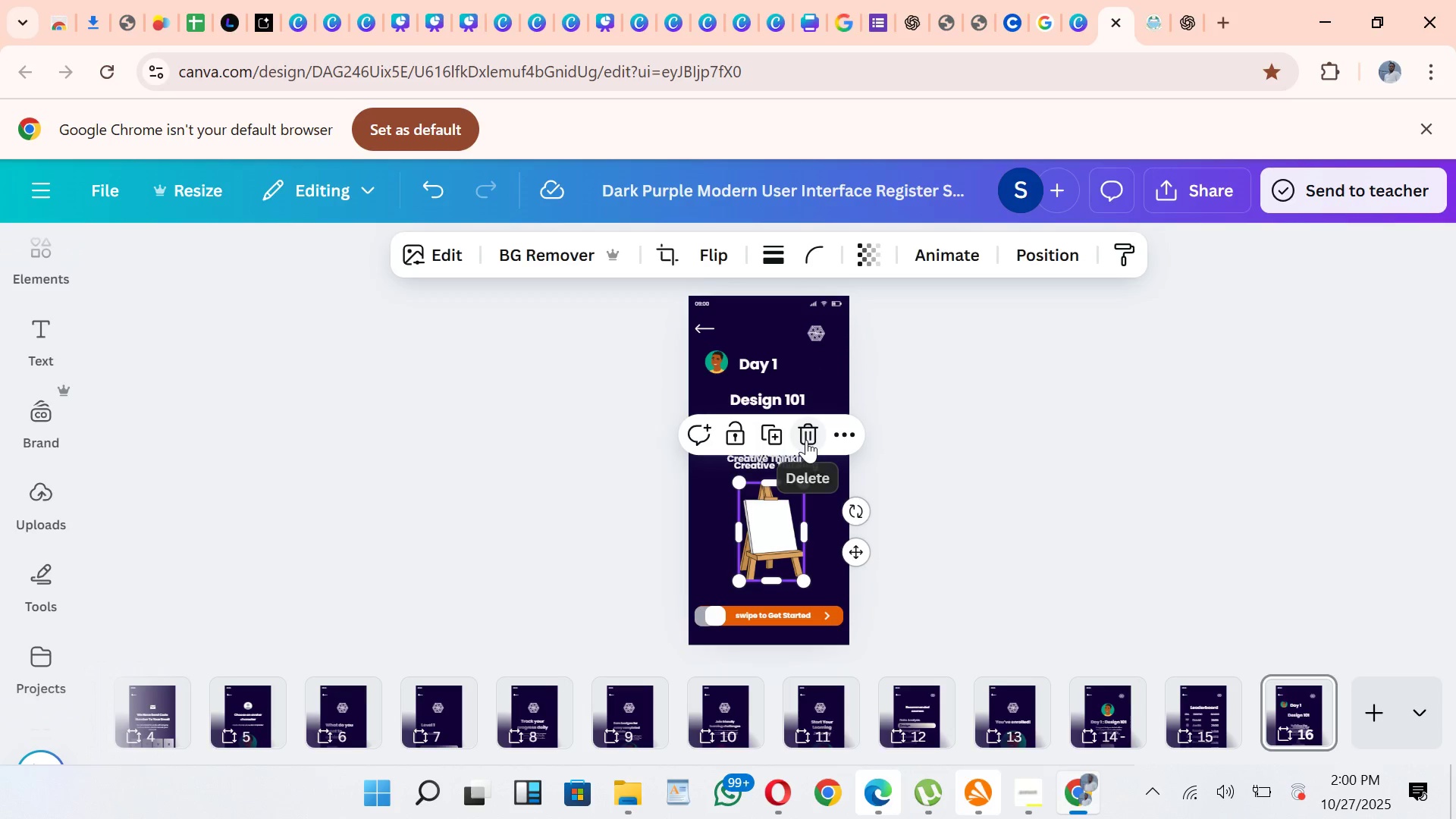 
left_click([806, 440])
 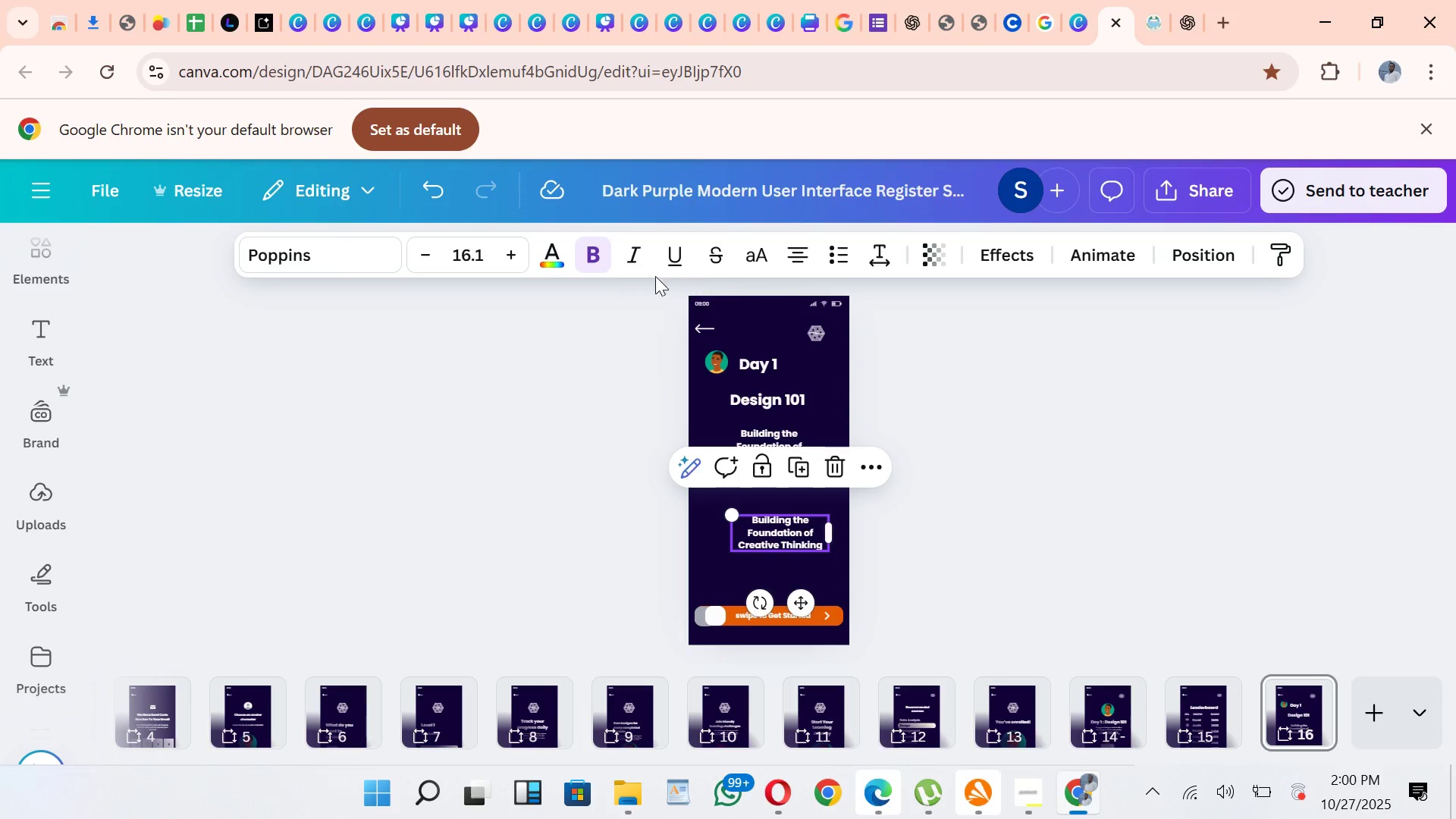 
left_click([588, 268])
 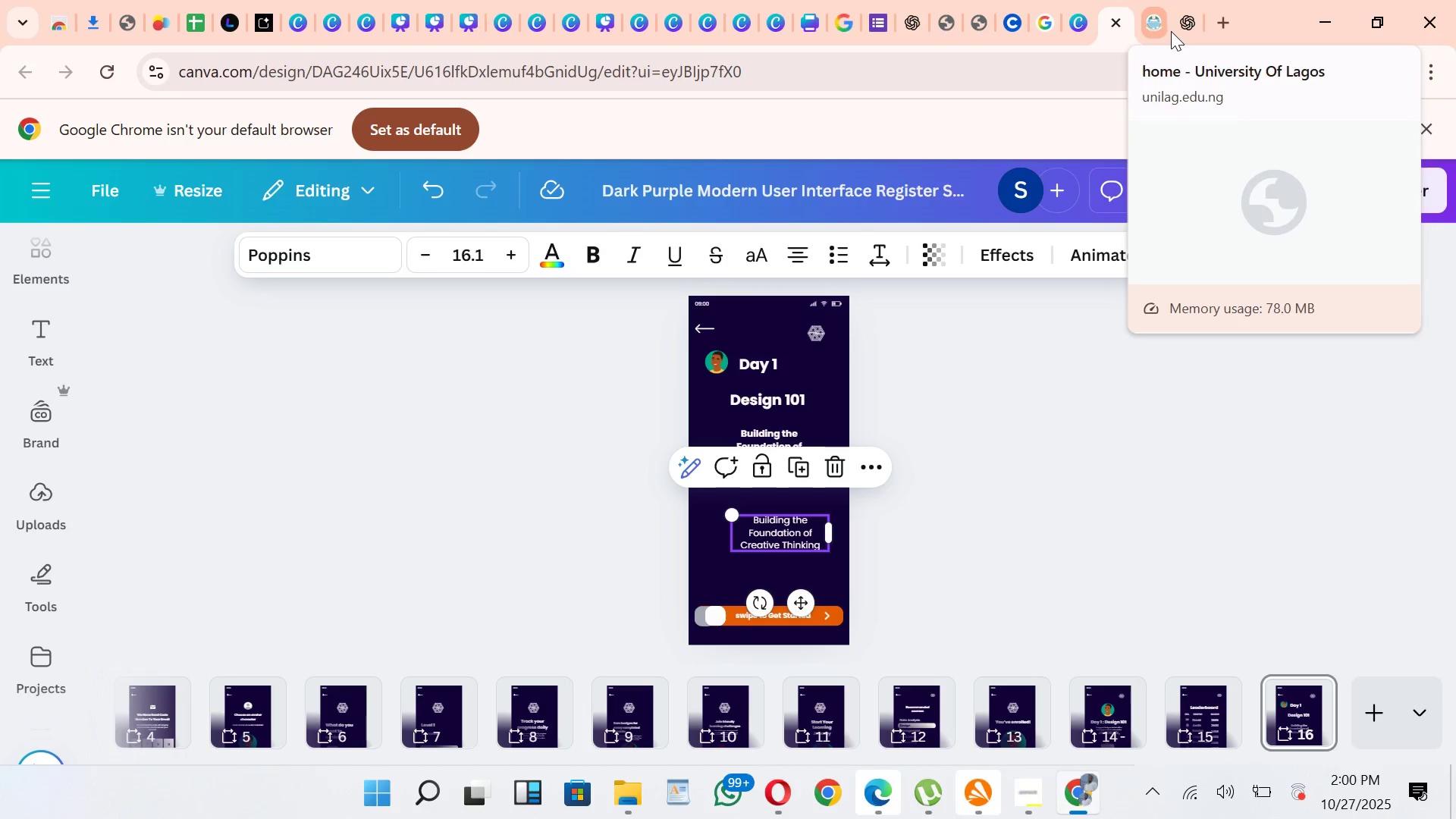 
left_click([1178, 26])
 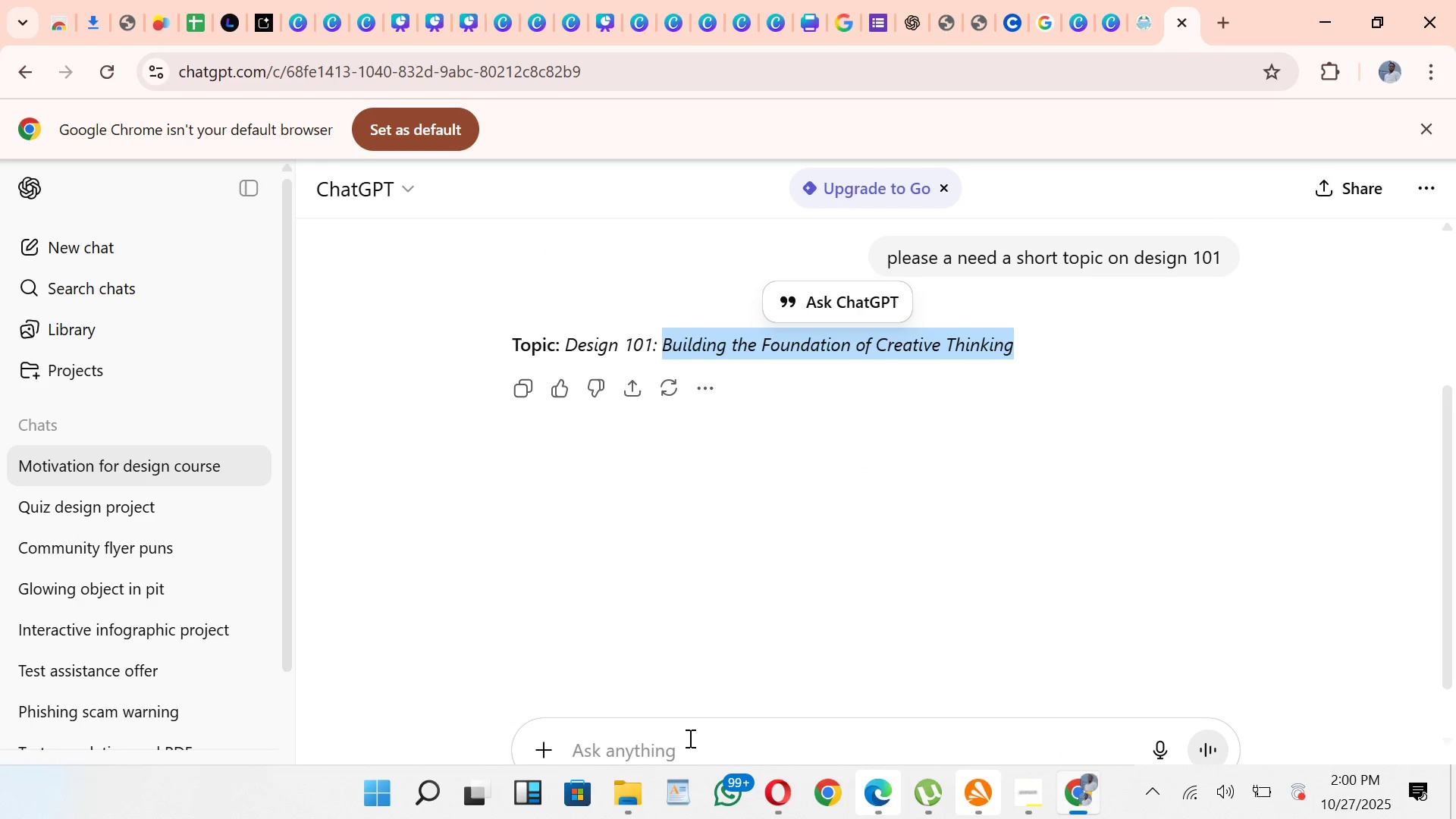 
left_click([689, 738])
 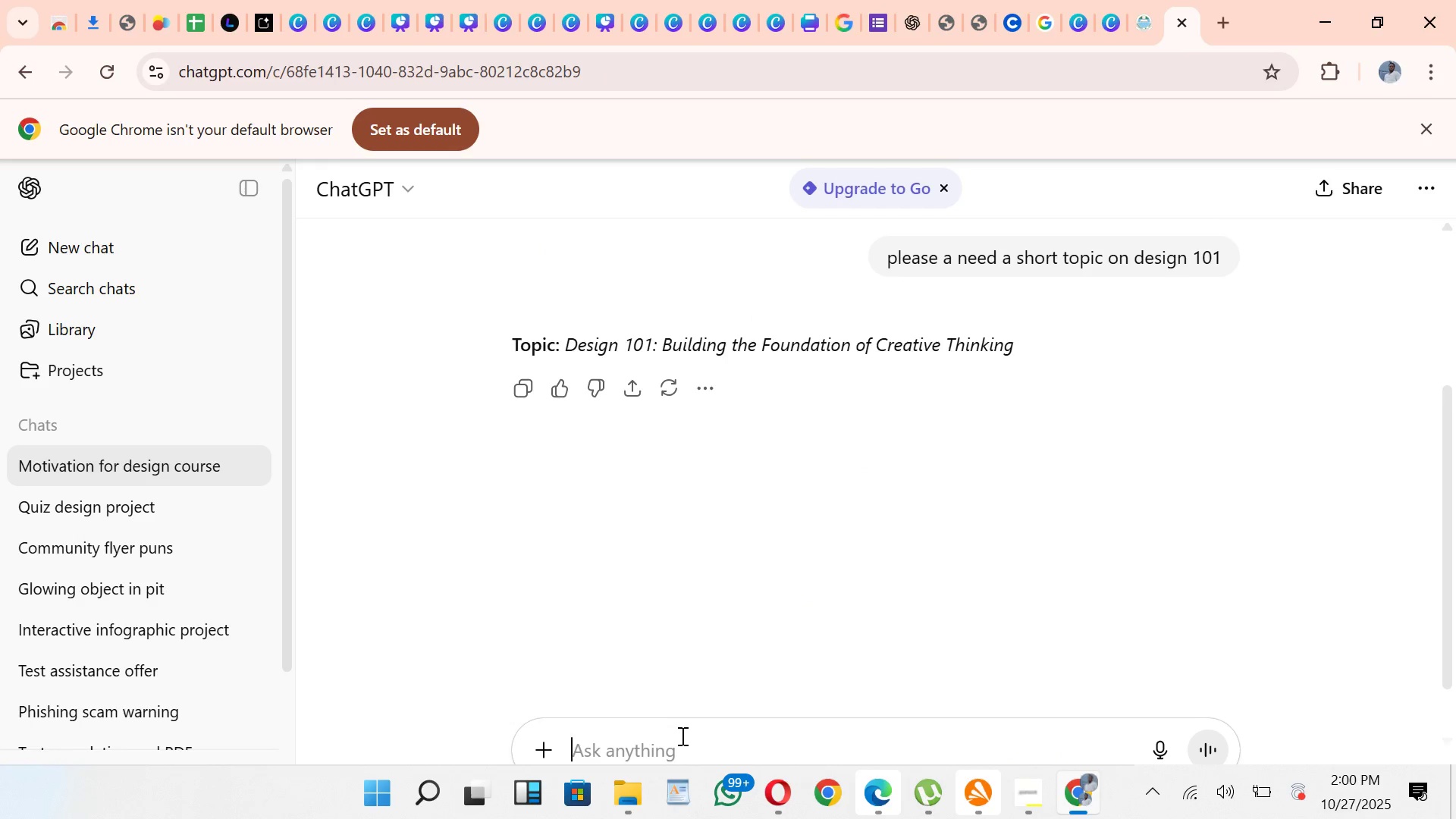 
type(give me a shore)
key(Backspace)
key(Backspace)
type(rt note on it)
 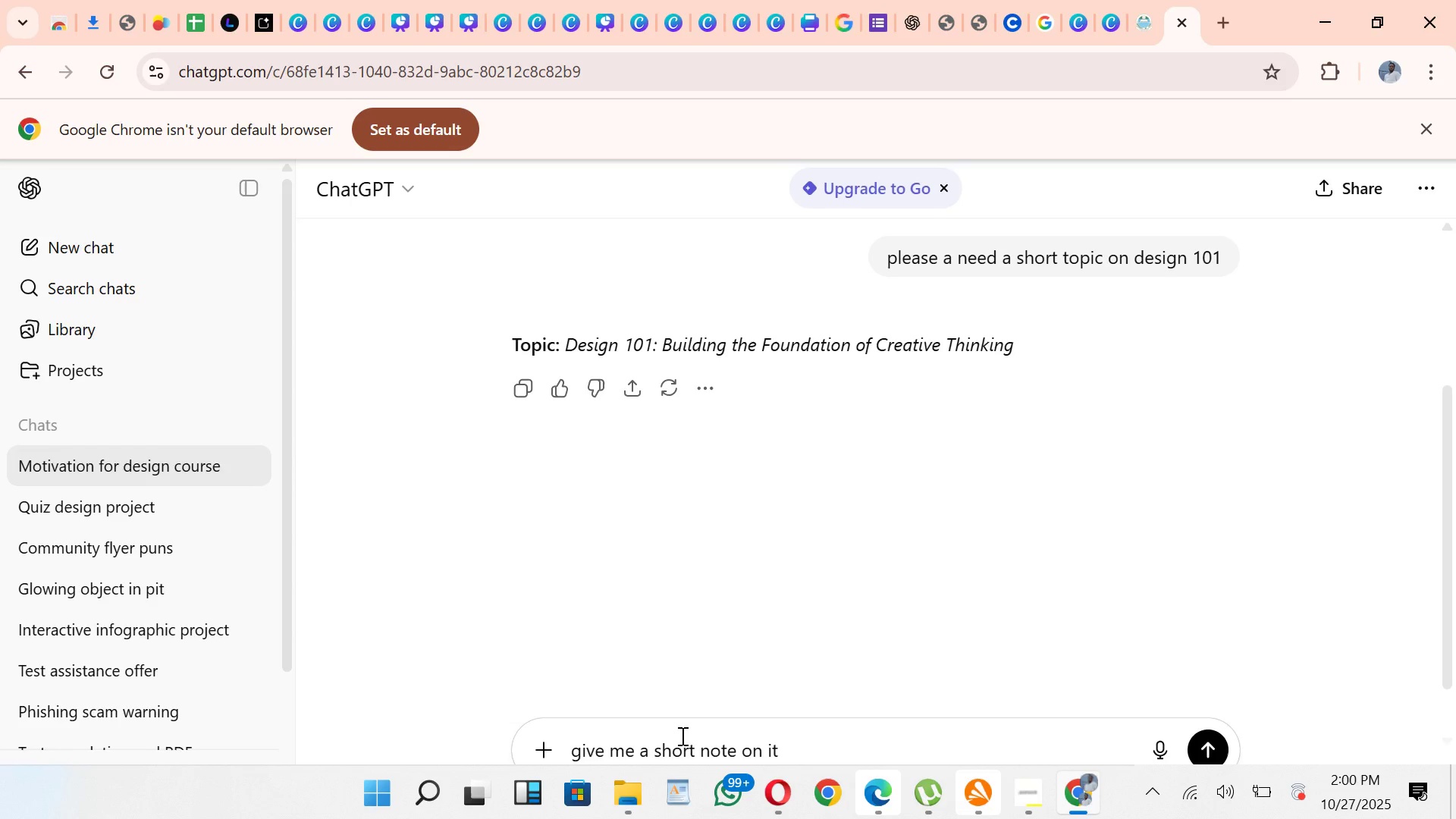 
key(Enter)
 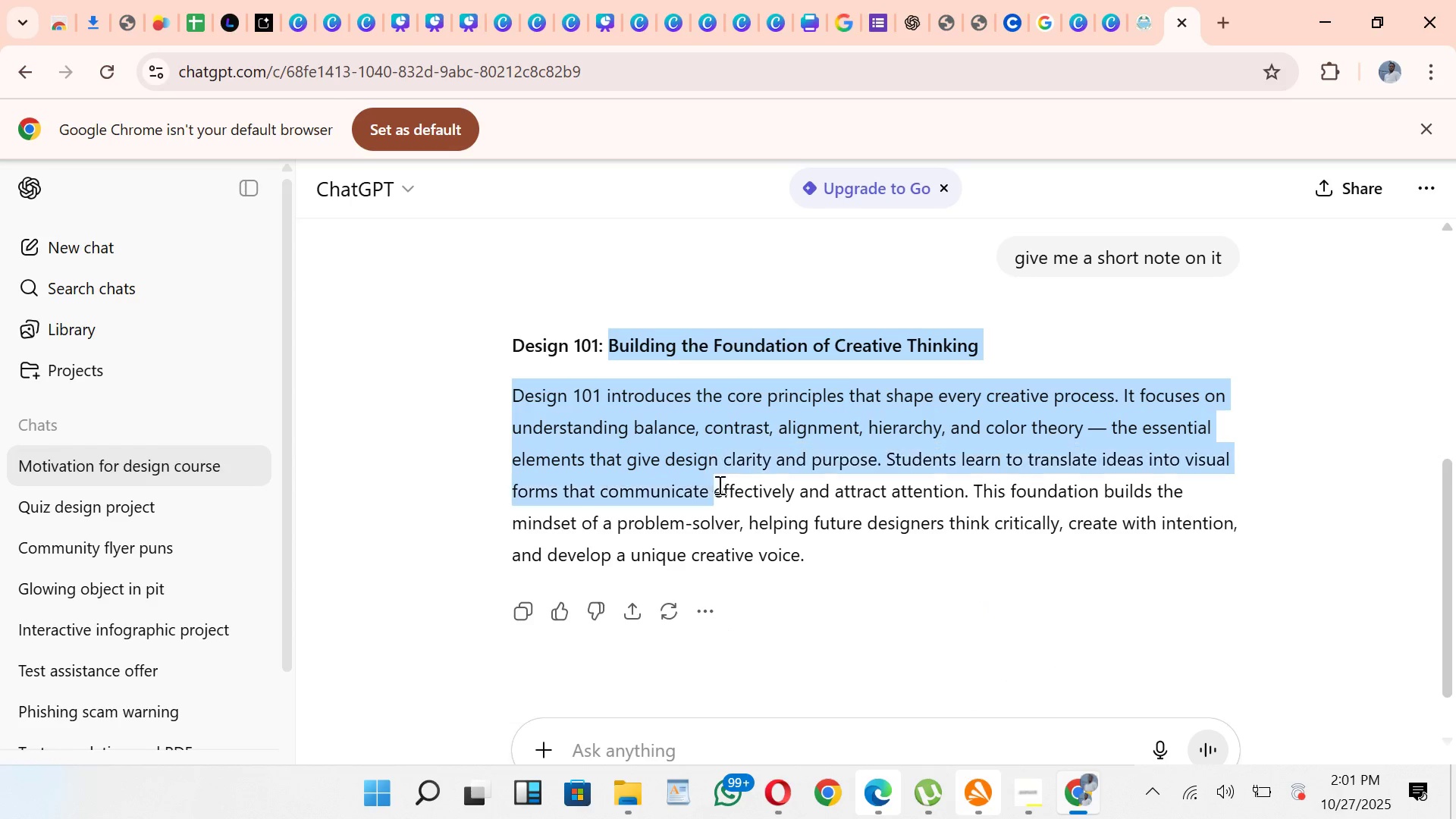 
wait(16.99)
 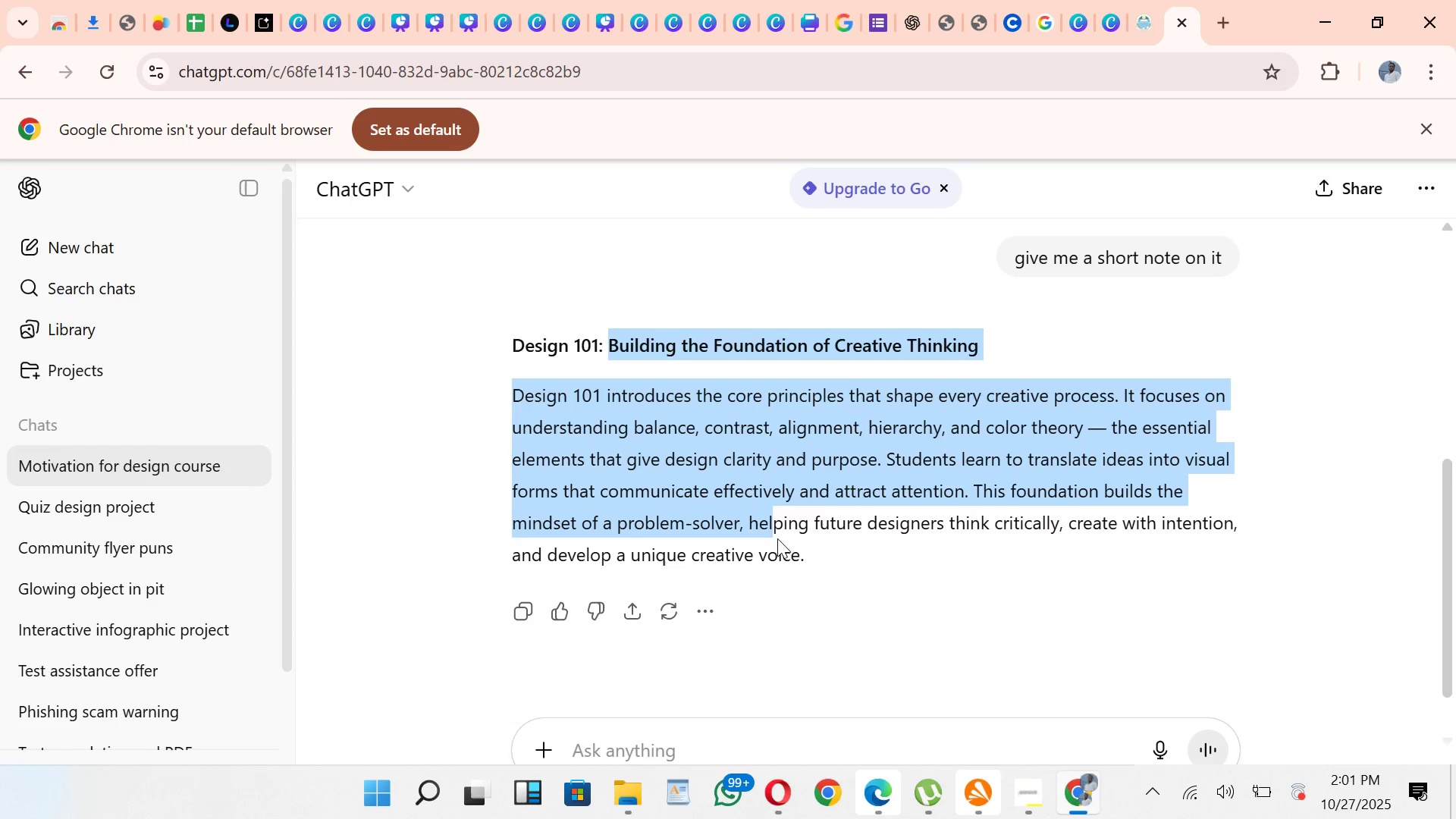 
key(Control+C)
 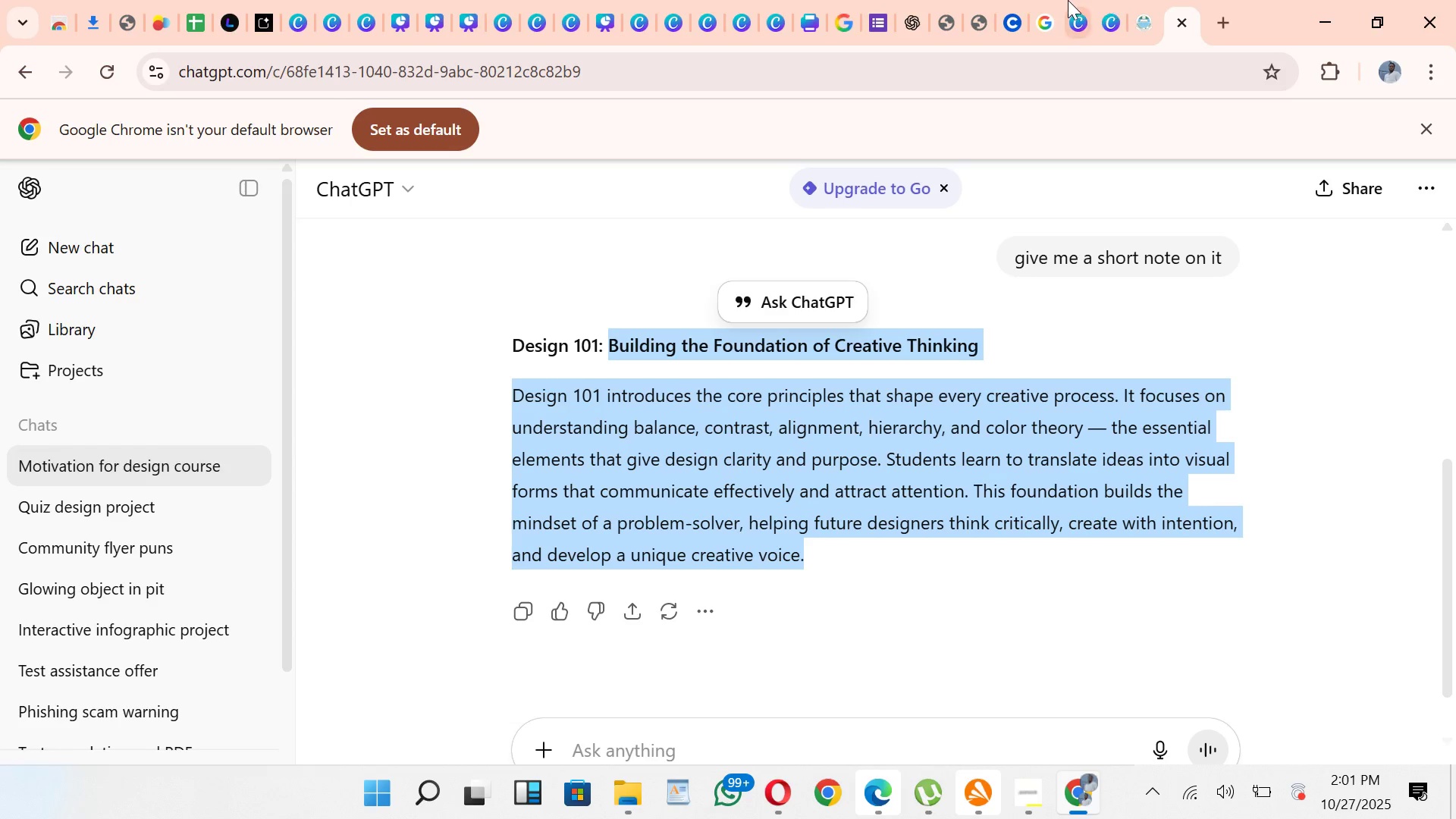 
mouse_move([962, 22])
 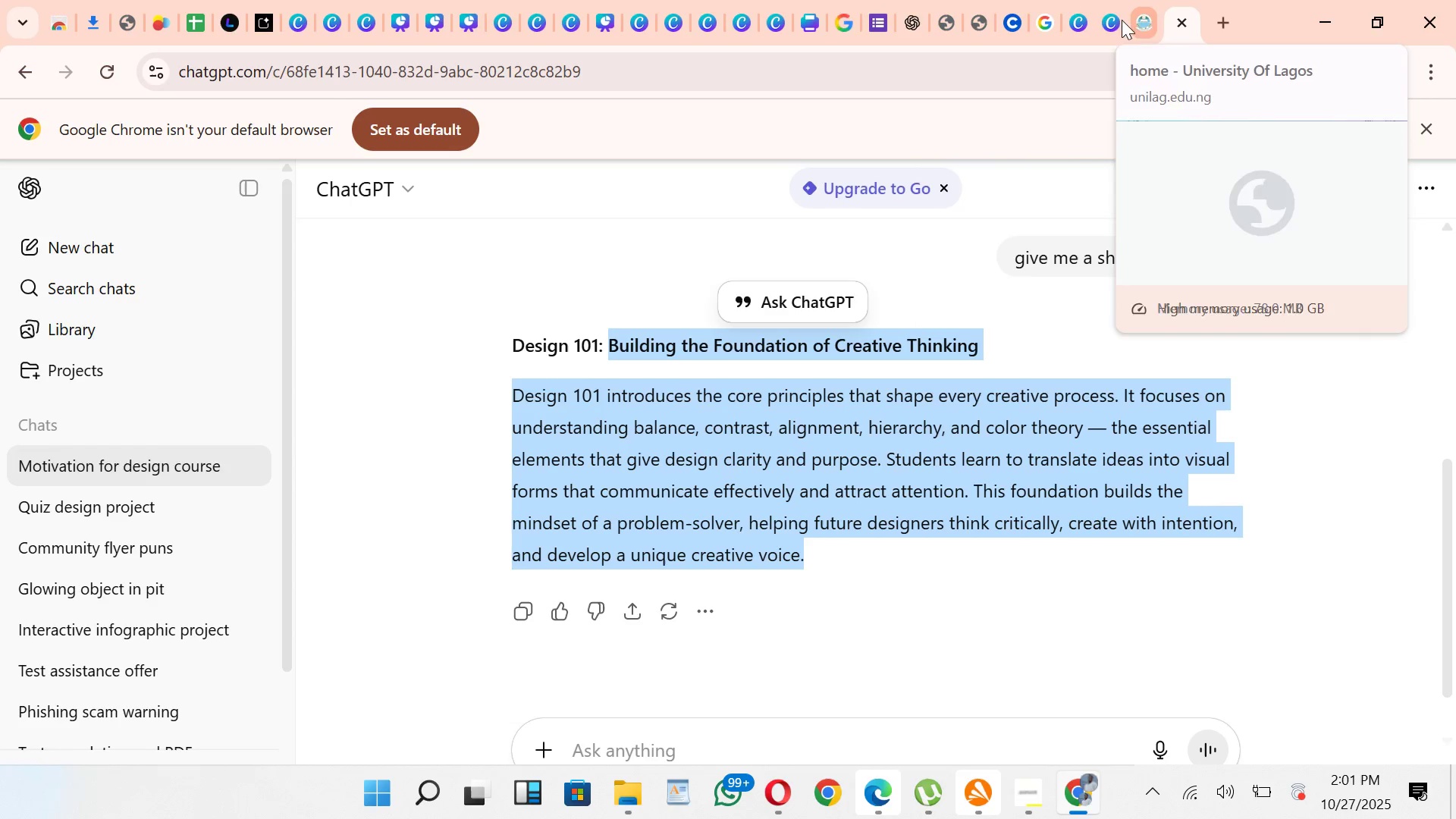 
left_click([1113, 17])
 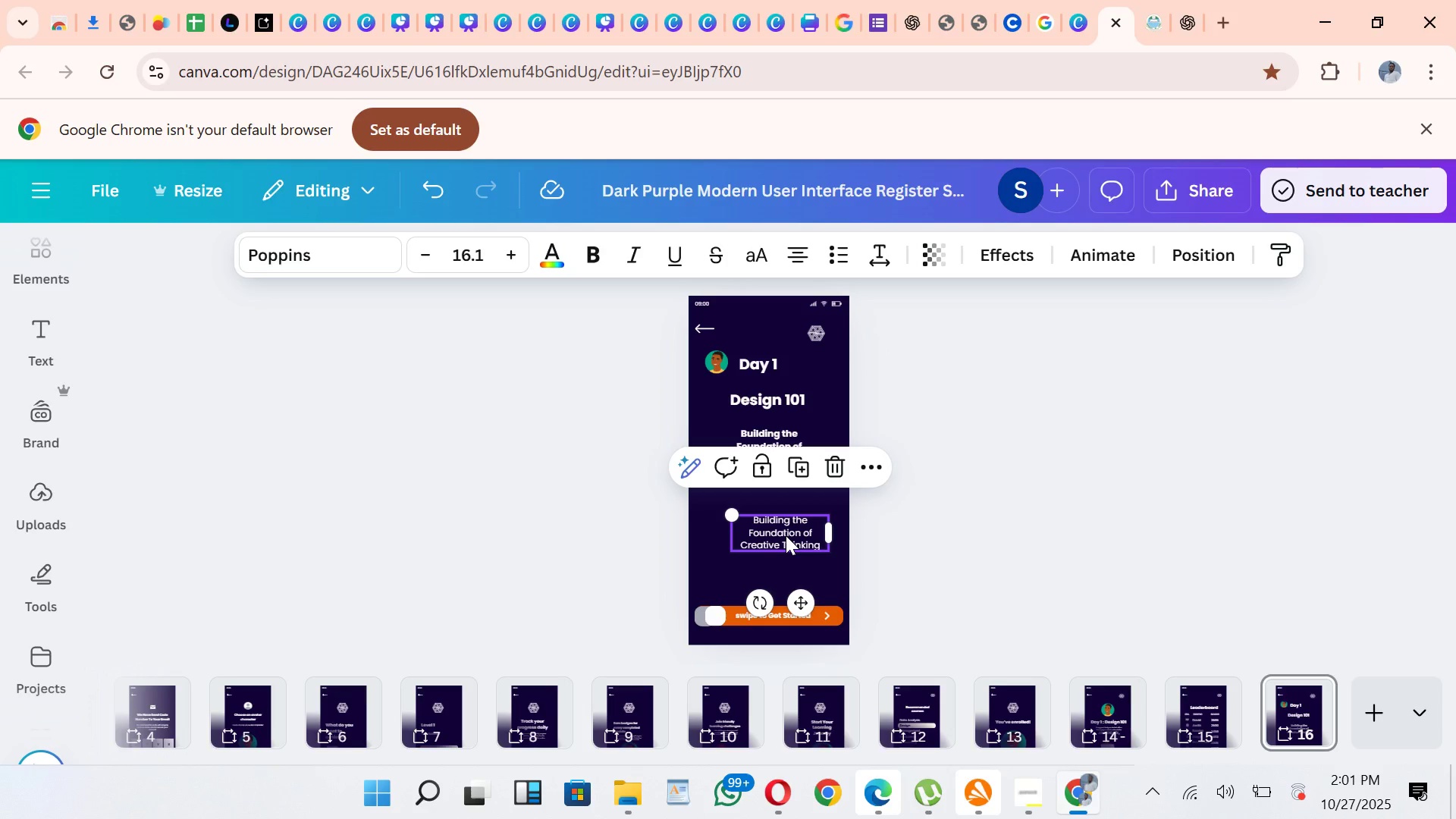 
double_click([786, 535])
 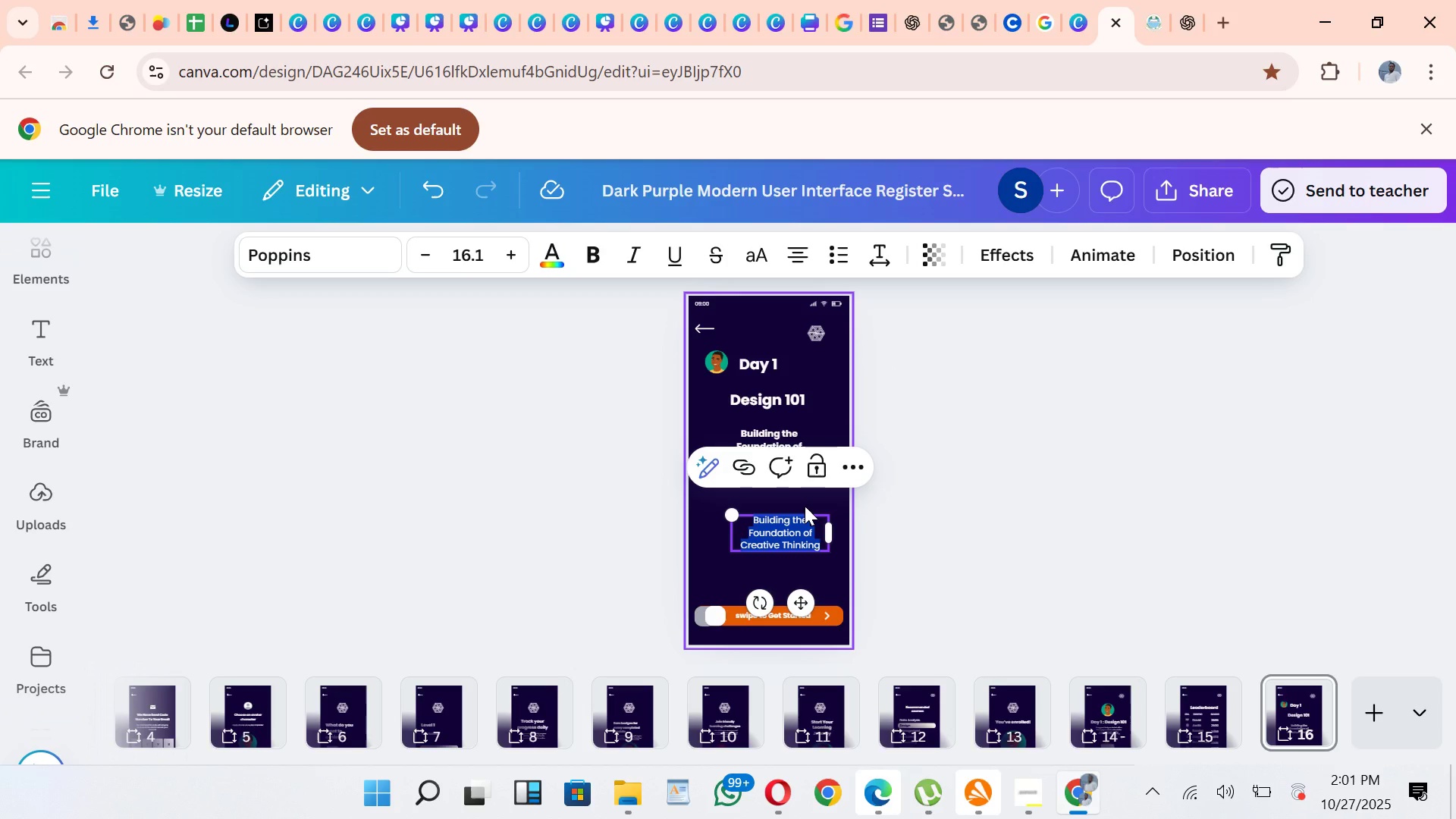 
hold_key(key=ControlLeft, duration=1.51)
 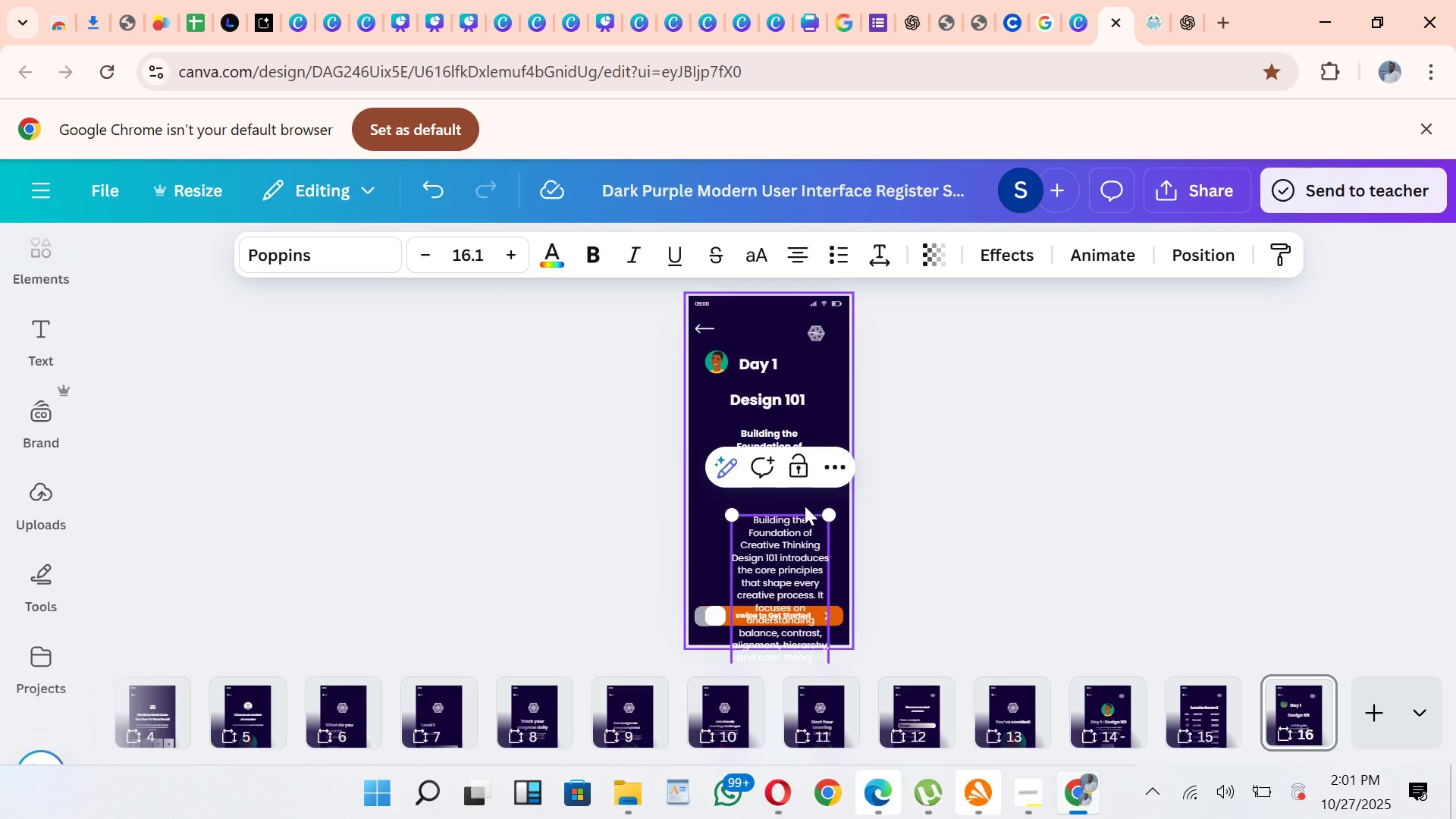 
key(Control+V)
 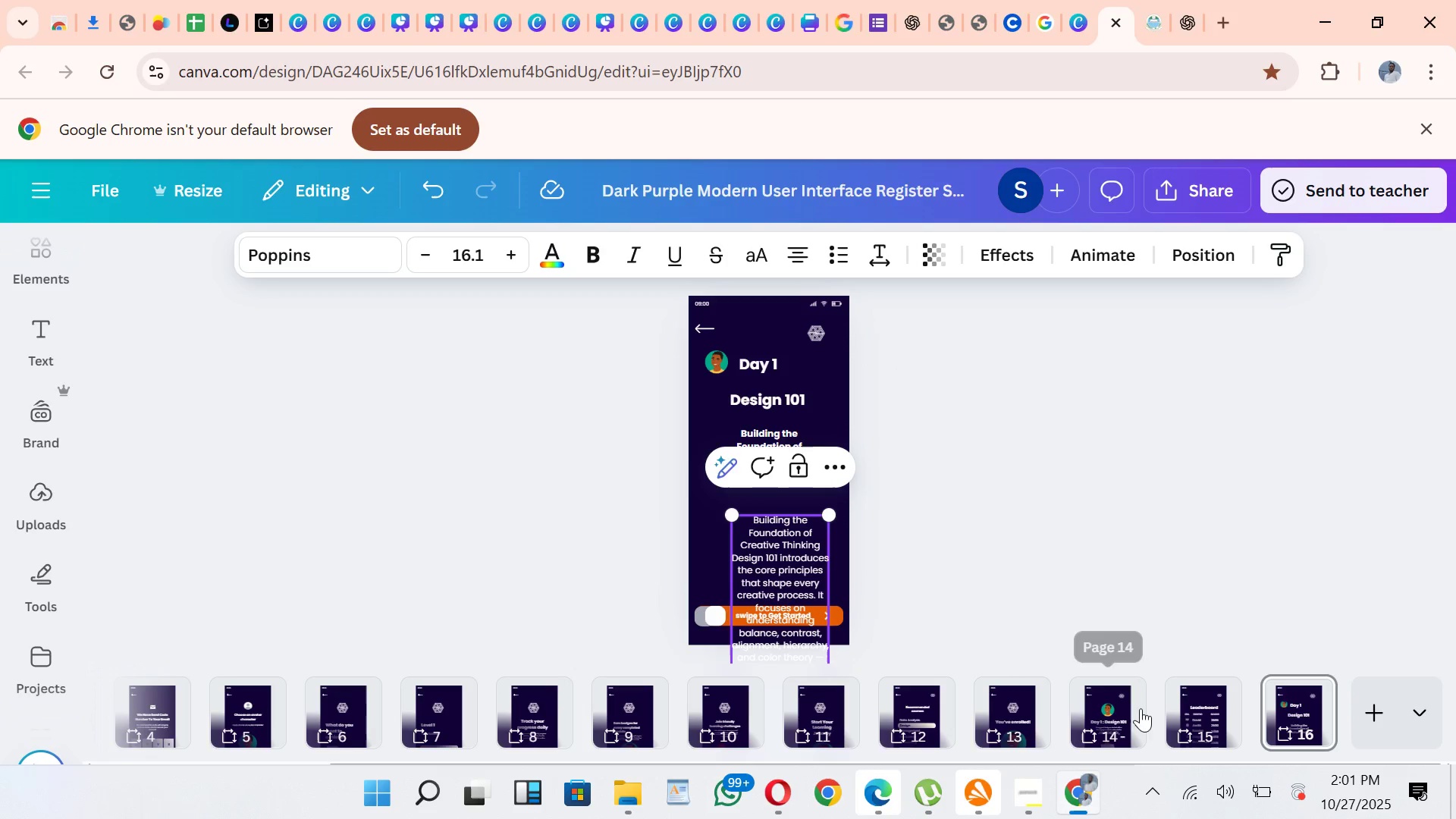 
left_click([1101, 720])
 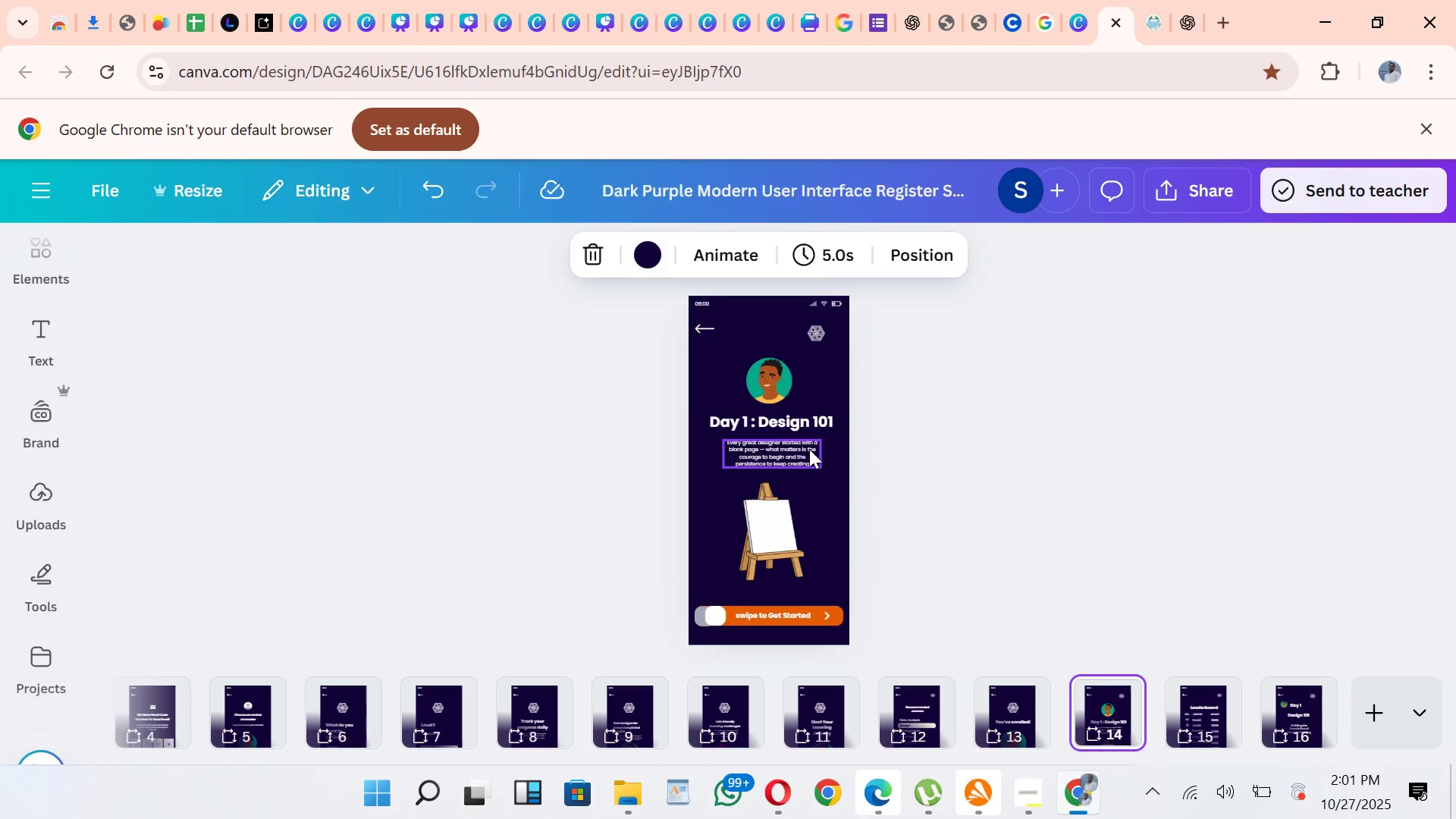 
left_click([808, 447])
 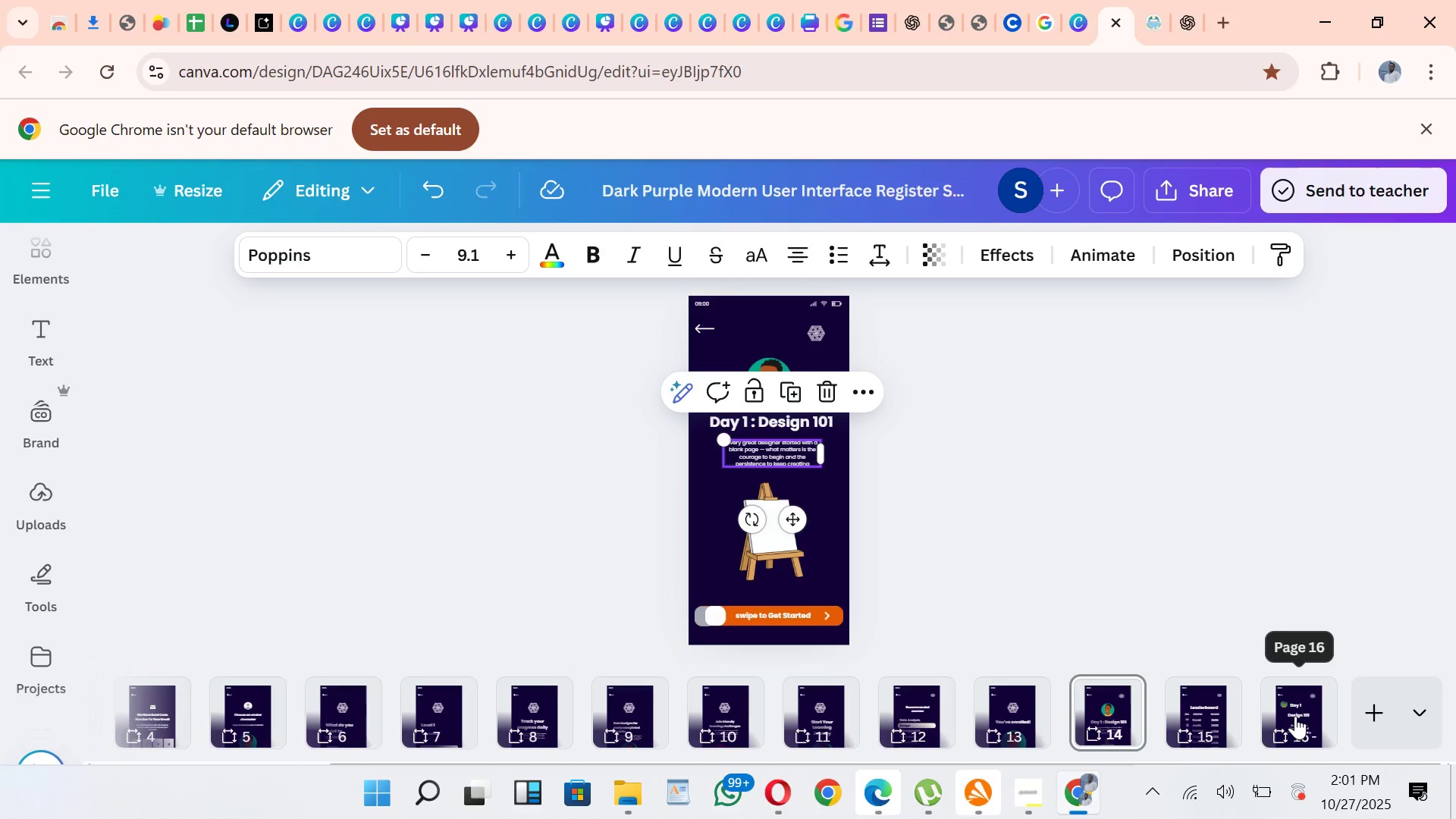 
left_click([1295, 716])
 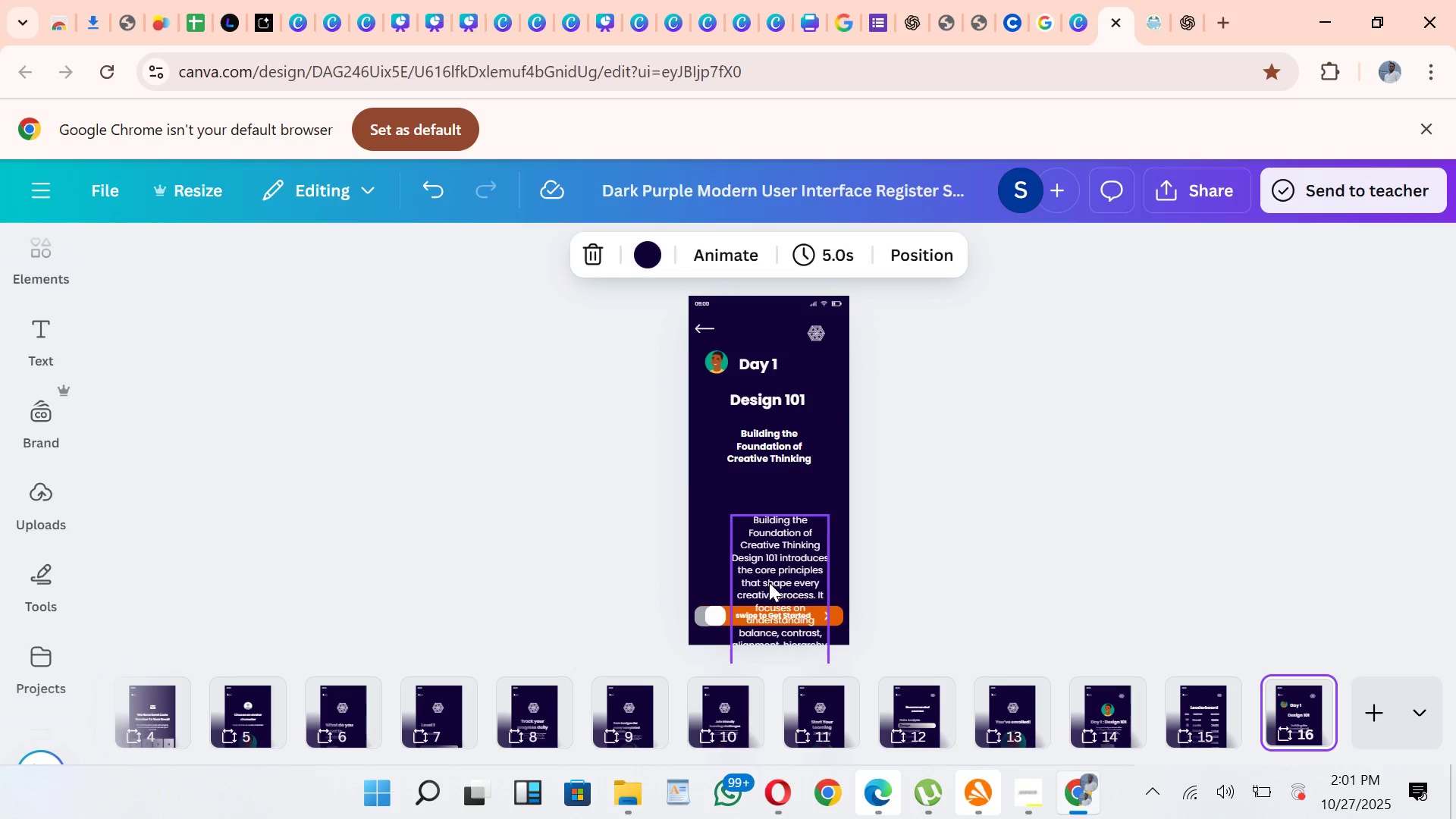 
left_click([769, 582])
 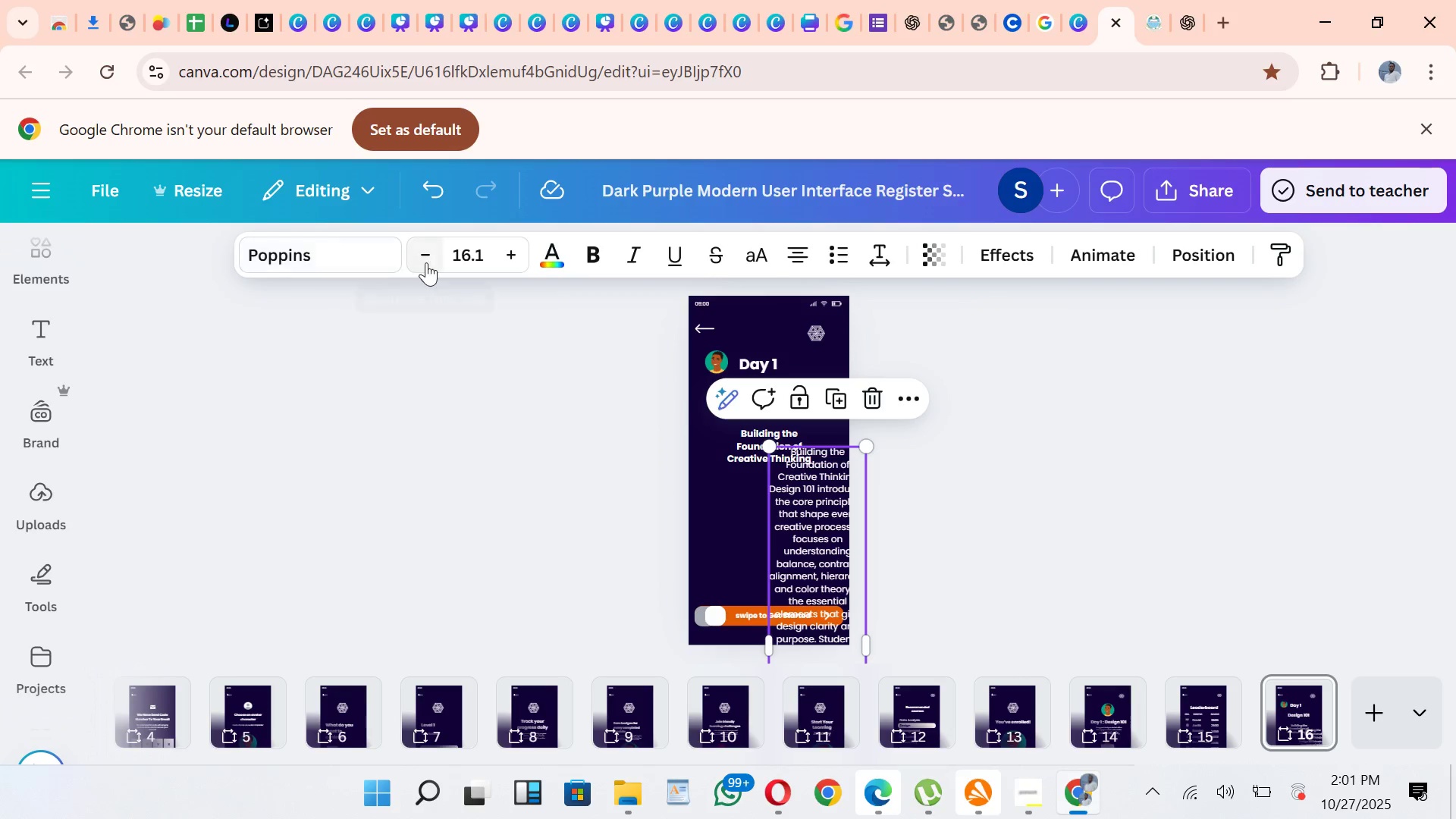 
double_click([431, 256])
 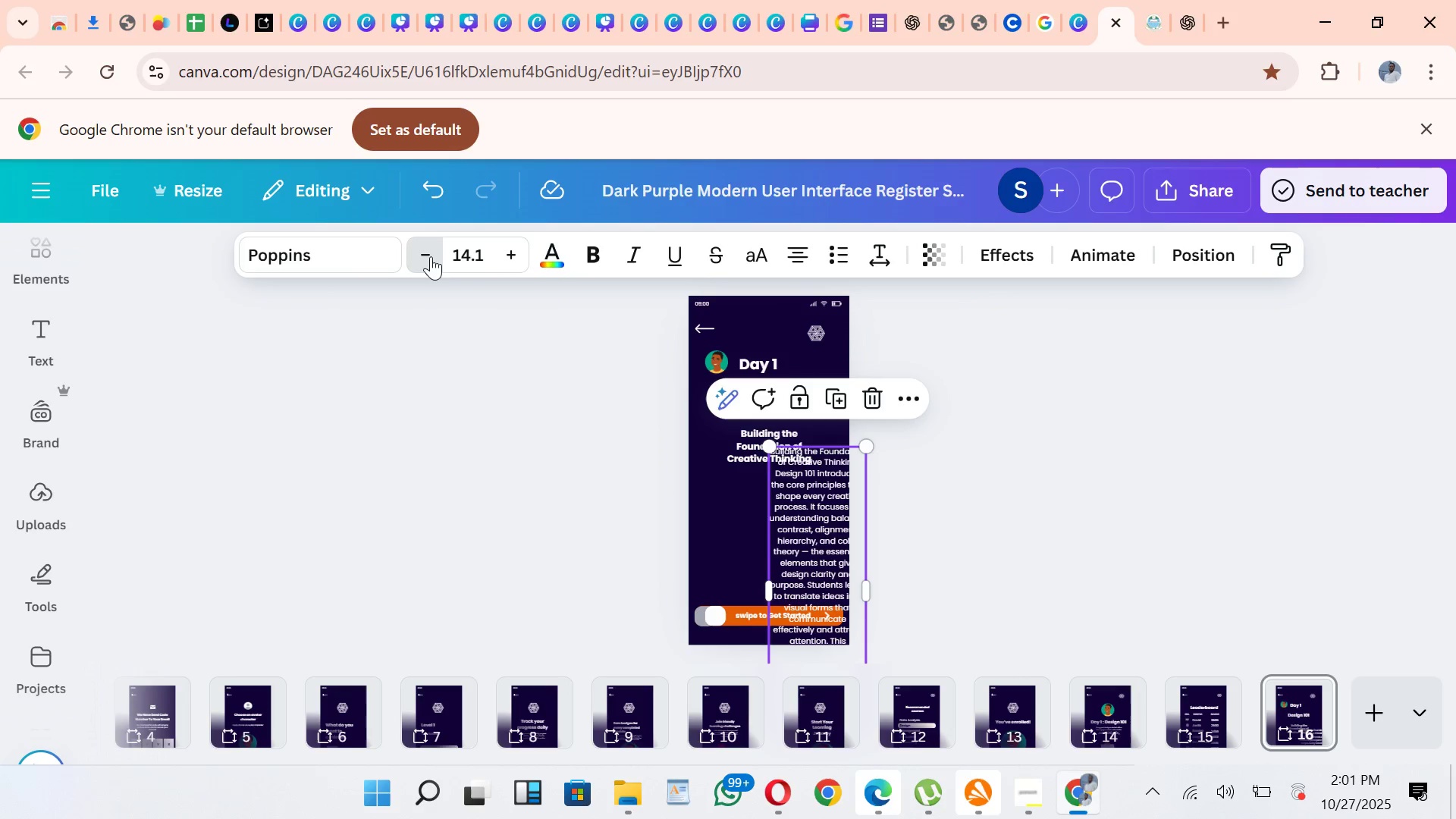 
triple_click([431, 256])
 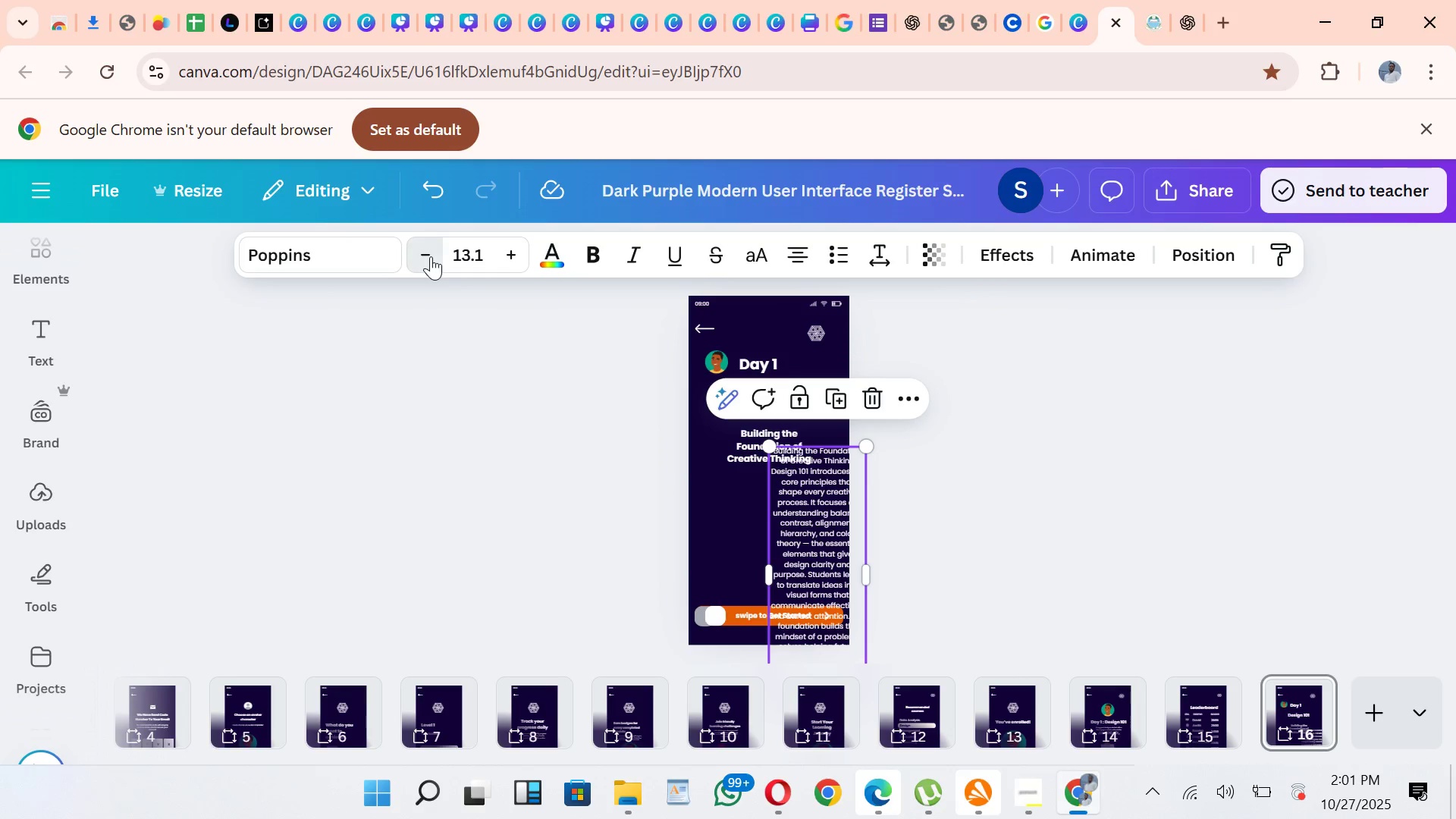 
triple_click([431, 256])
 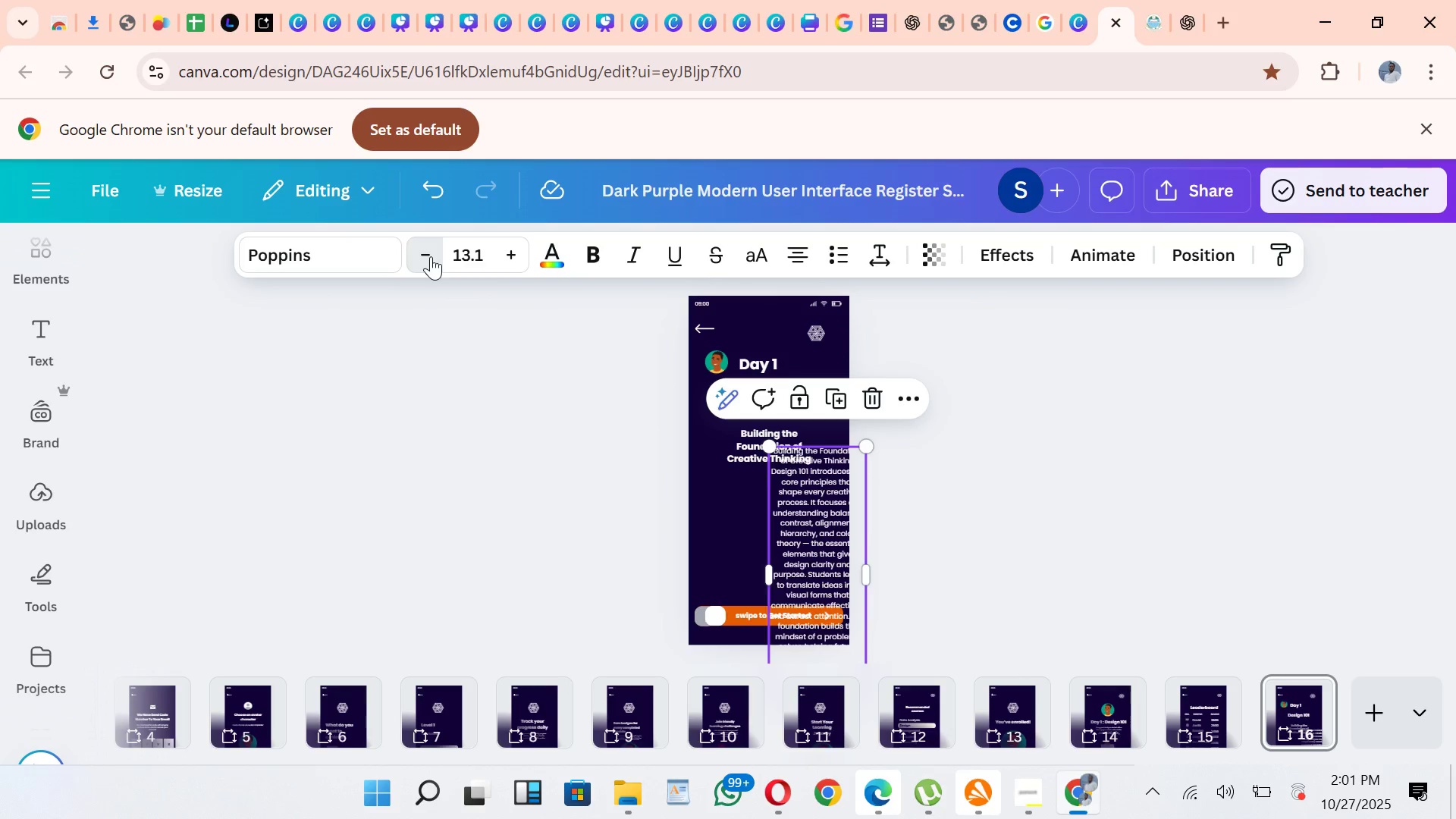 
triple_click([431, 256])
 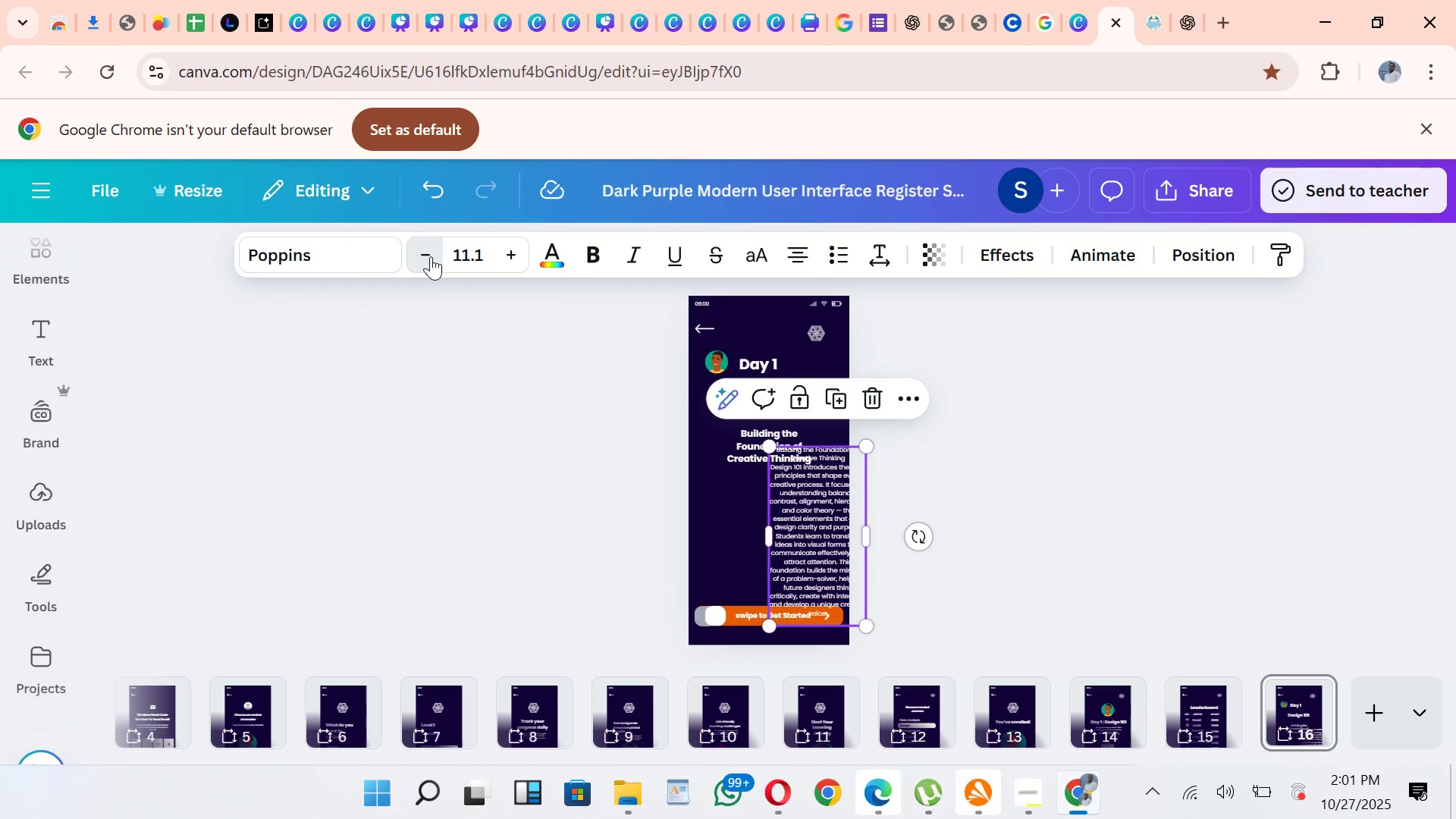 
triple_click([431, 256])
 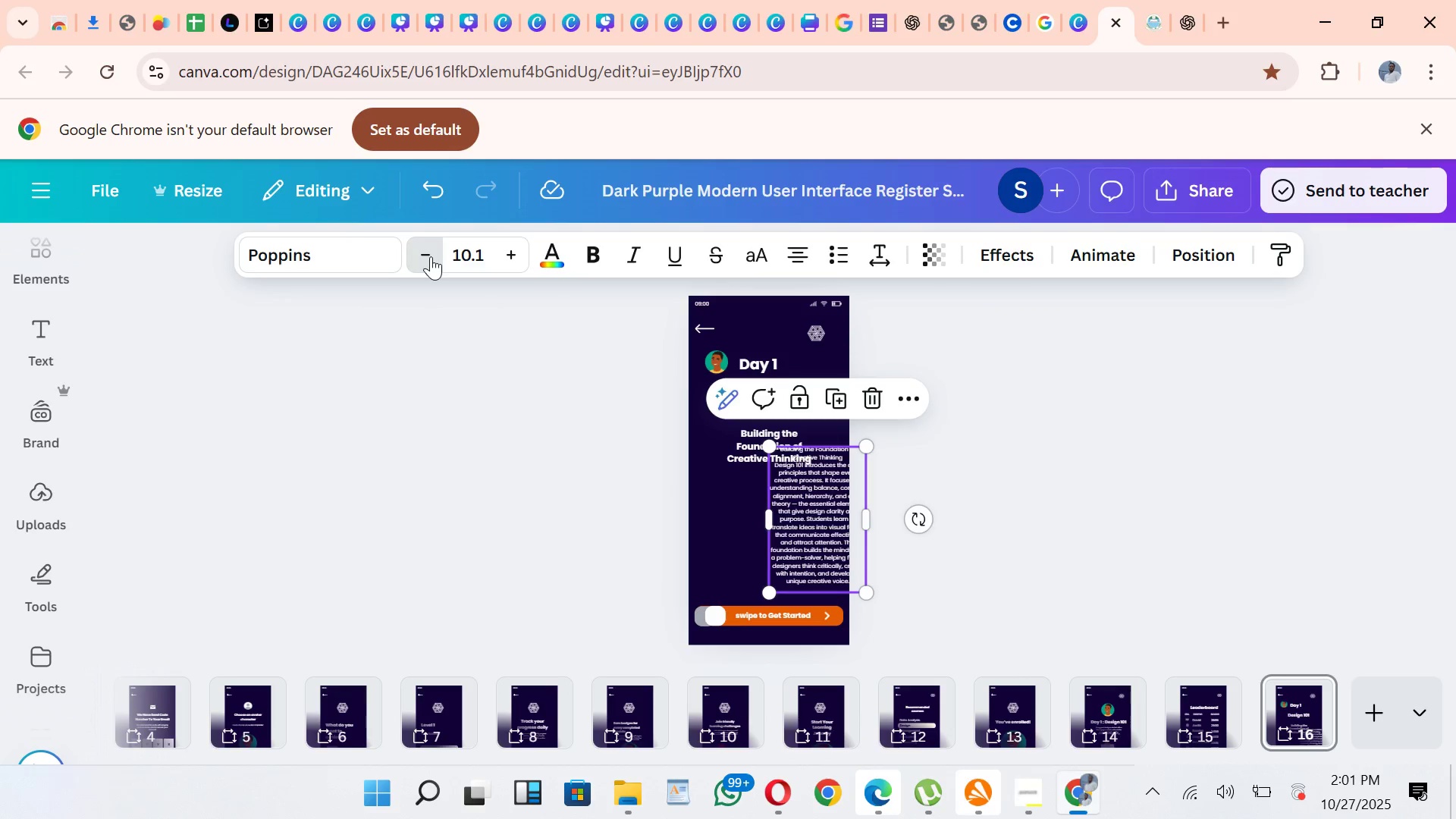 
triple_click([431, 256])
 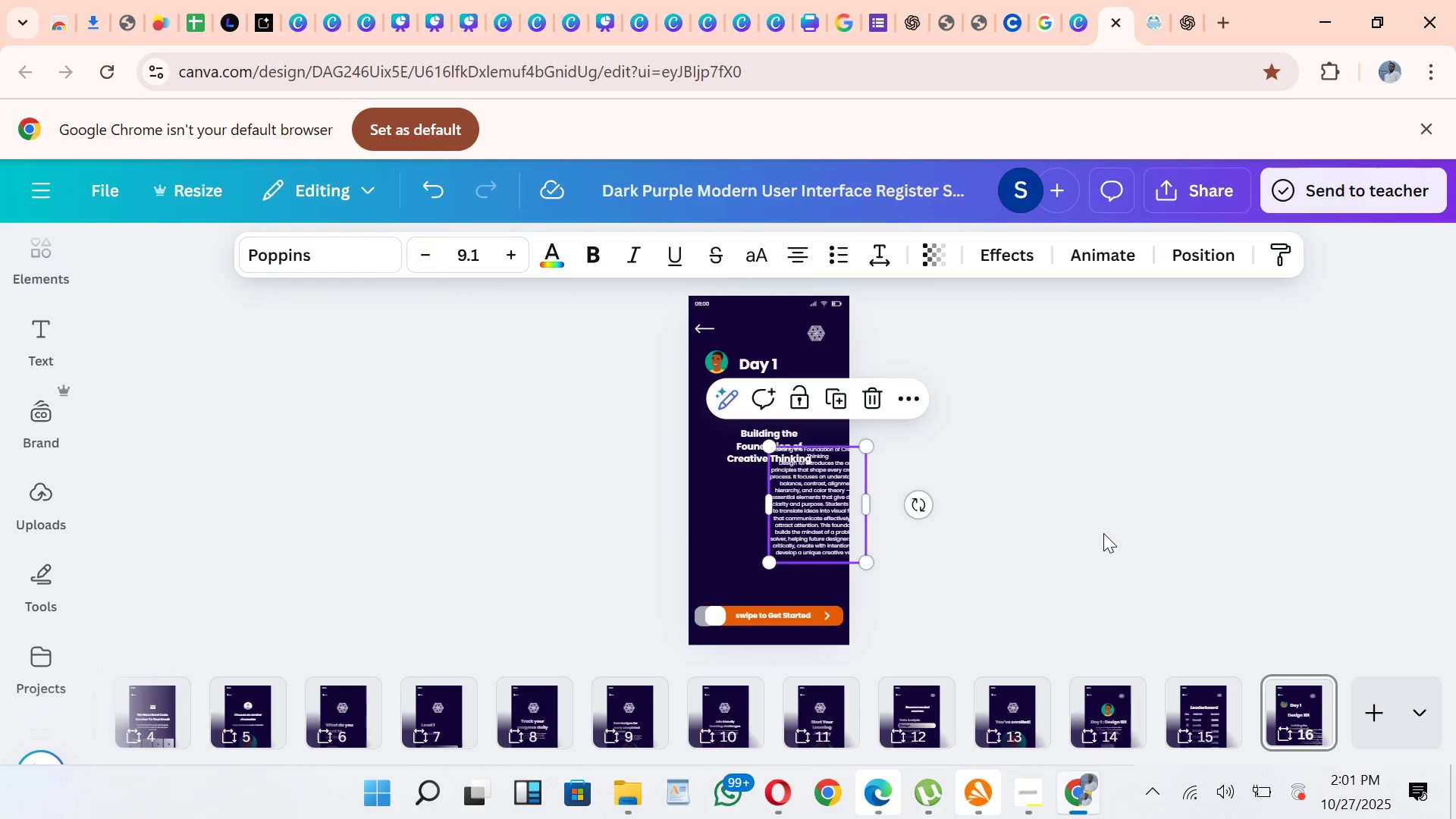 
left_click([1103, 533])
 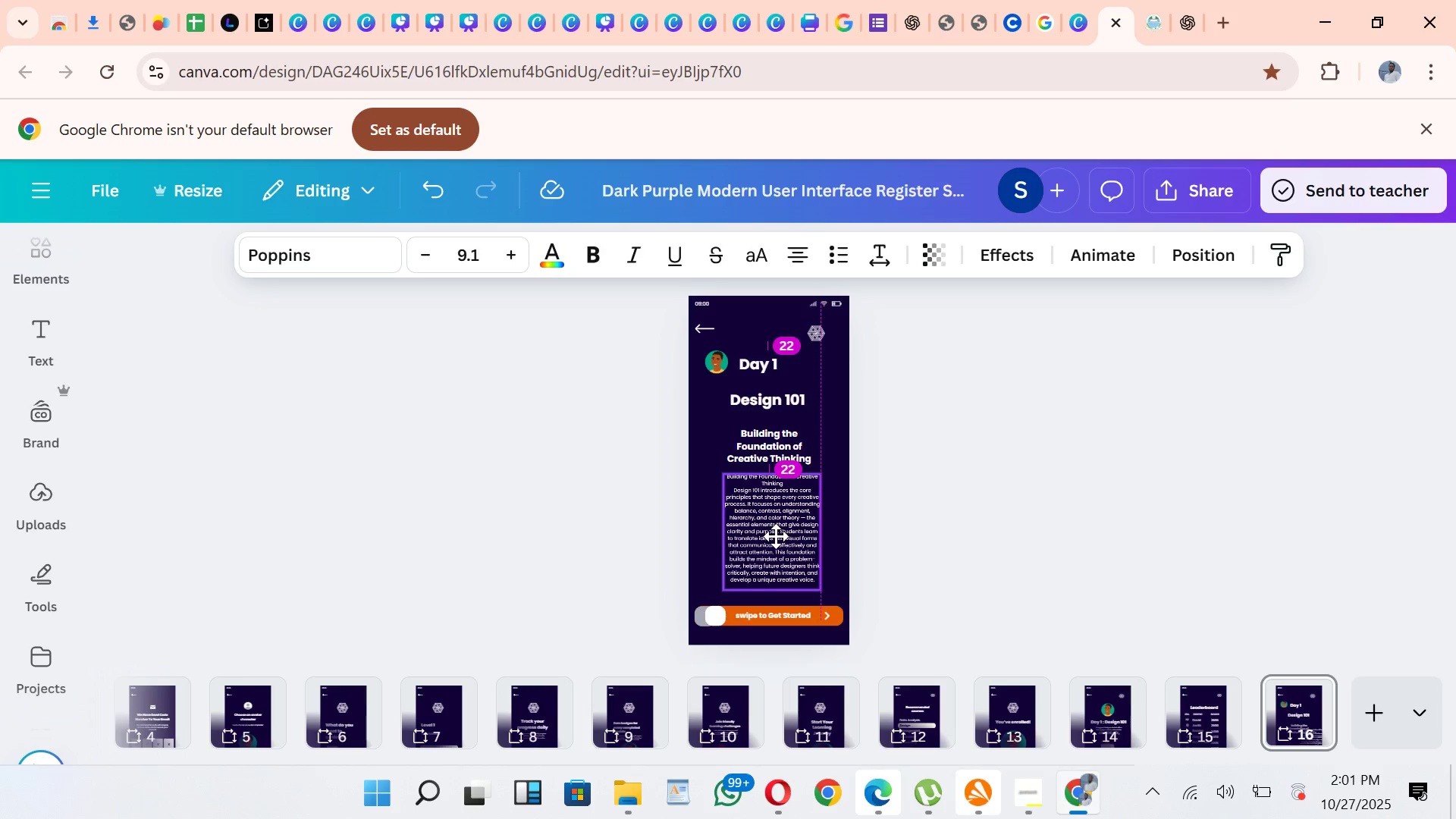 
left_click([919, 500])
 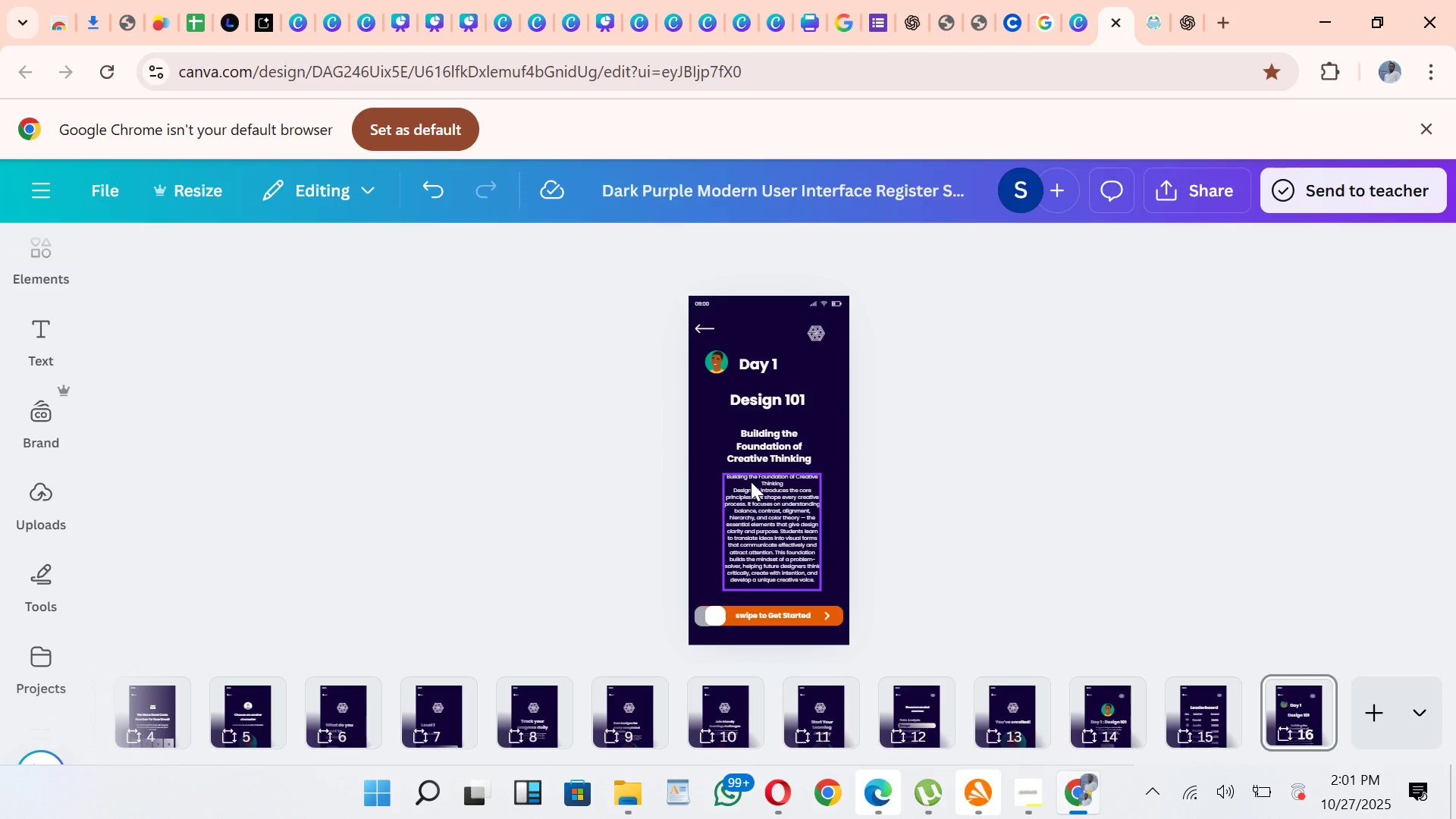 
left_click([751, 482])
 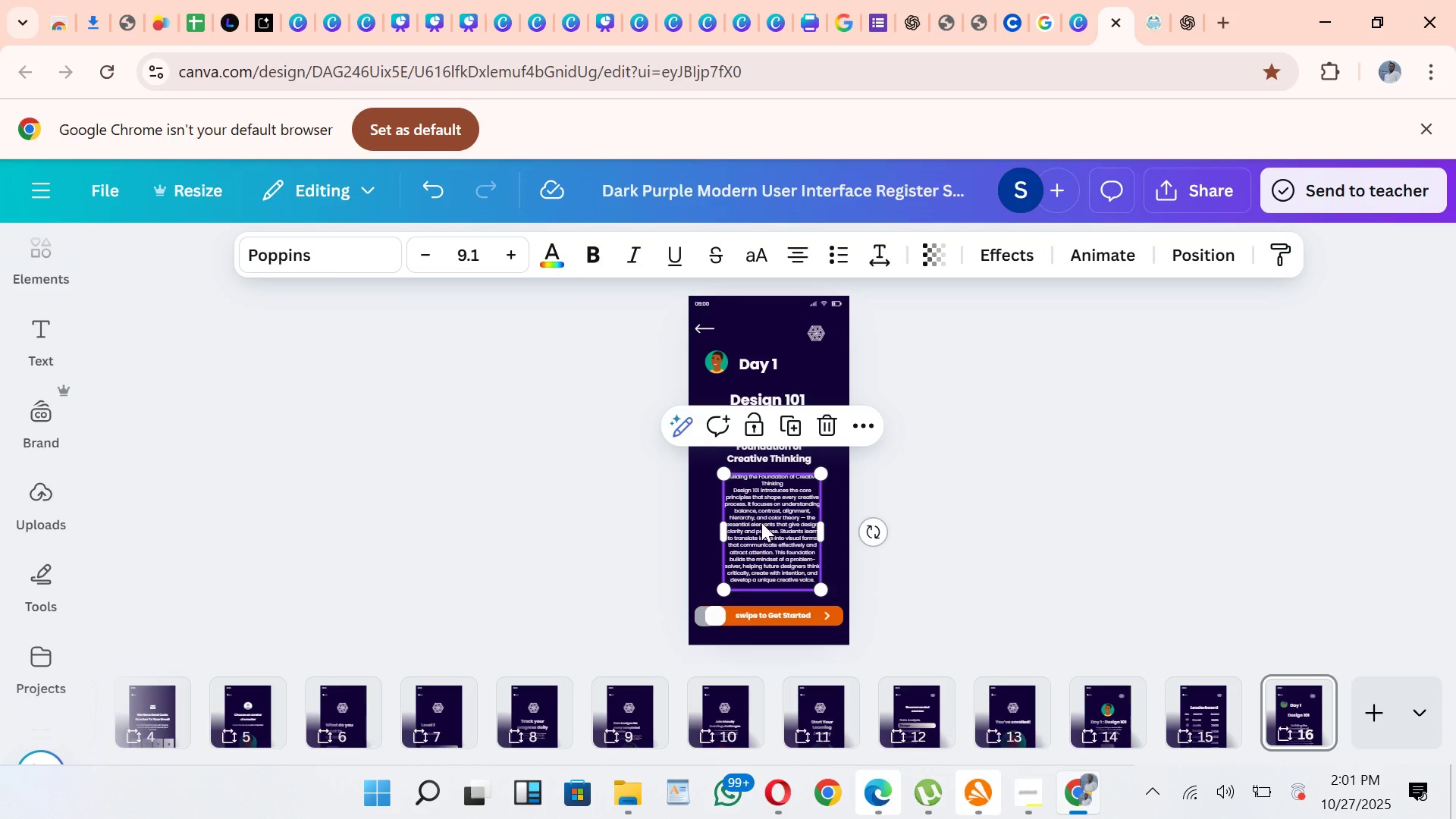 
left_click([1006, 536])
 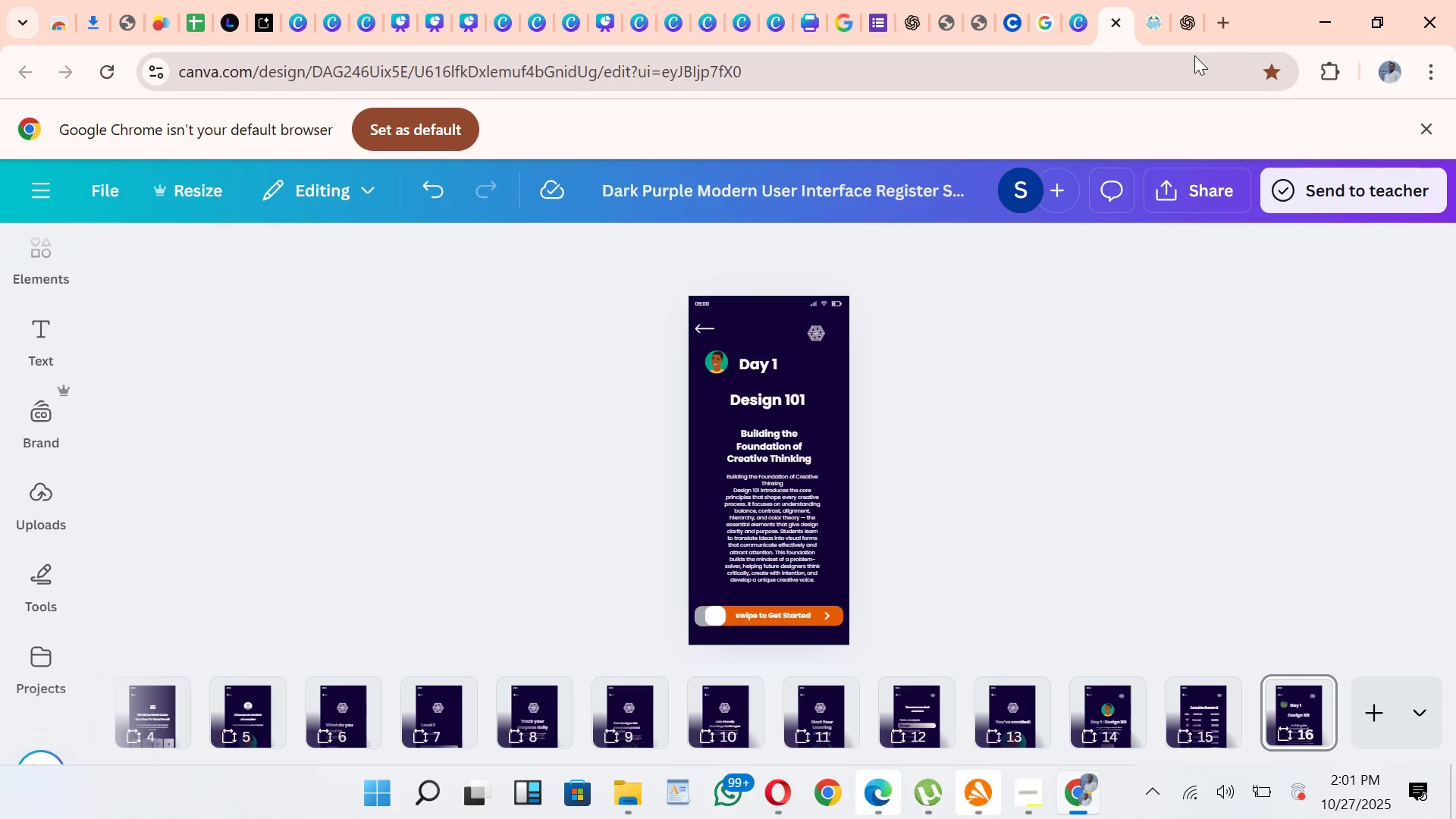 
left_click([1185, 19])
 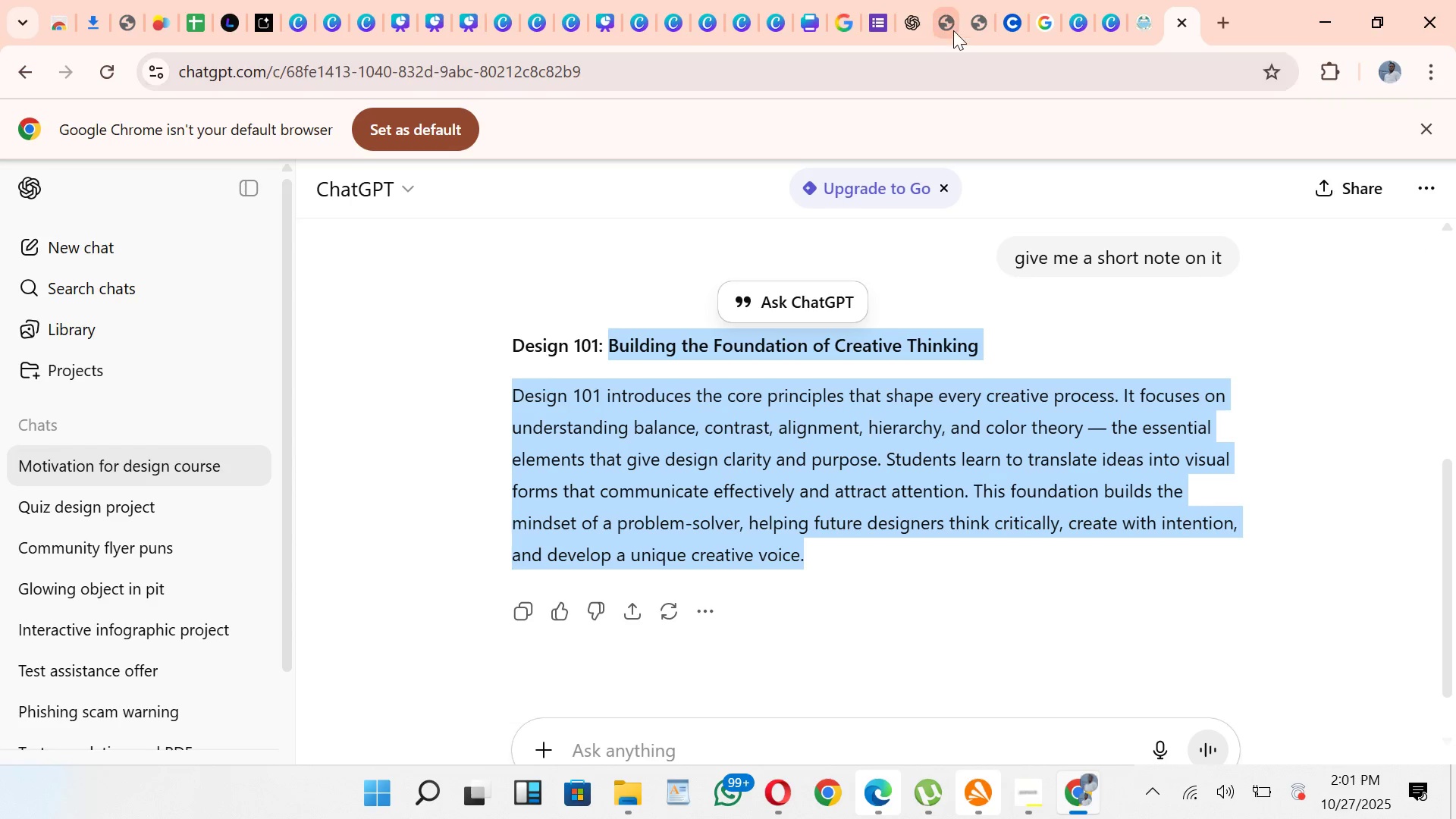 
wait(14.01)
 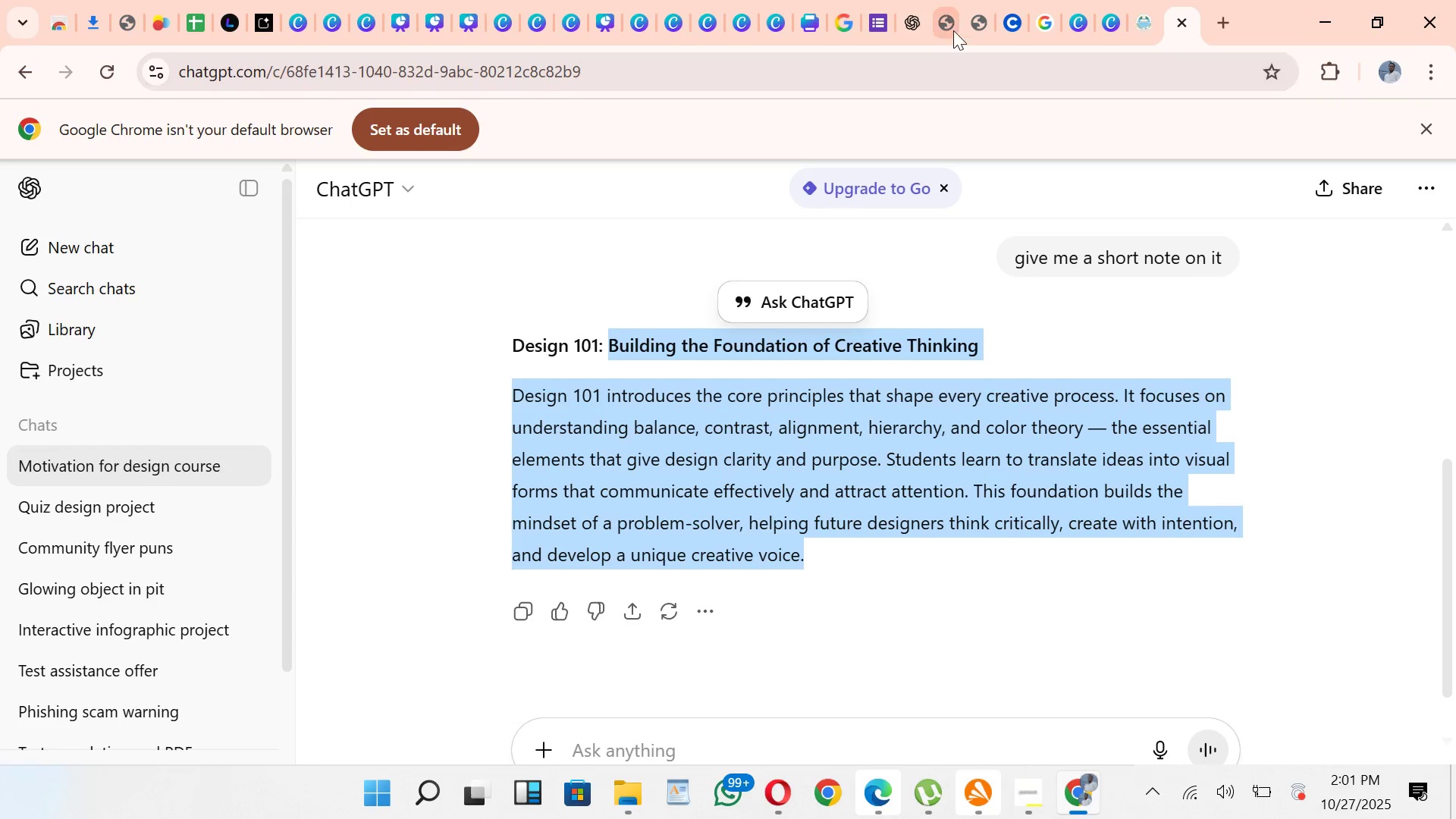 
double_click([761, 489])
 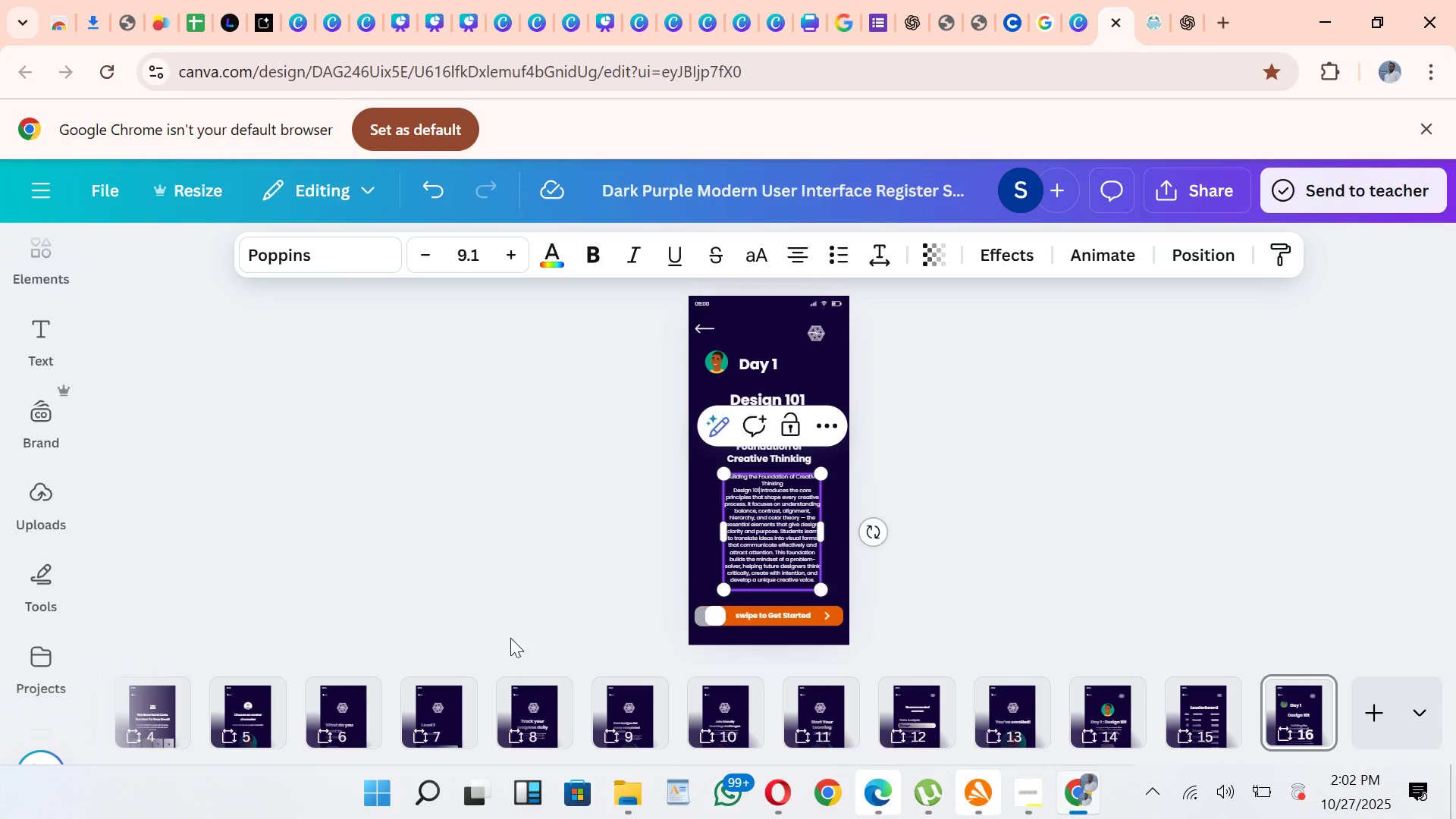 
key(Backspace)
 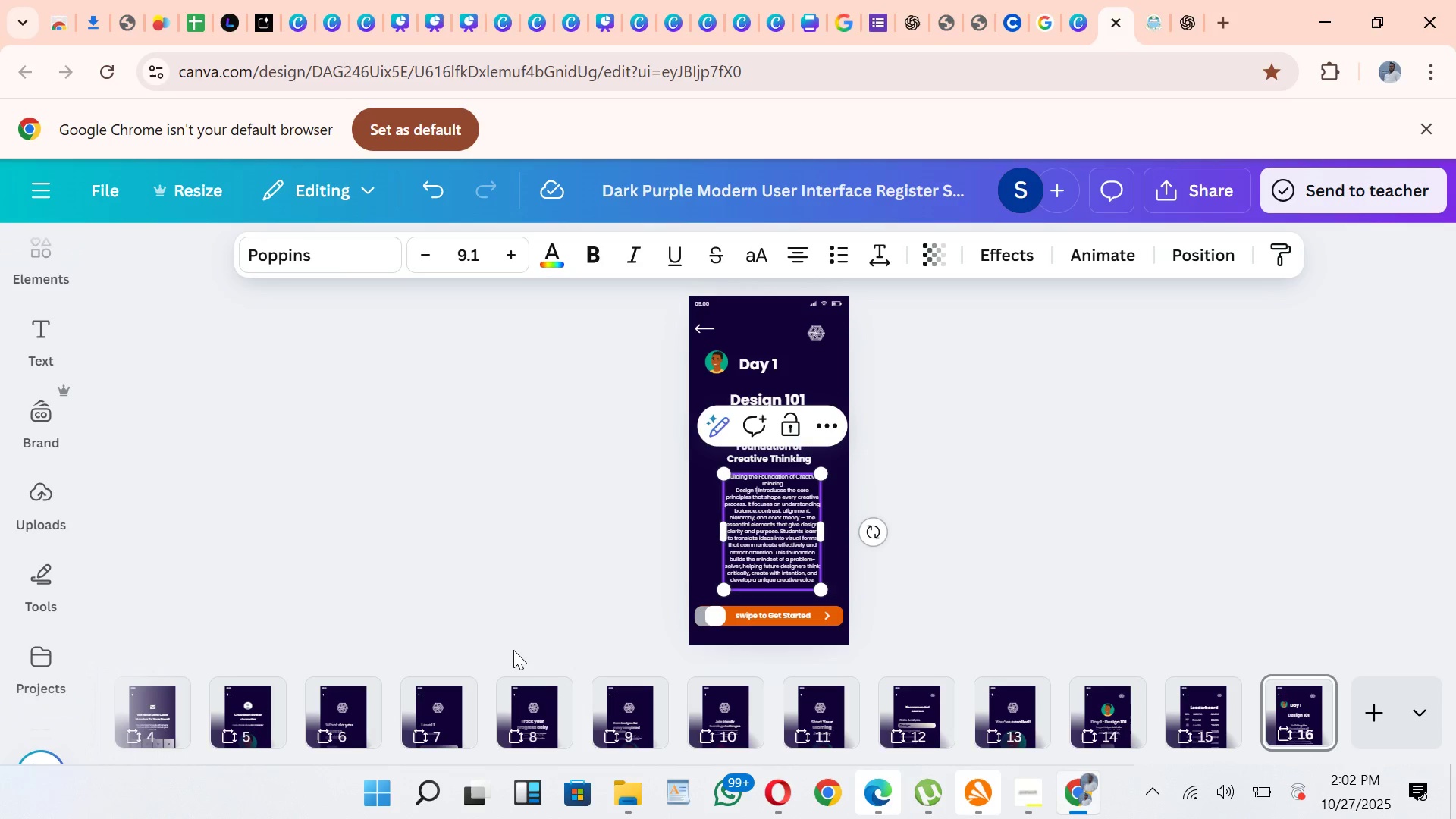 
key(Backspace)
 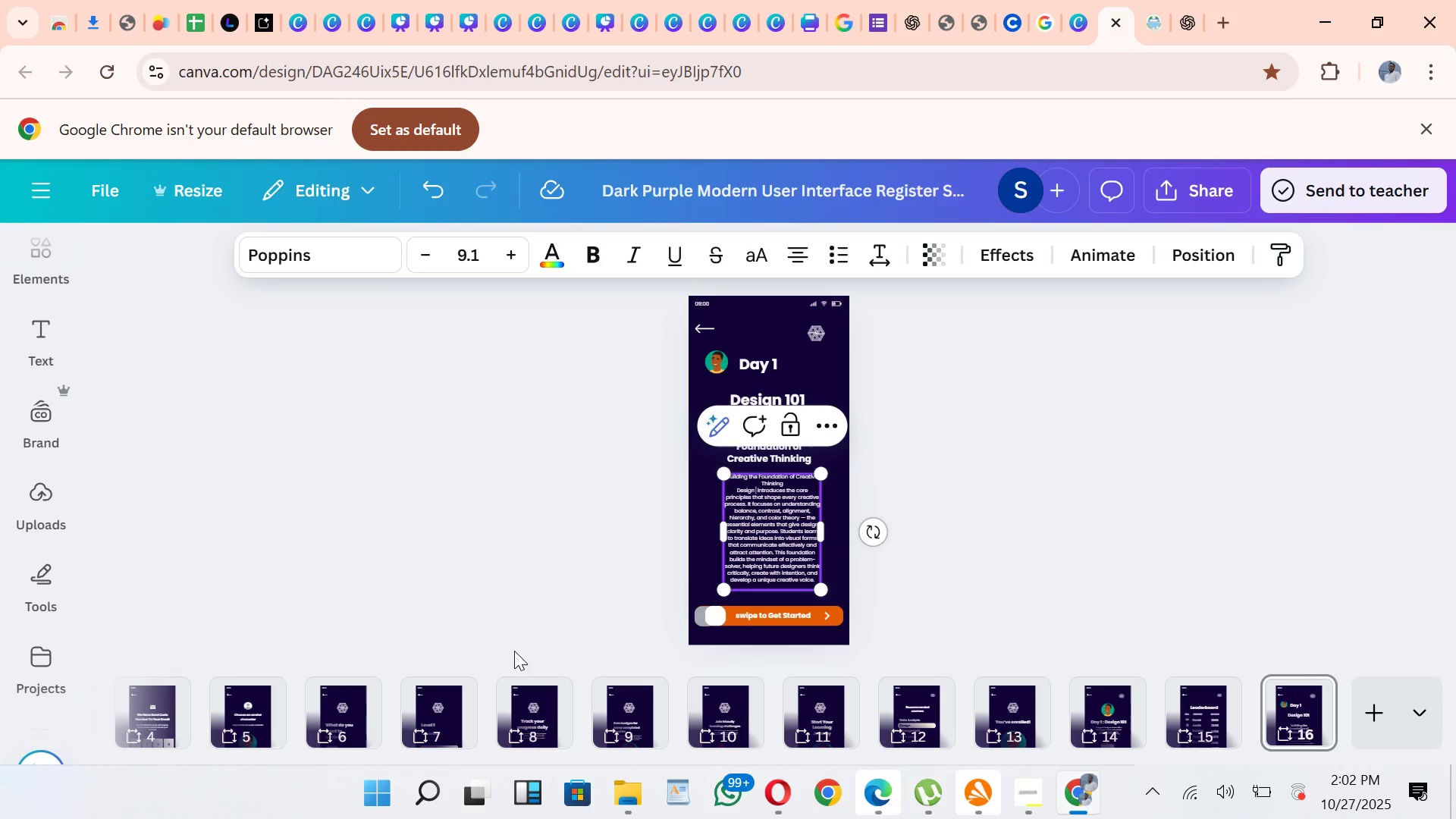 
key(Backspace)
 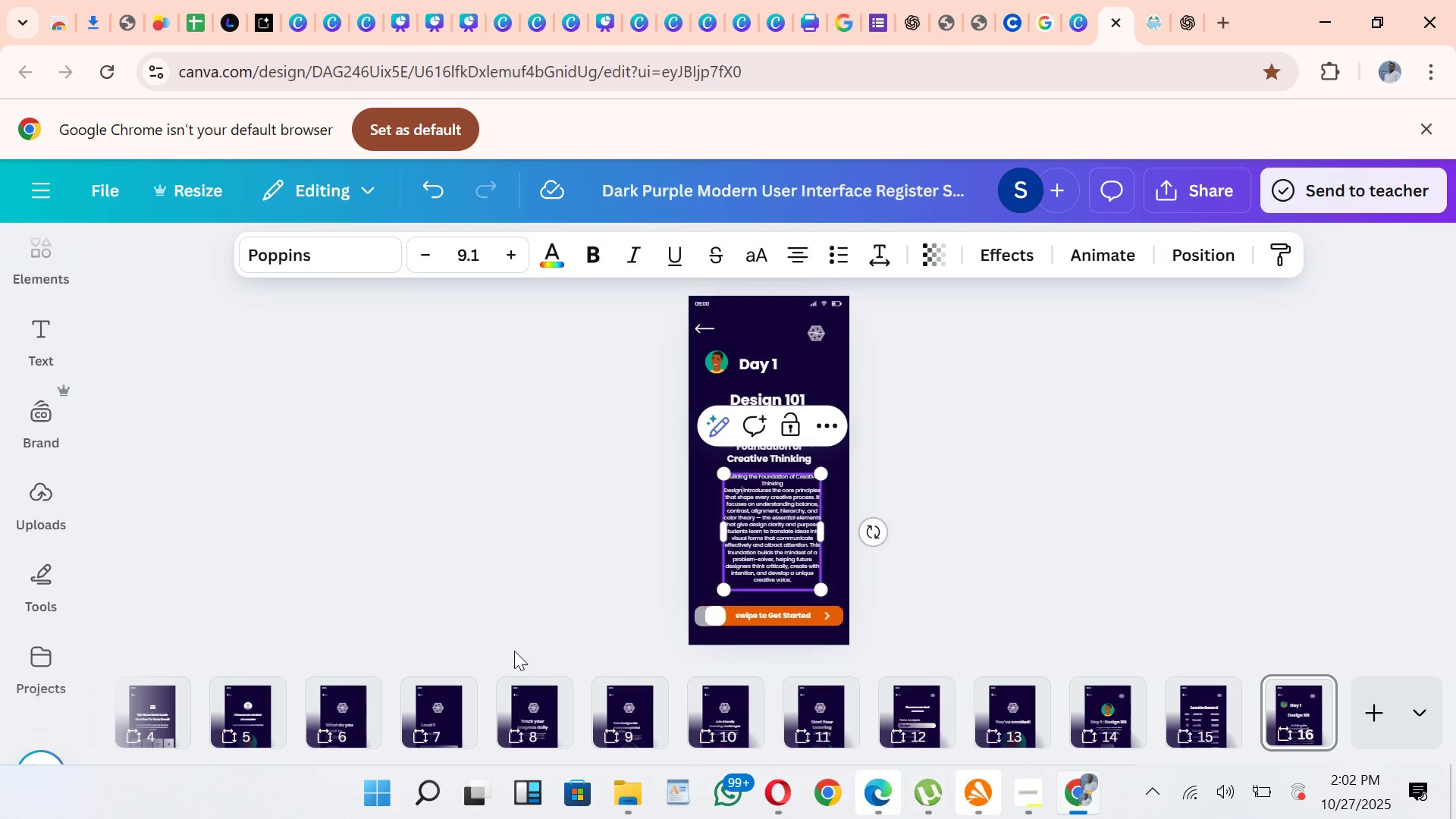 
key(Backspace)
 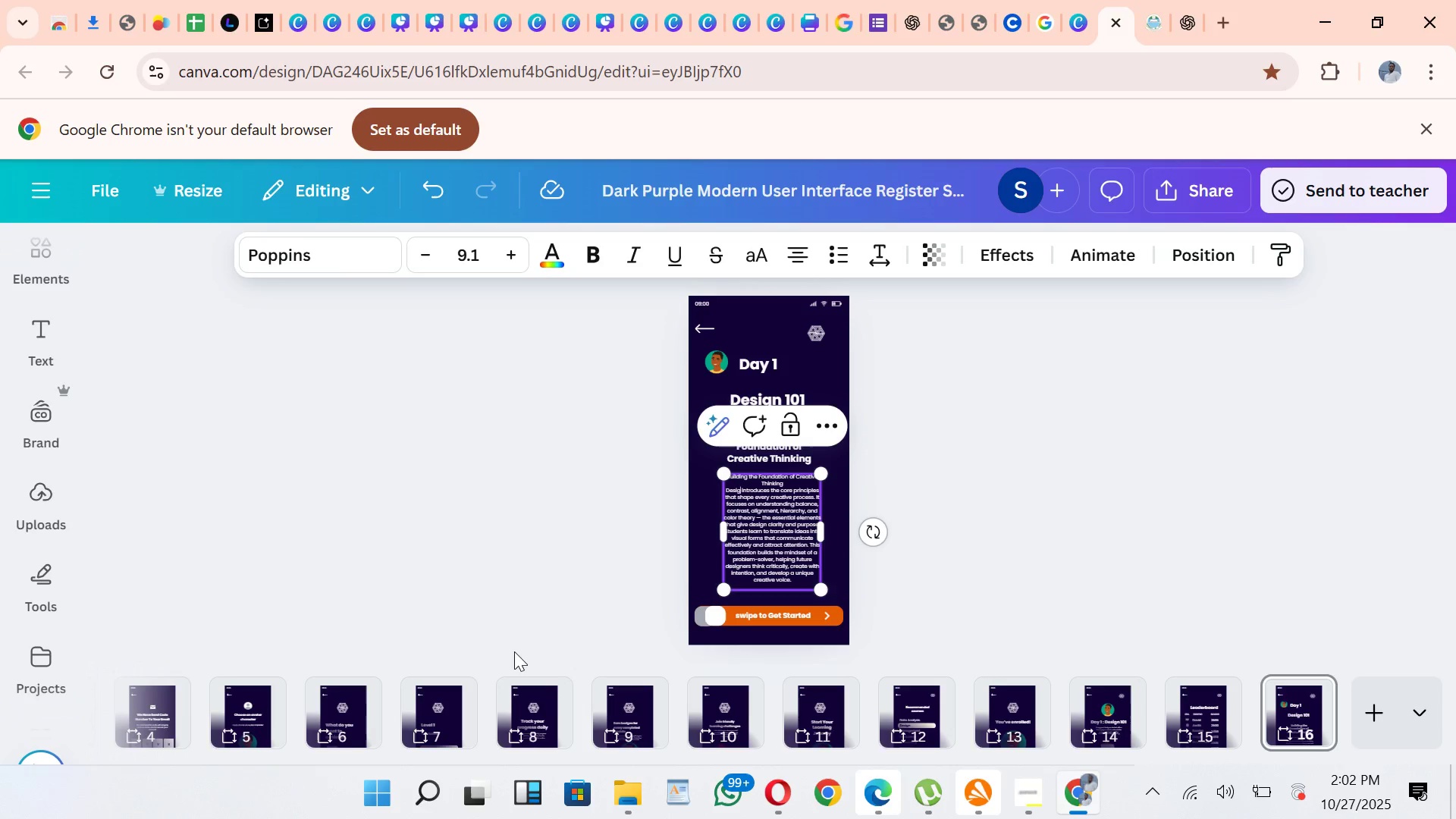 
key(Backspace)
 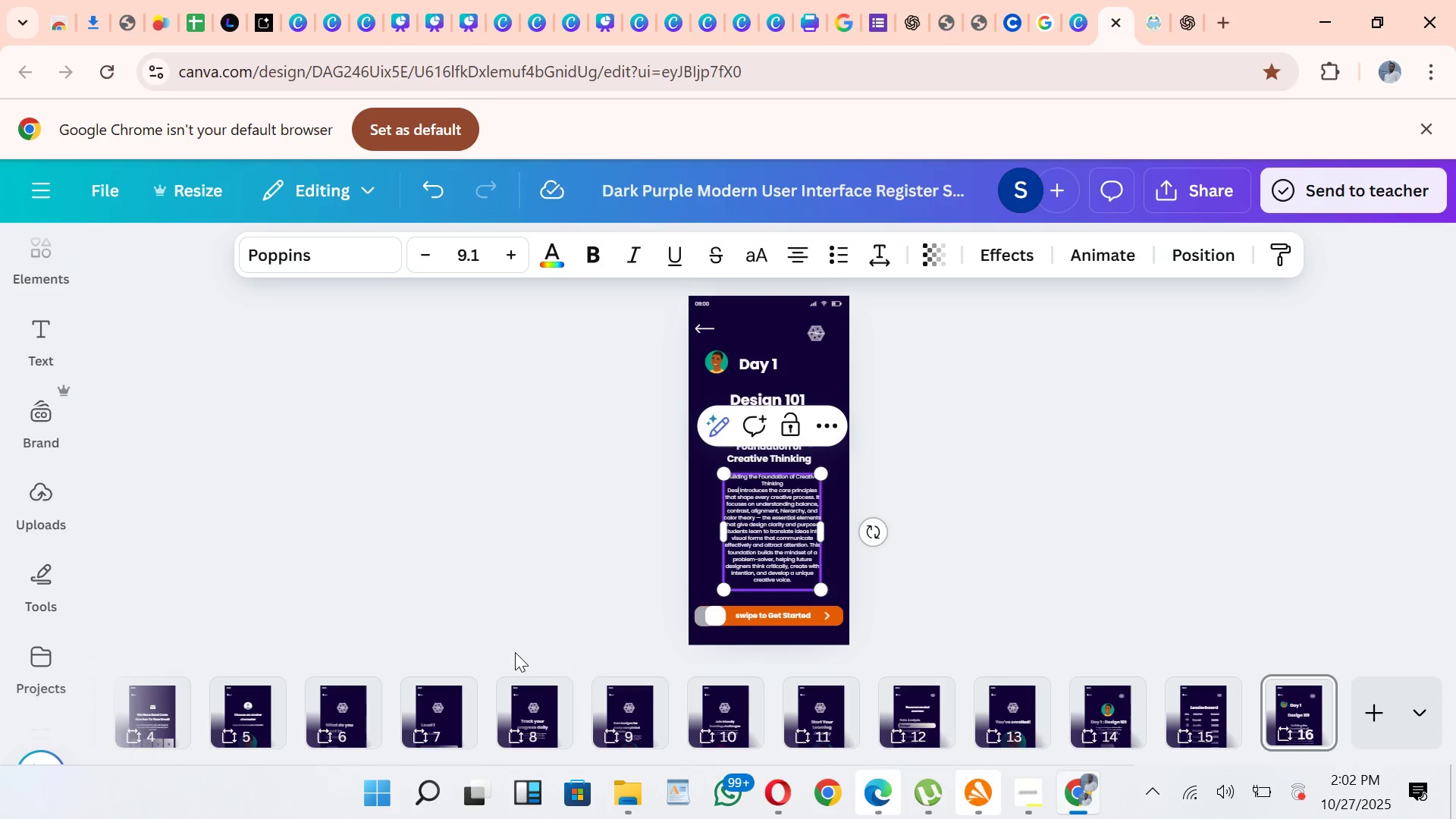 
key(Backspace)
 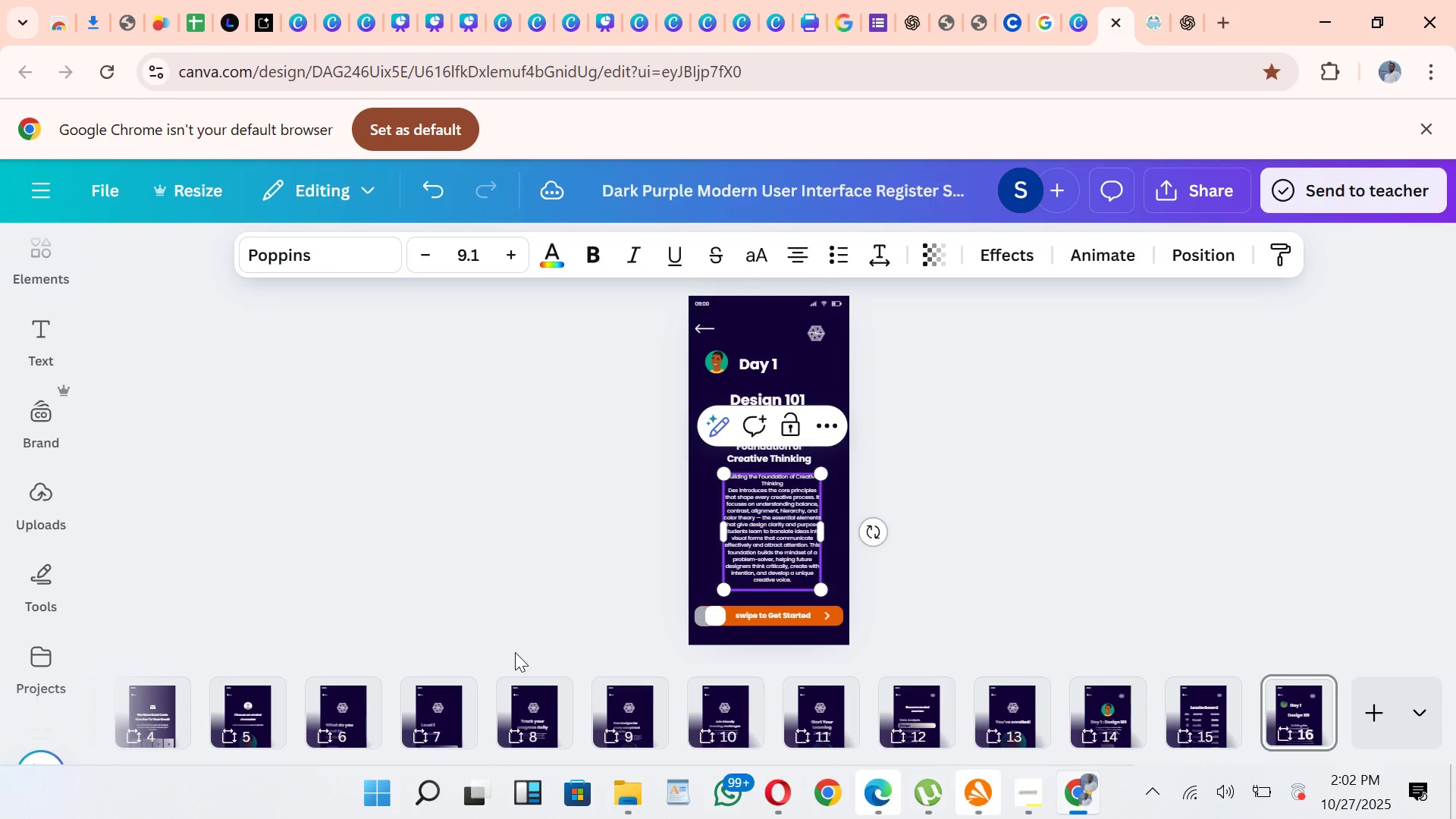 
key(Backspace)
 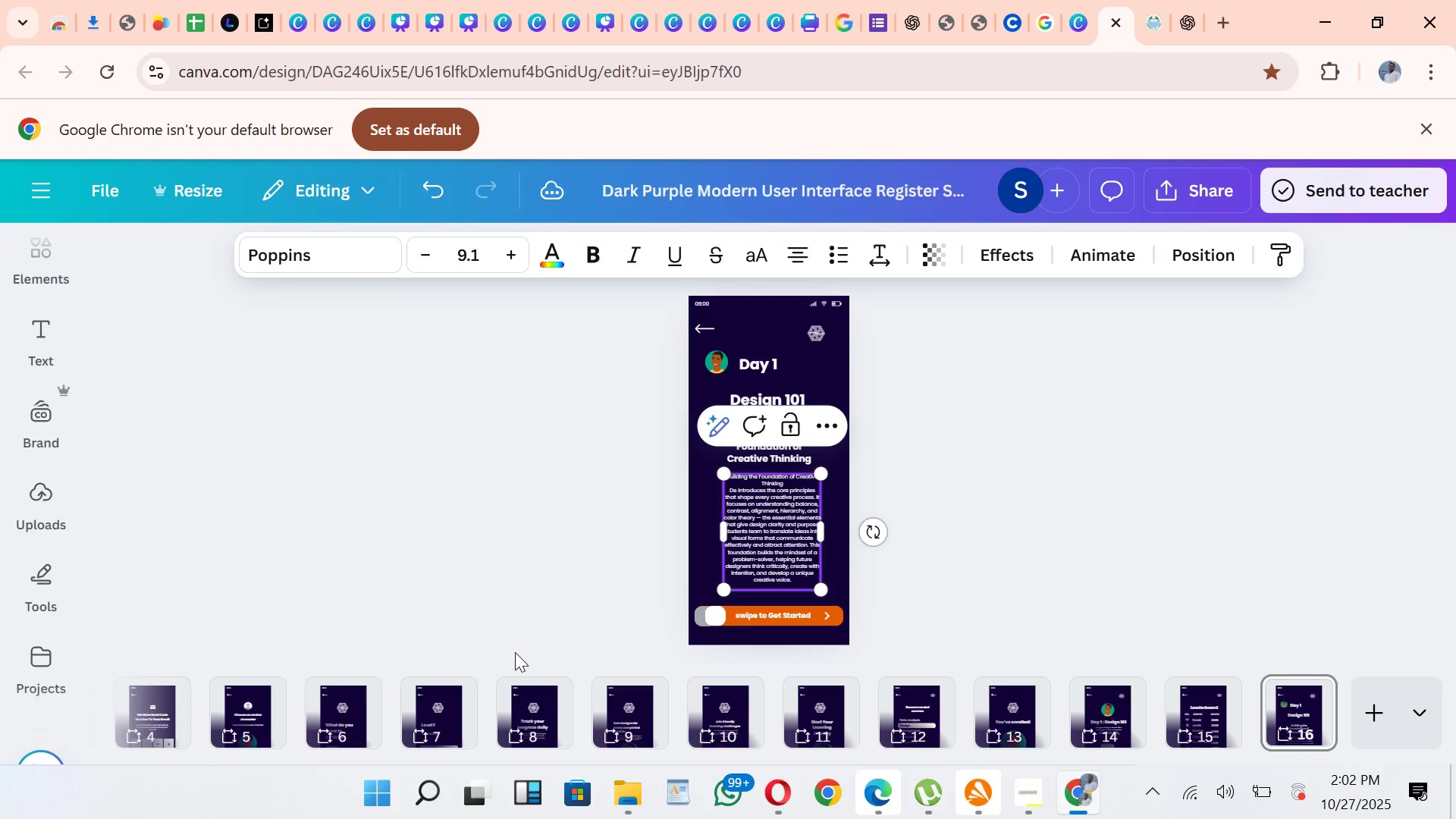 
key(Backspace)
 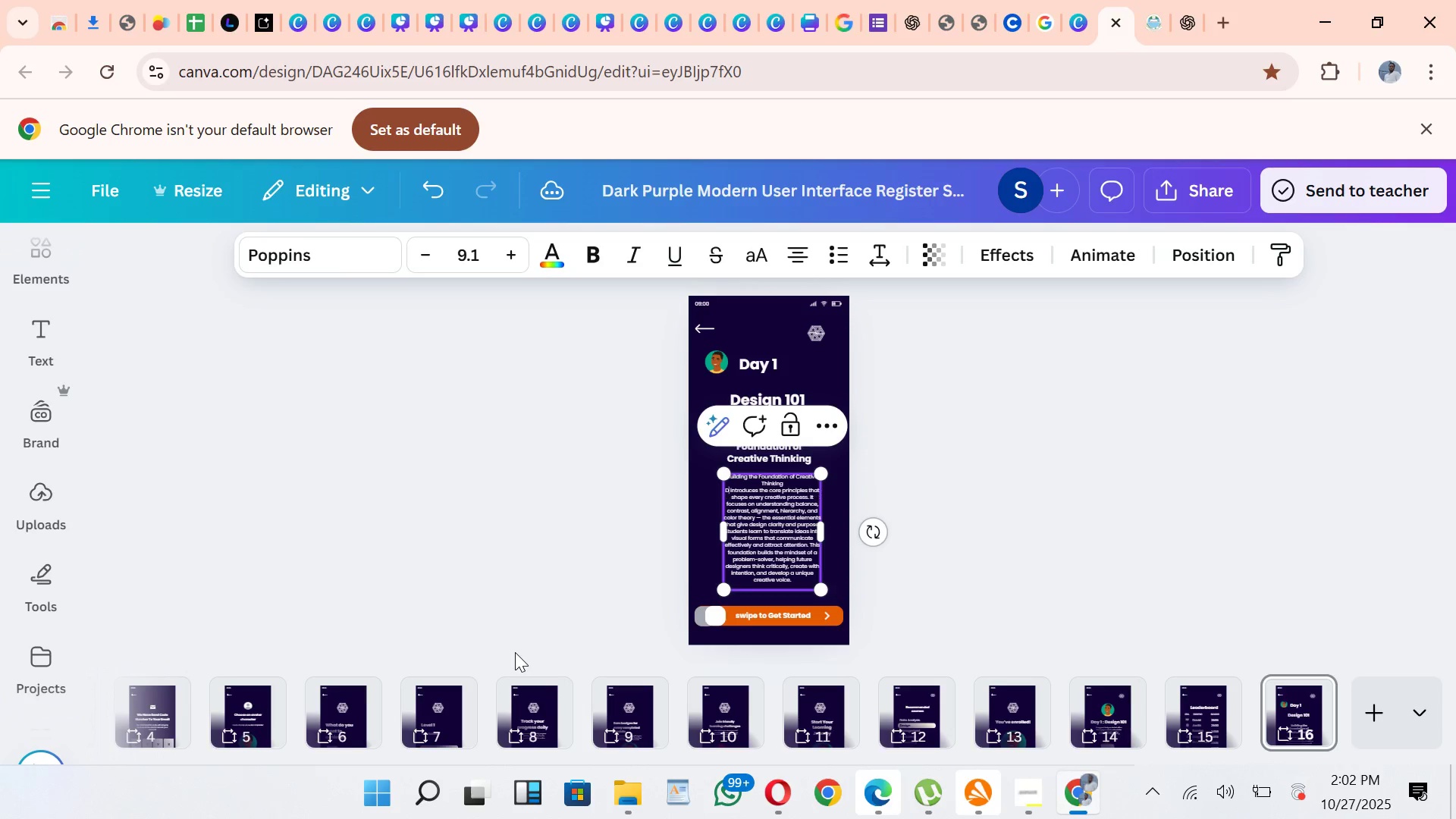 
key(Backspace)
 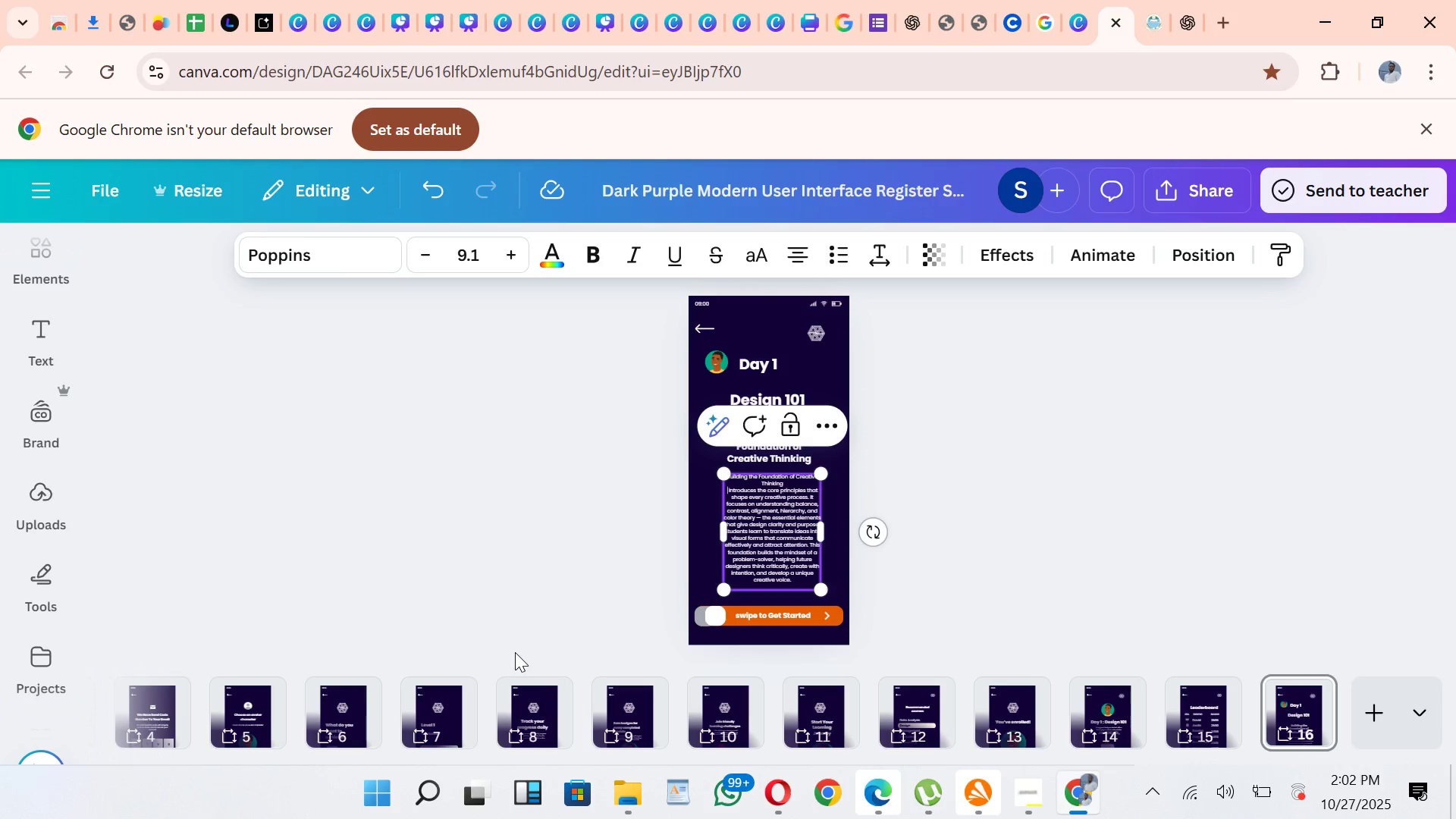 
key(Backspace)
 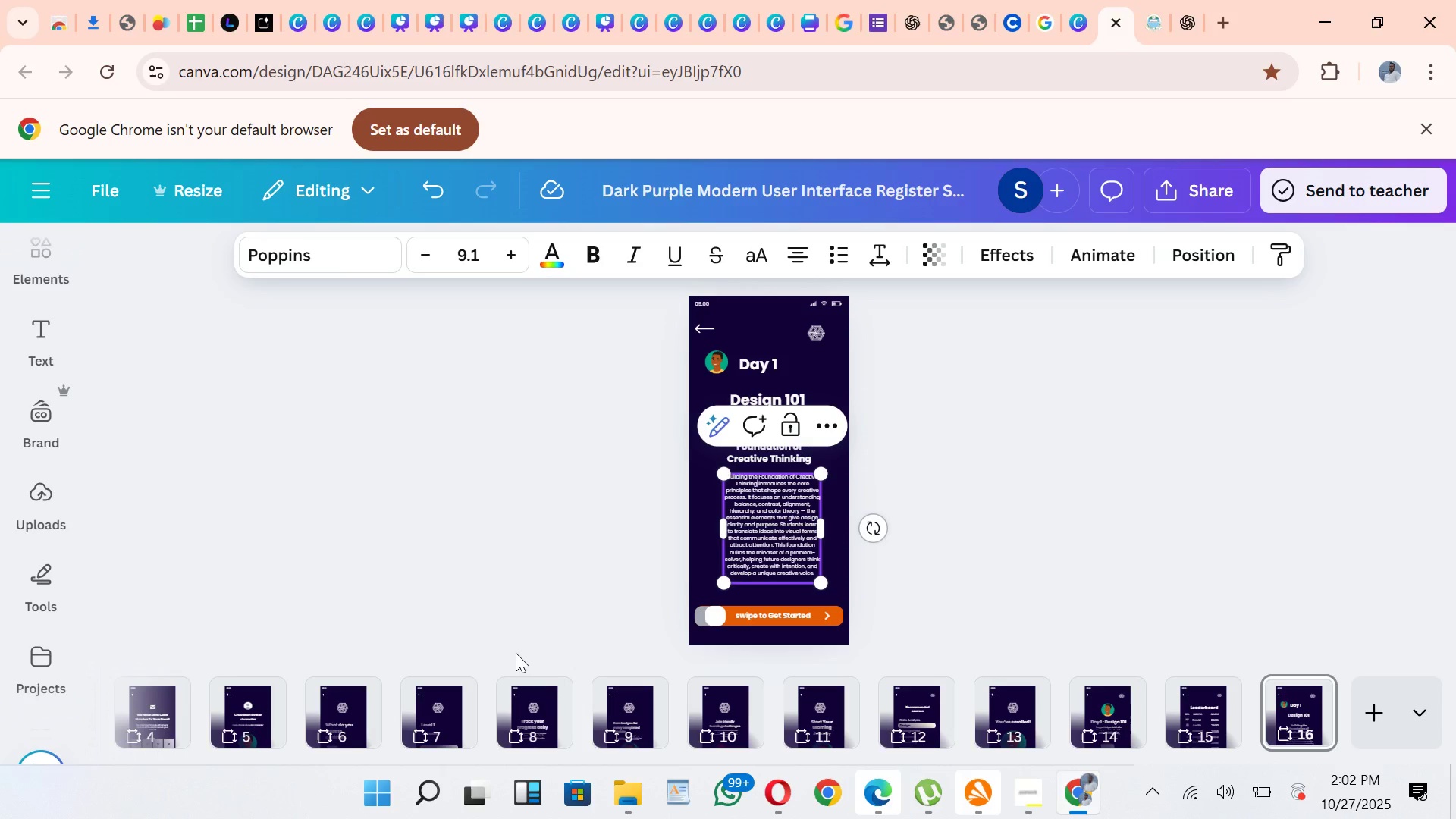 
key(Backspace)
 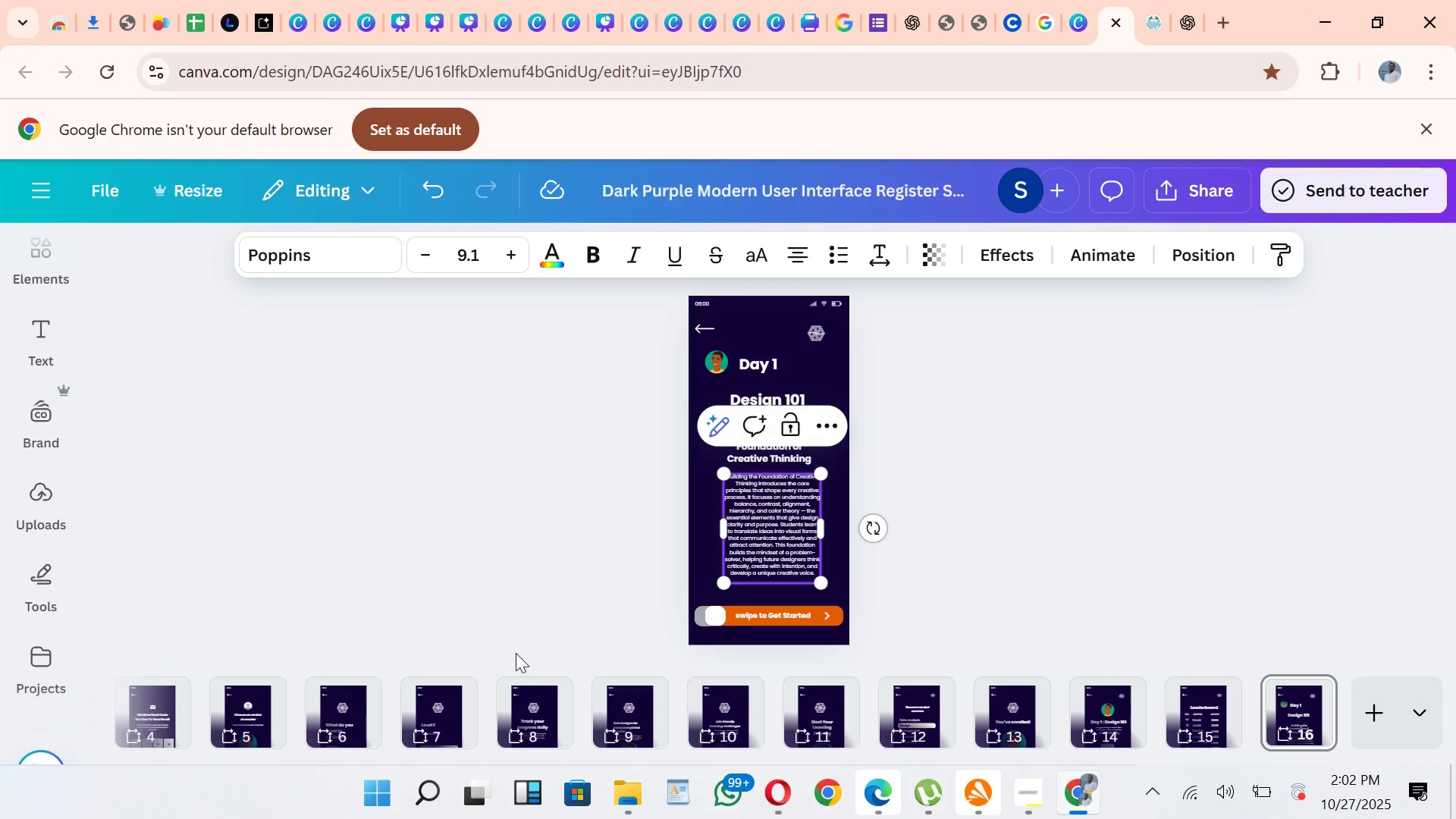 
key(Period)
 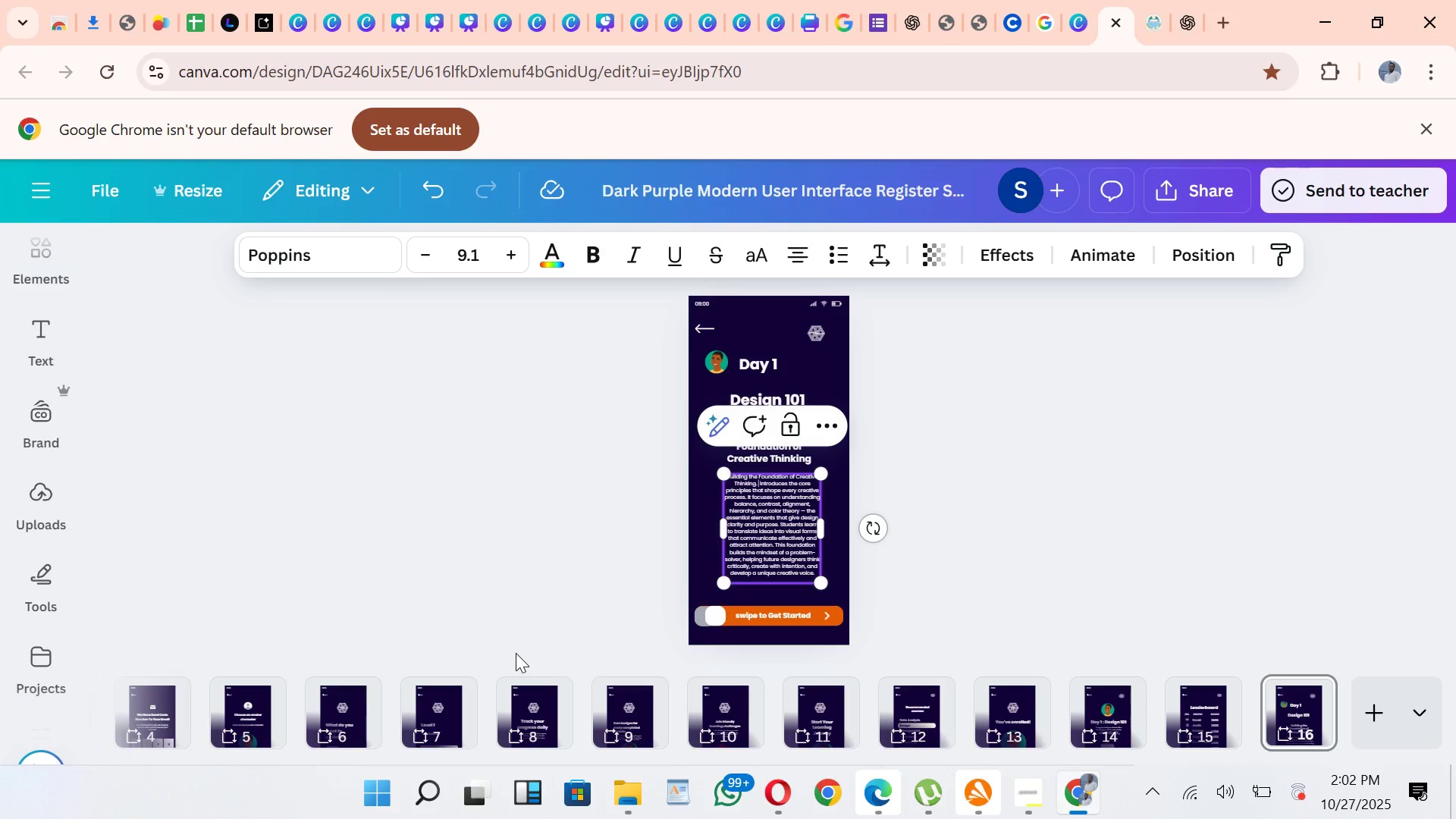 
key(Space)
 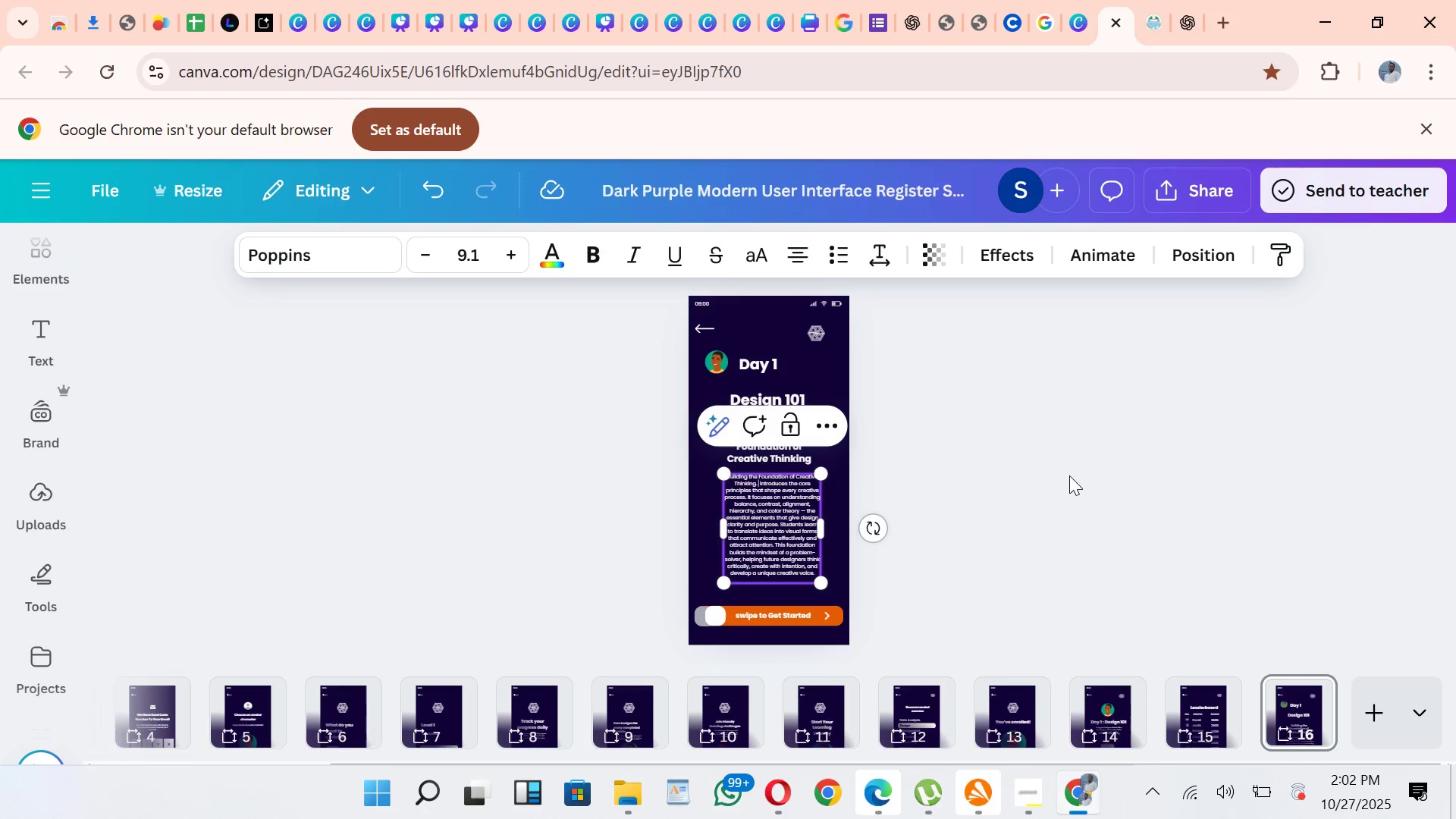 
left_click([1071, 474])
 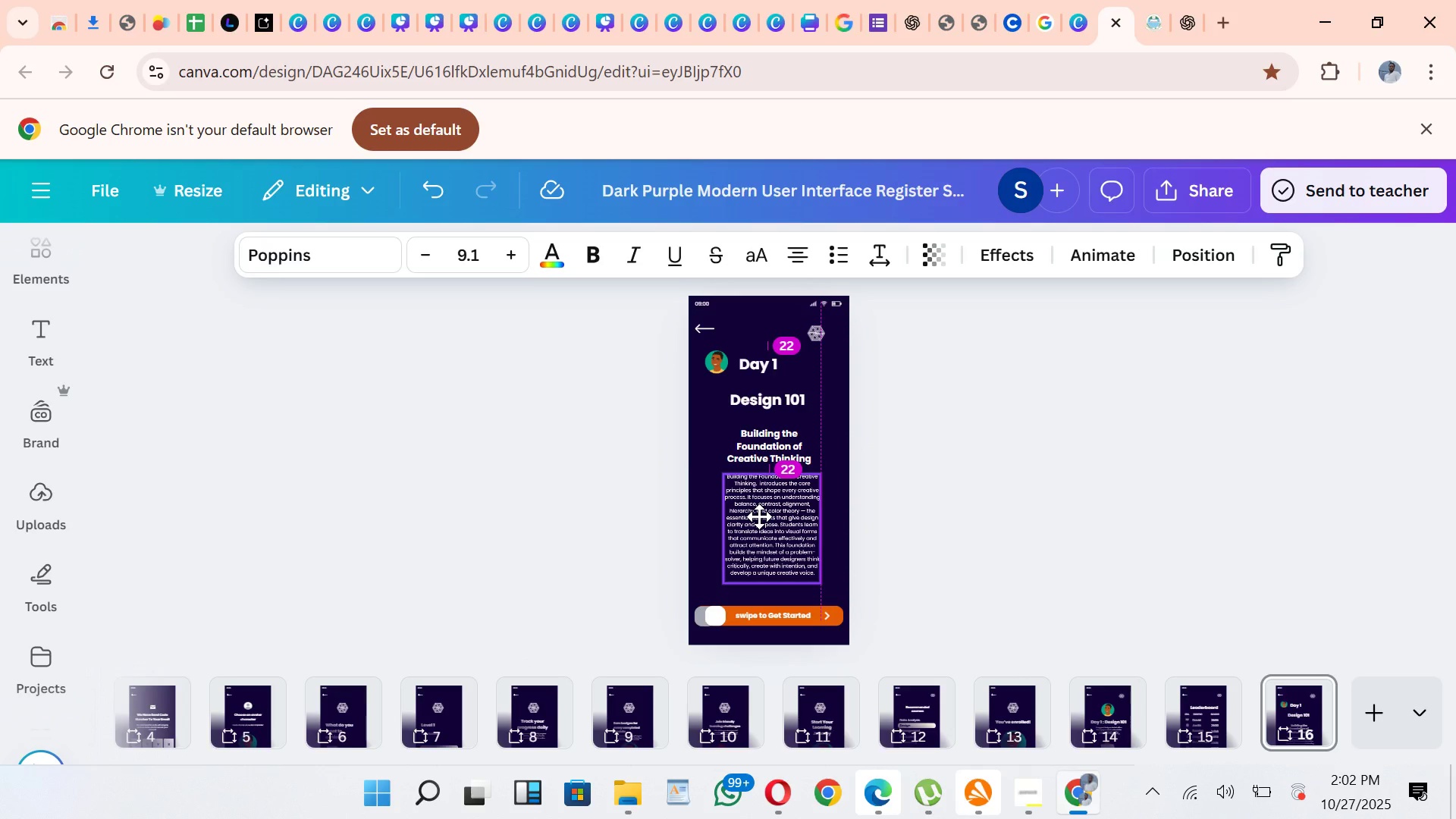 
left_click([774, 446])
 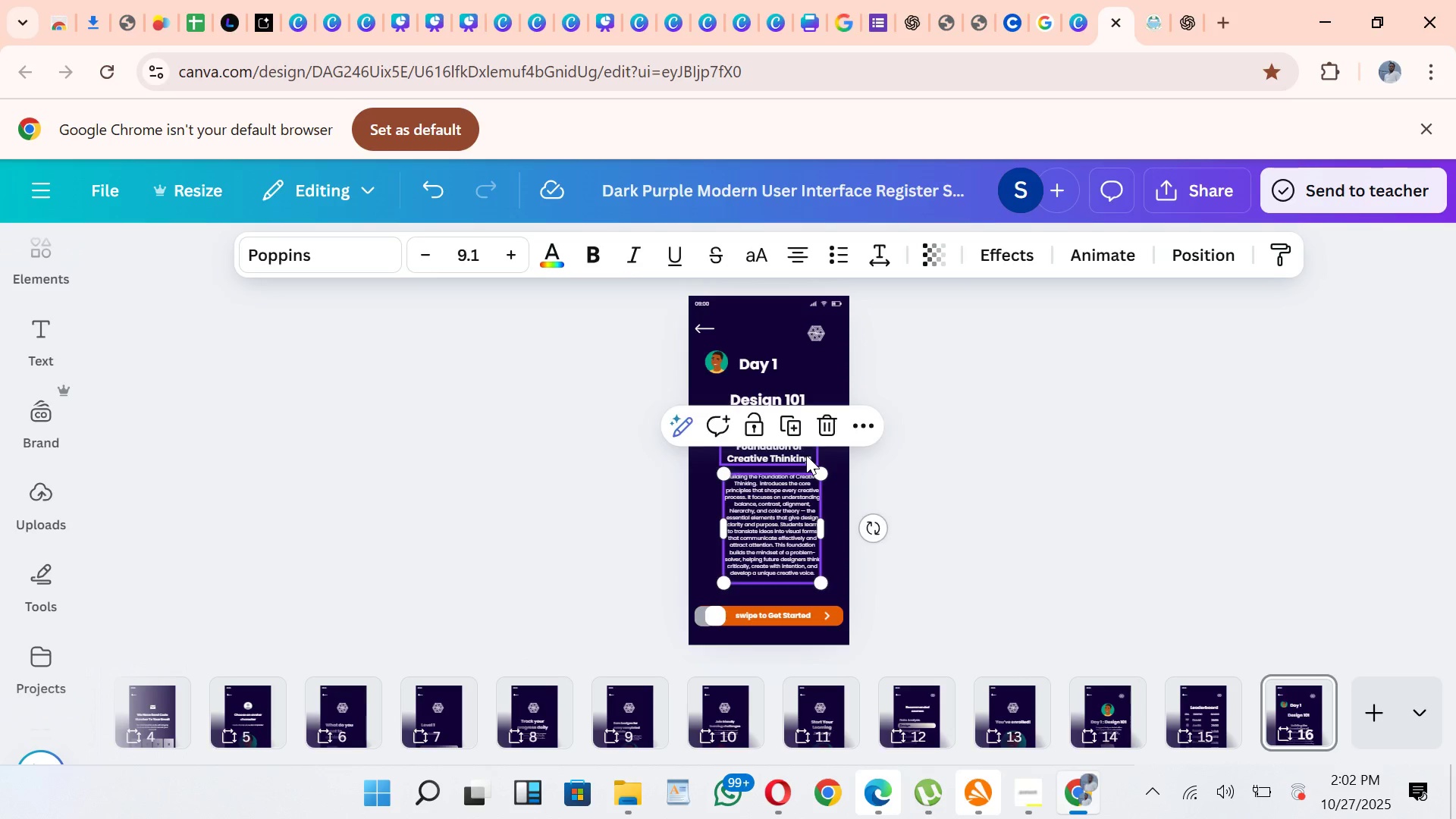 
left_click([806, 455])
 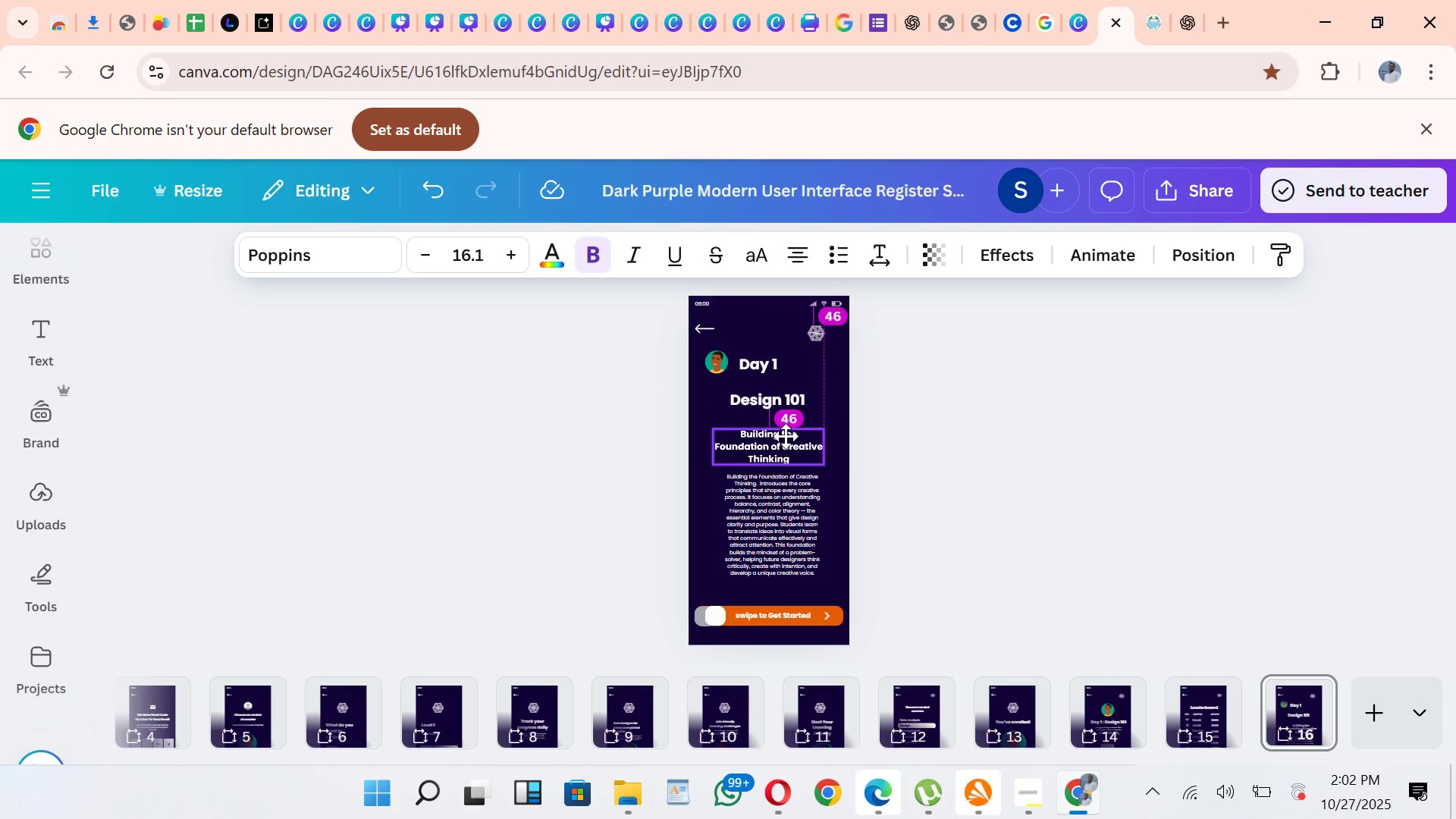 
wait(6.9)
 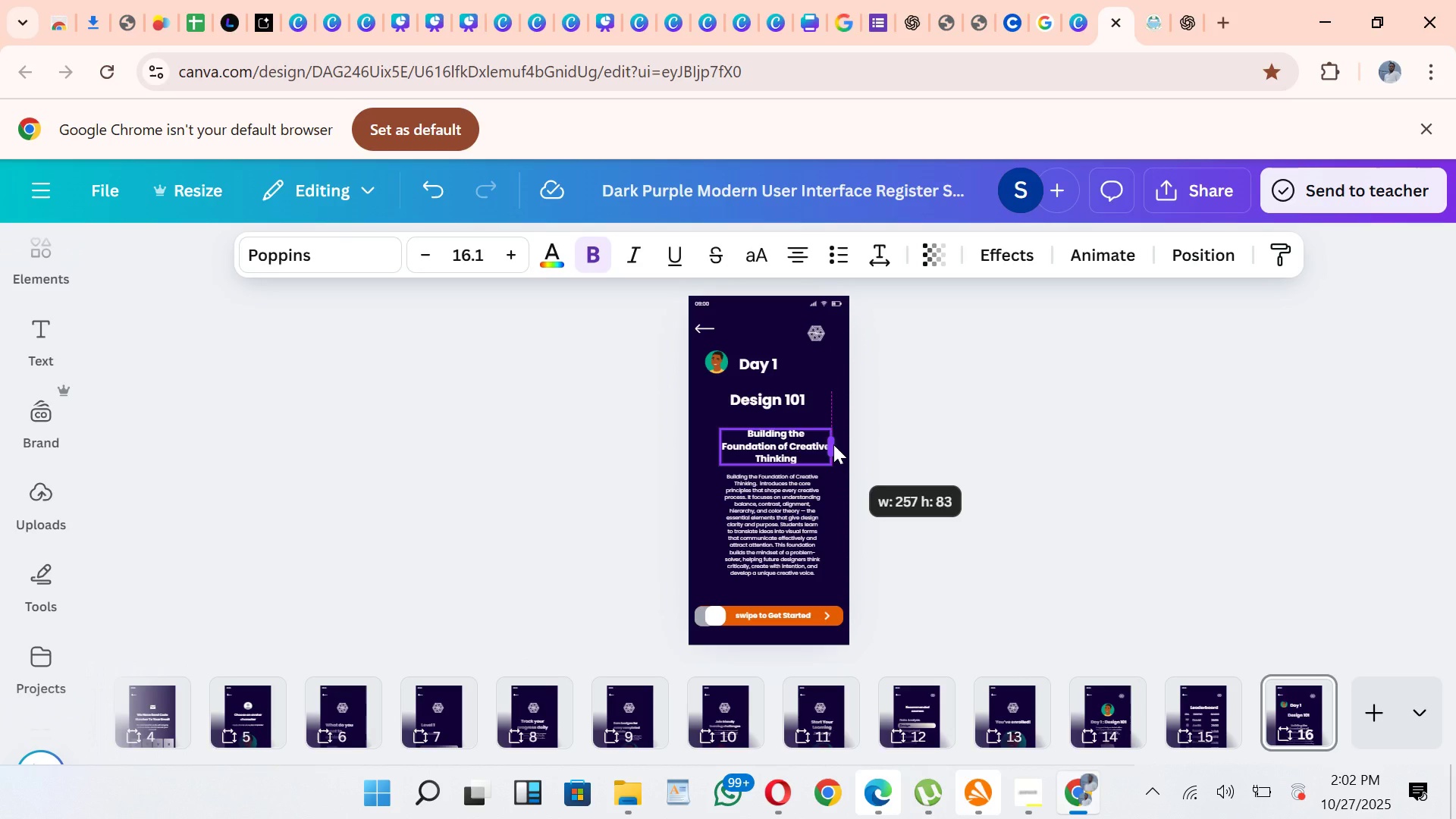 
left_click([786, 505])
 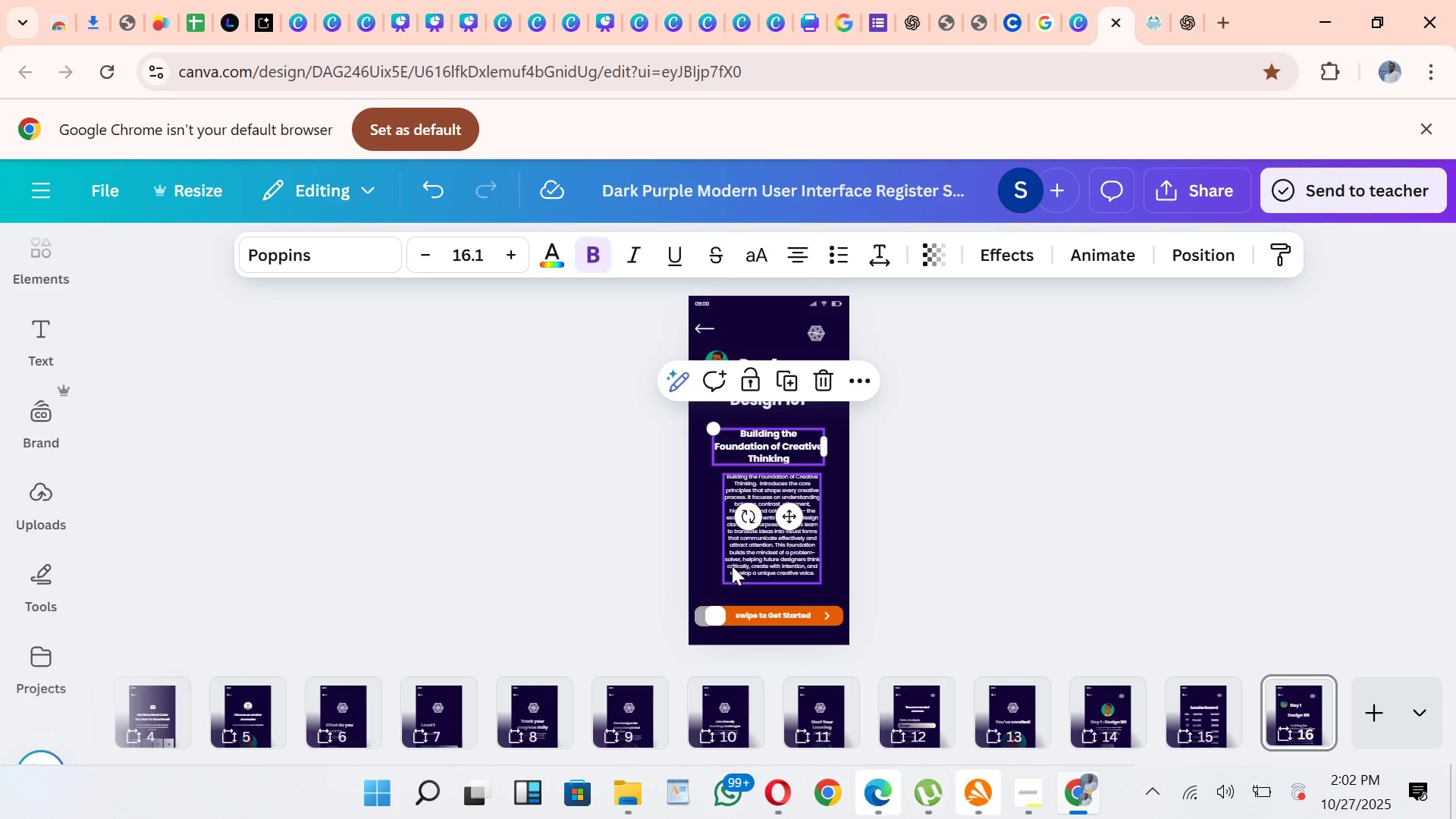 
left_click([732, 566])
 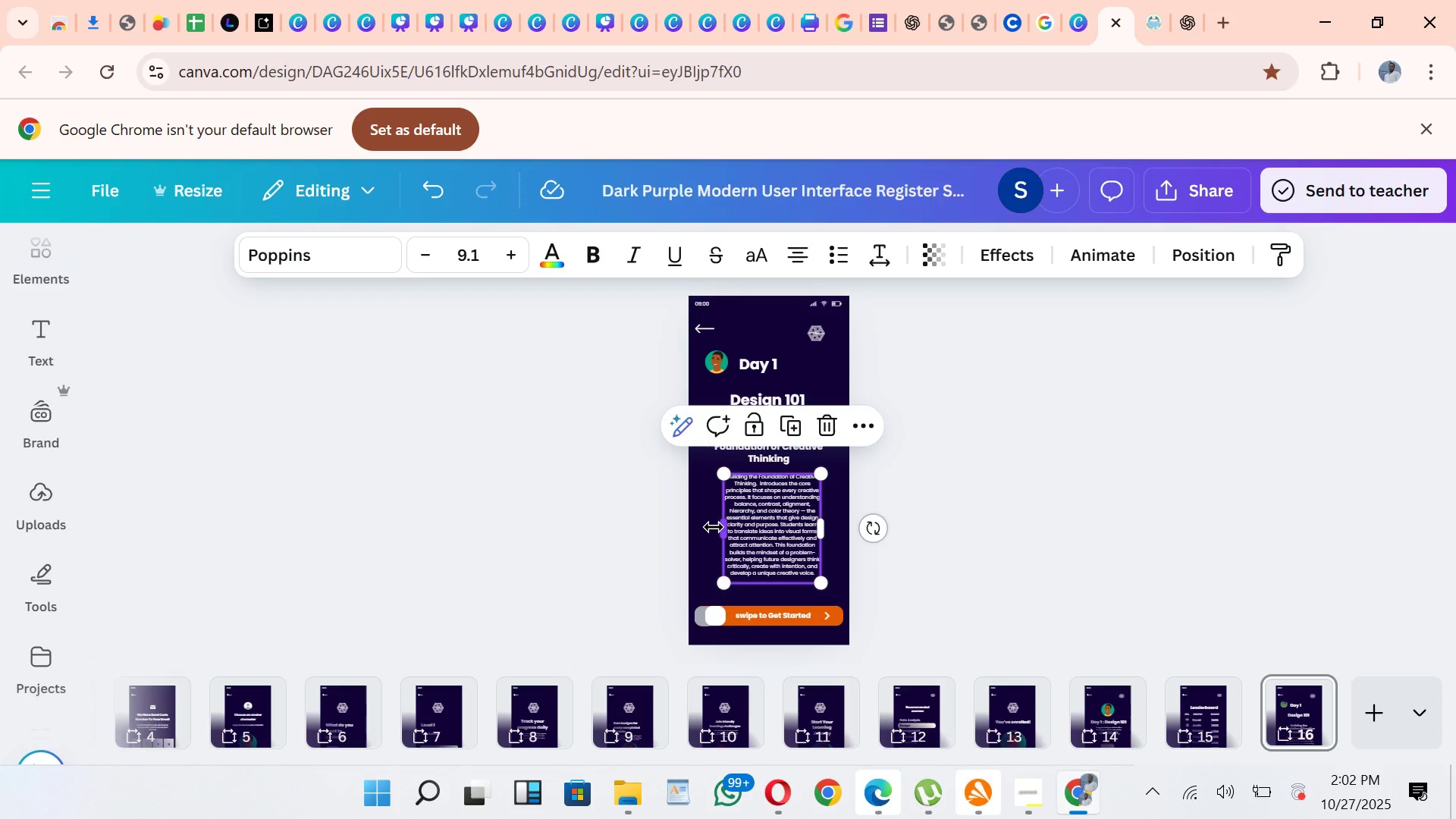 
mouse_move([726, 544])
 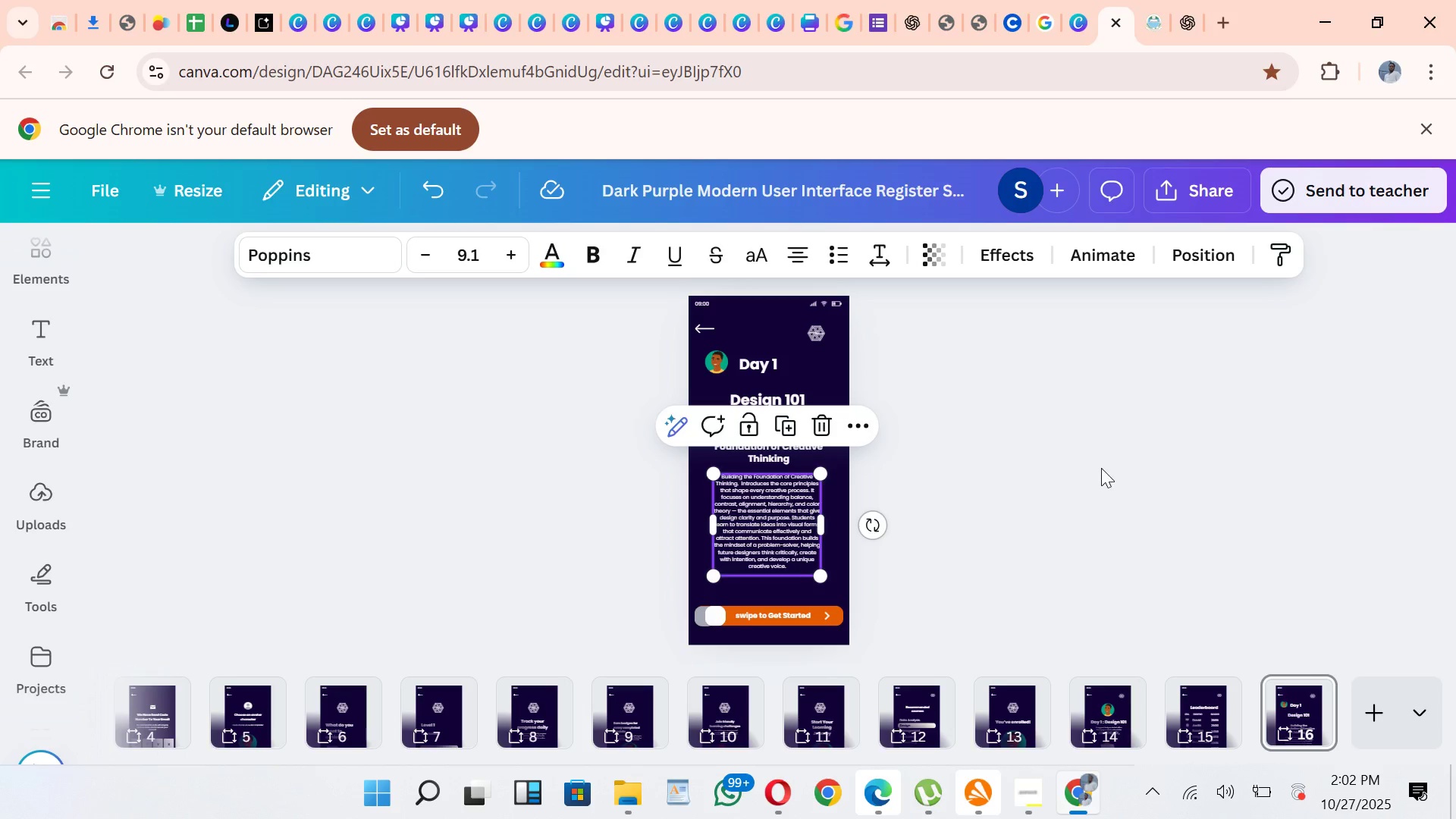 
left_click([1097, 469])
 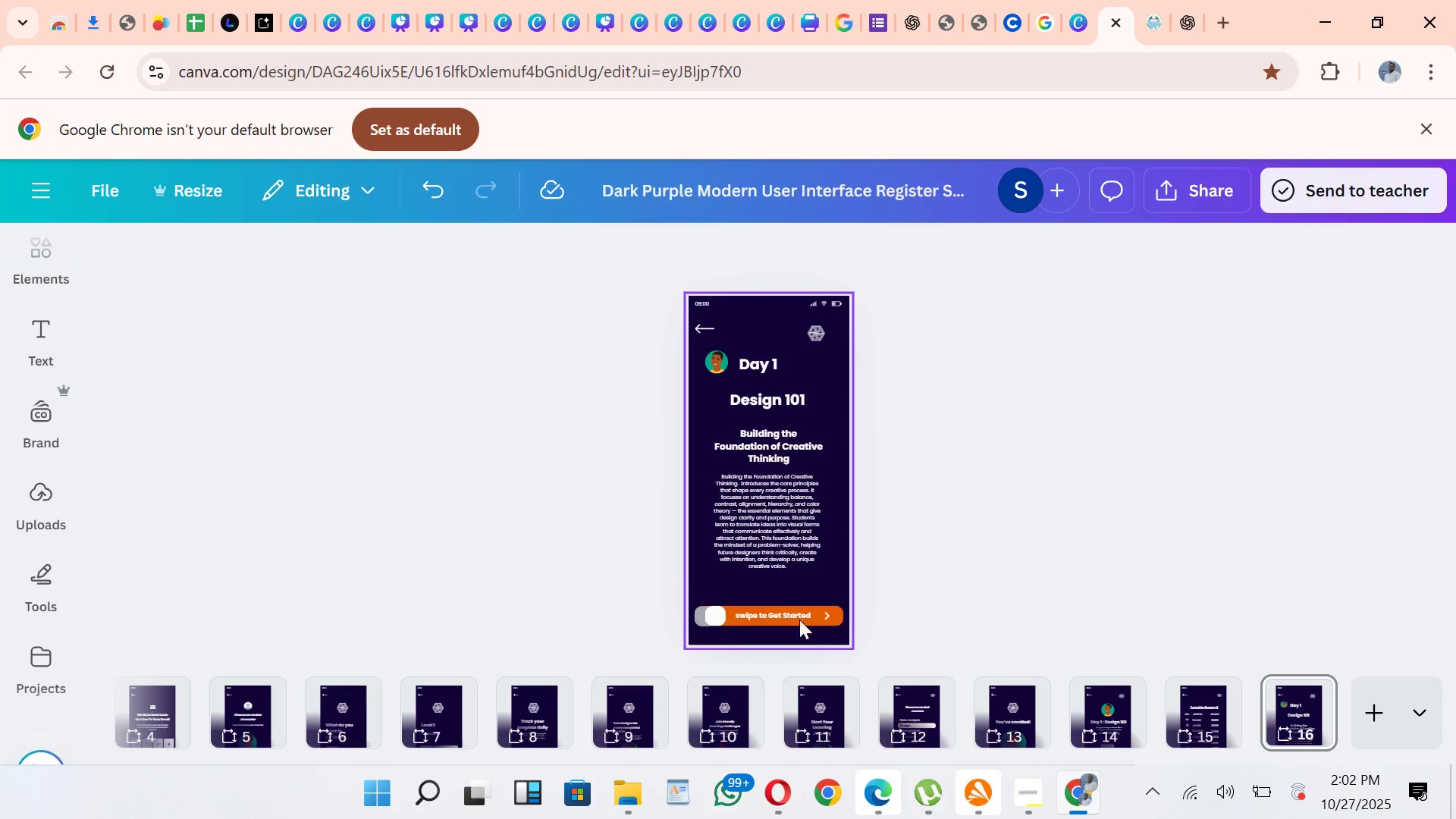 
double_click([800, 617])
 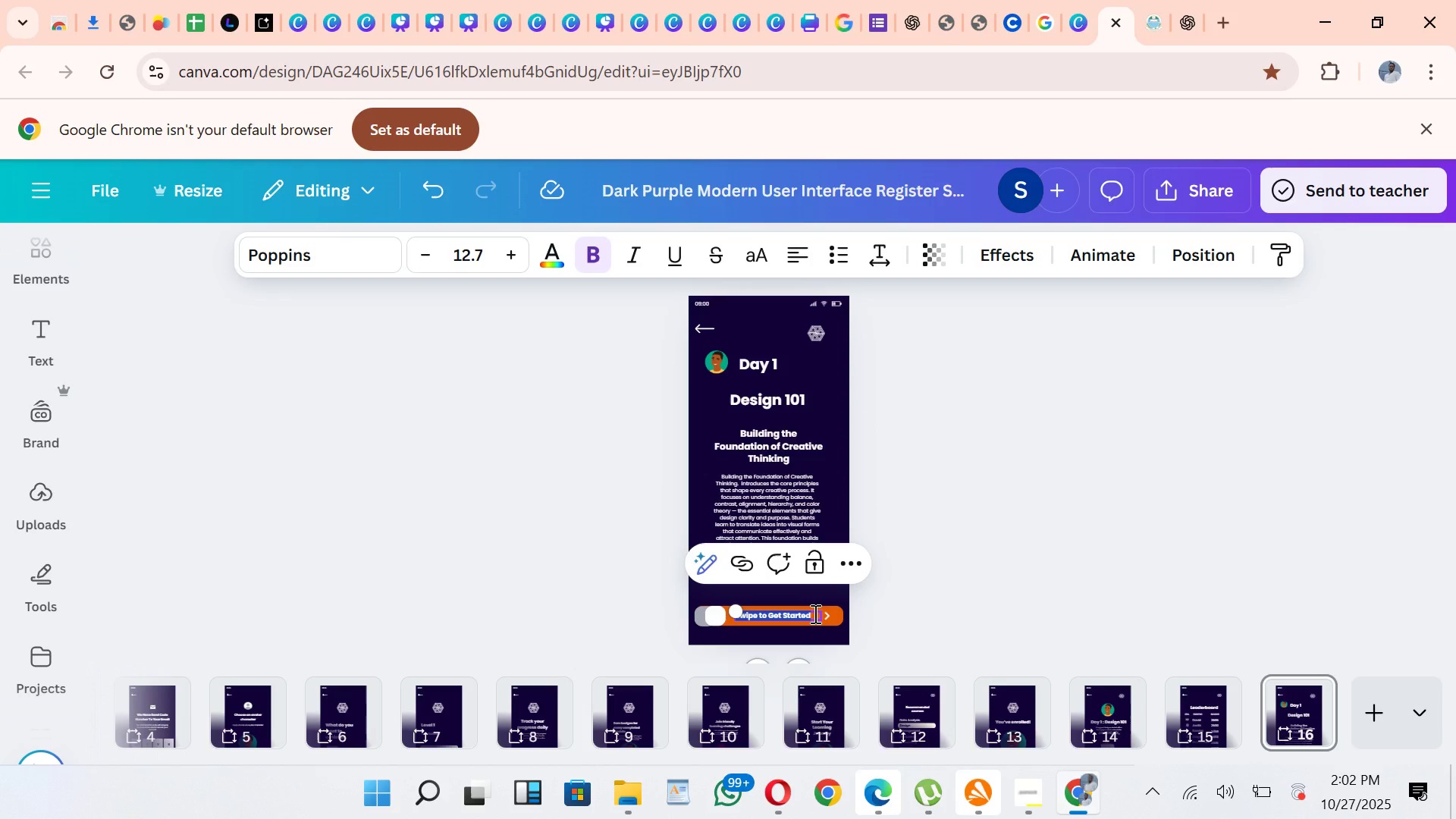 
left_click([814, 613])
 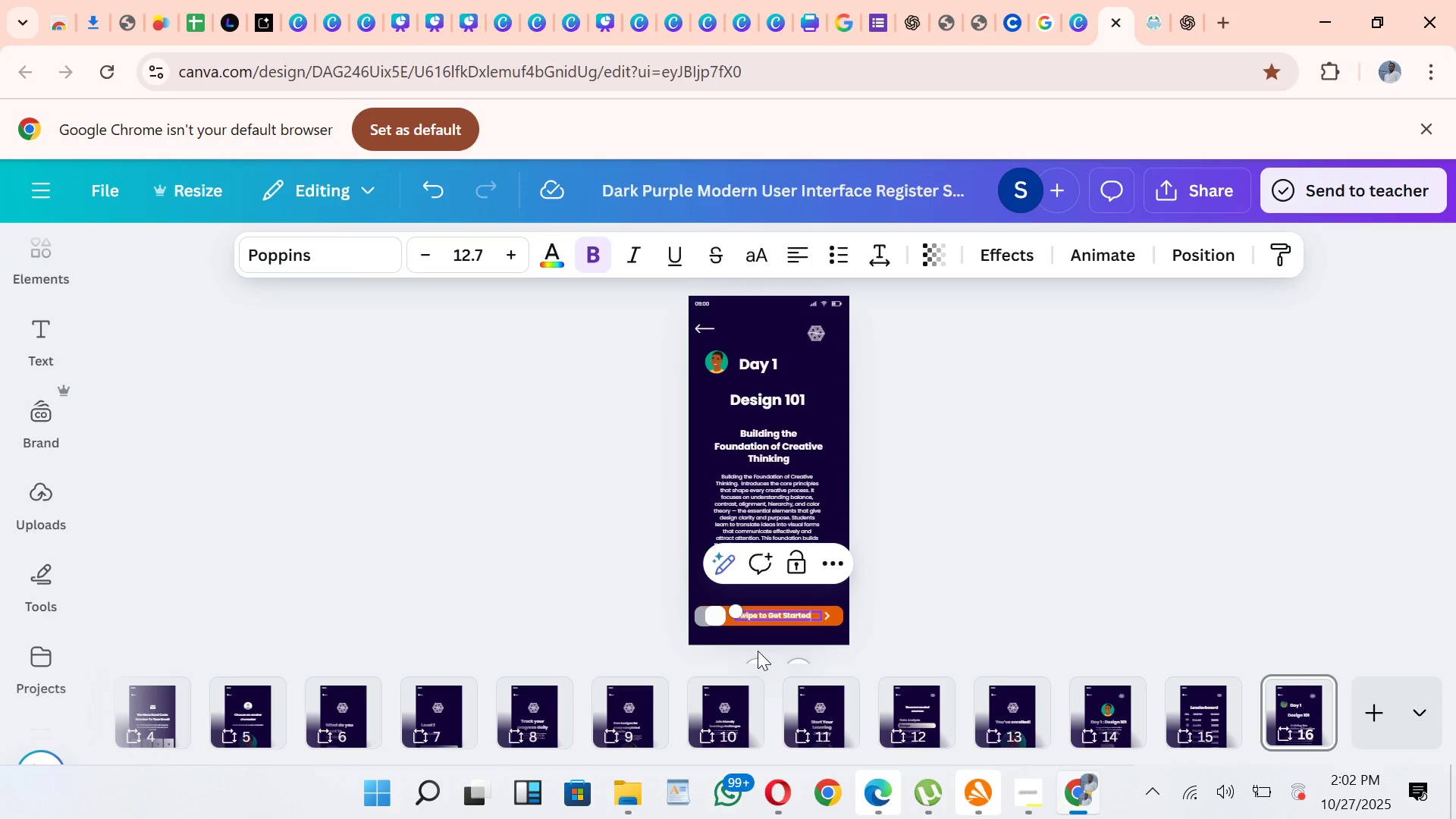 
key(Backspace)
 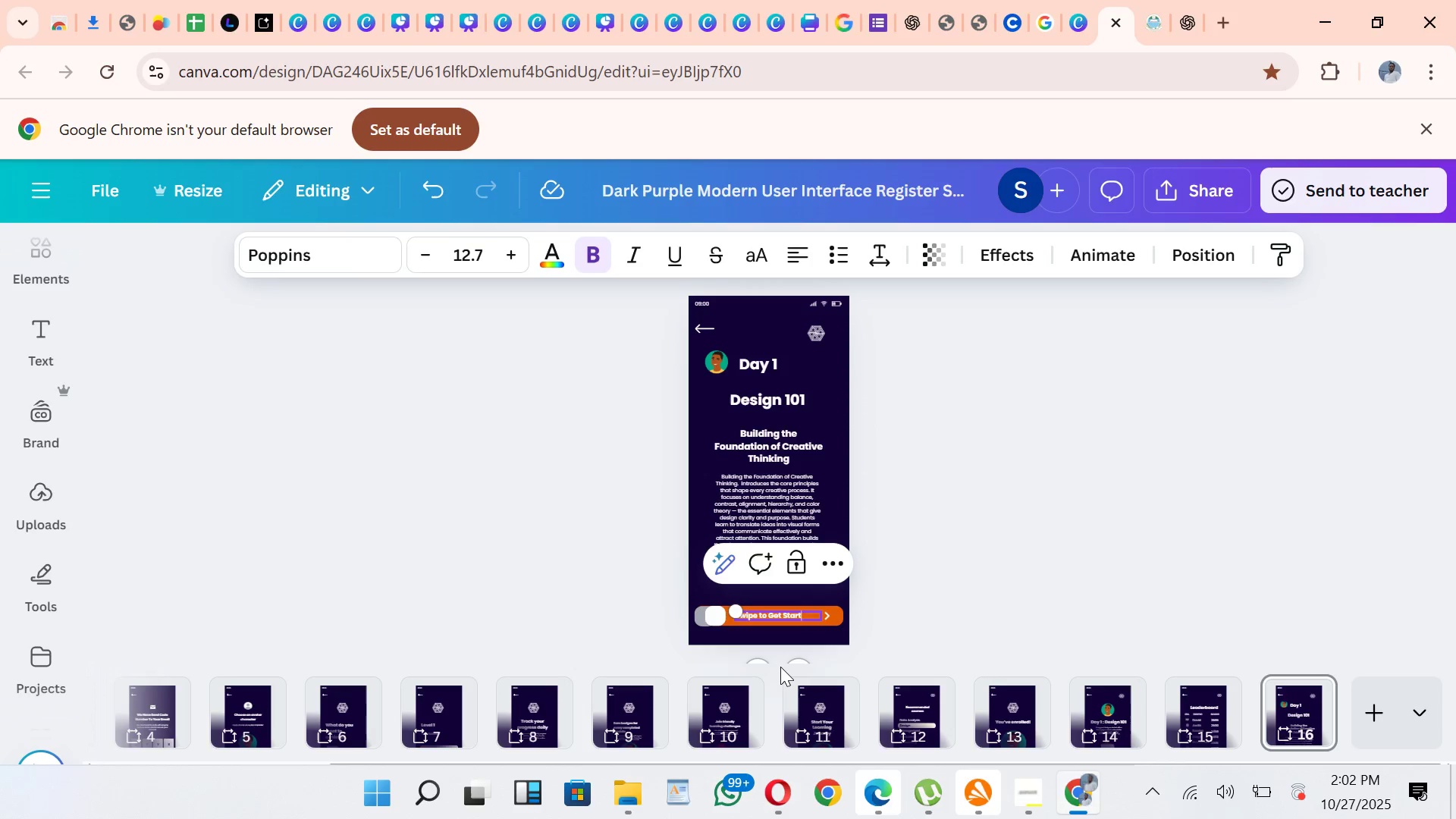 
key(Backspace)
 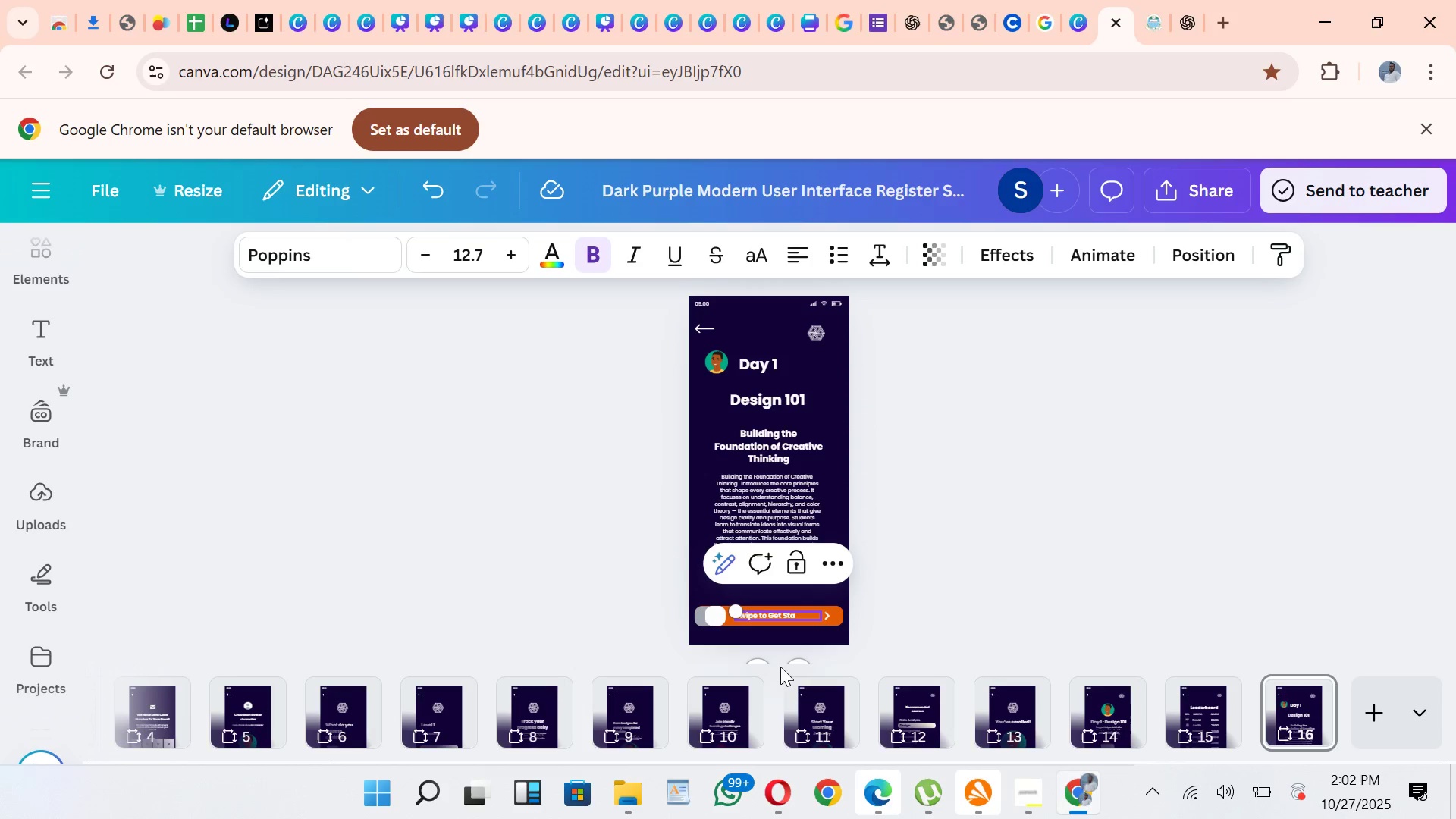 
key(Backspace)
 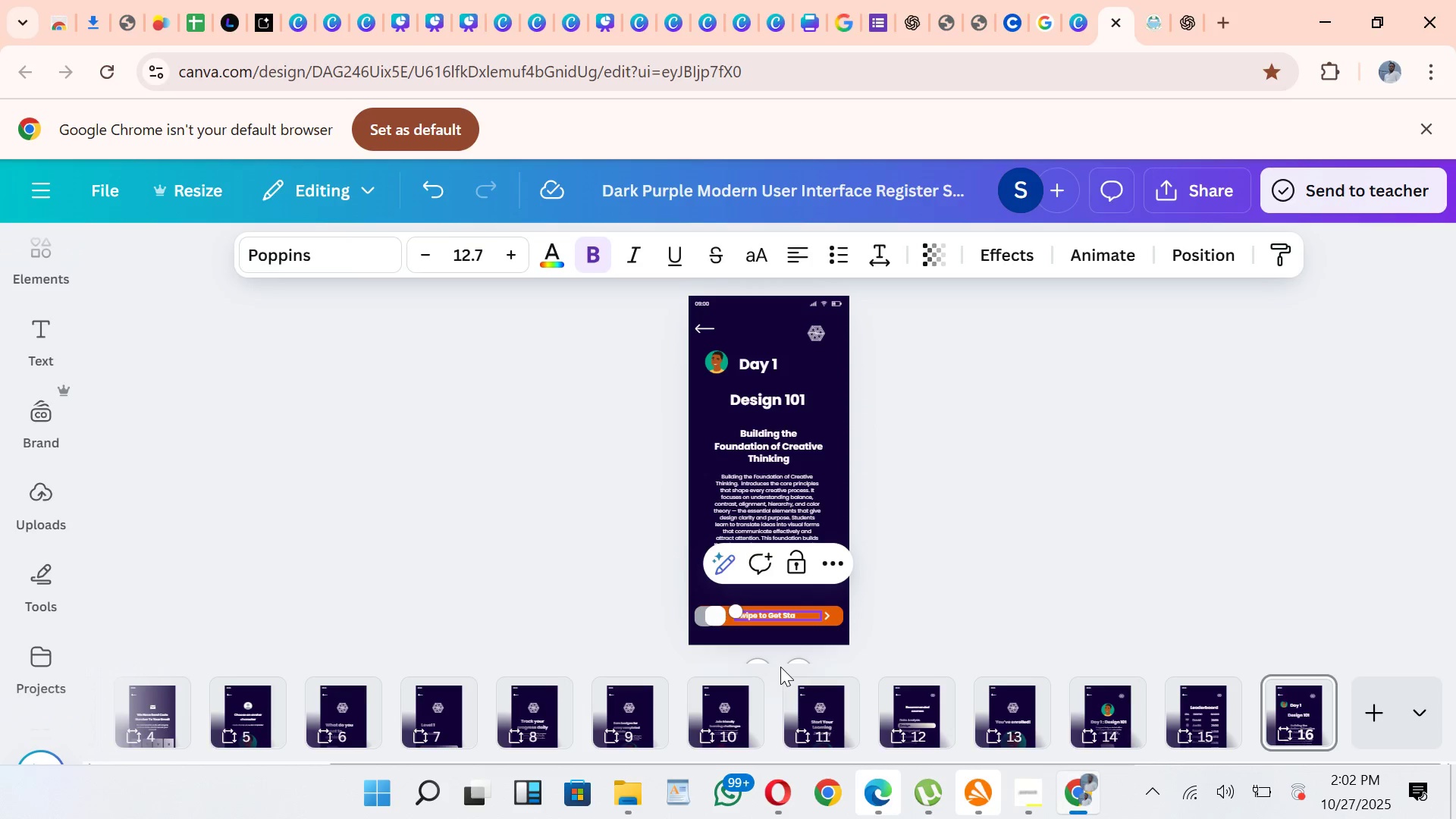 
key(Backspace)
 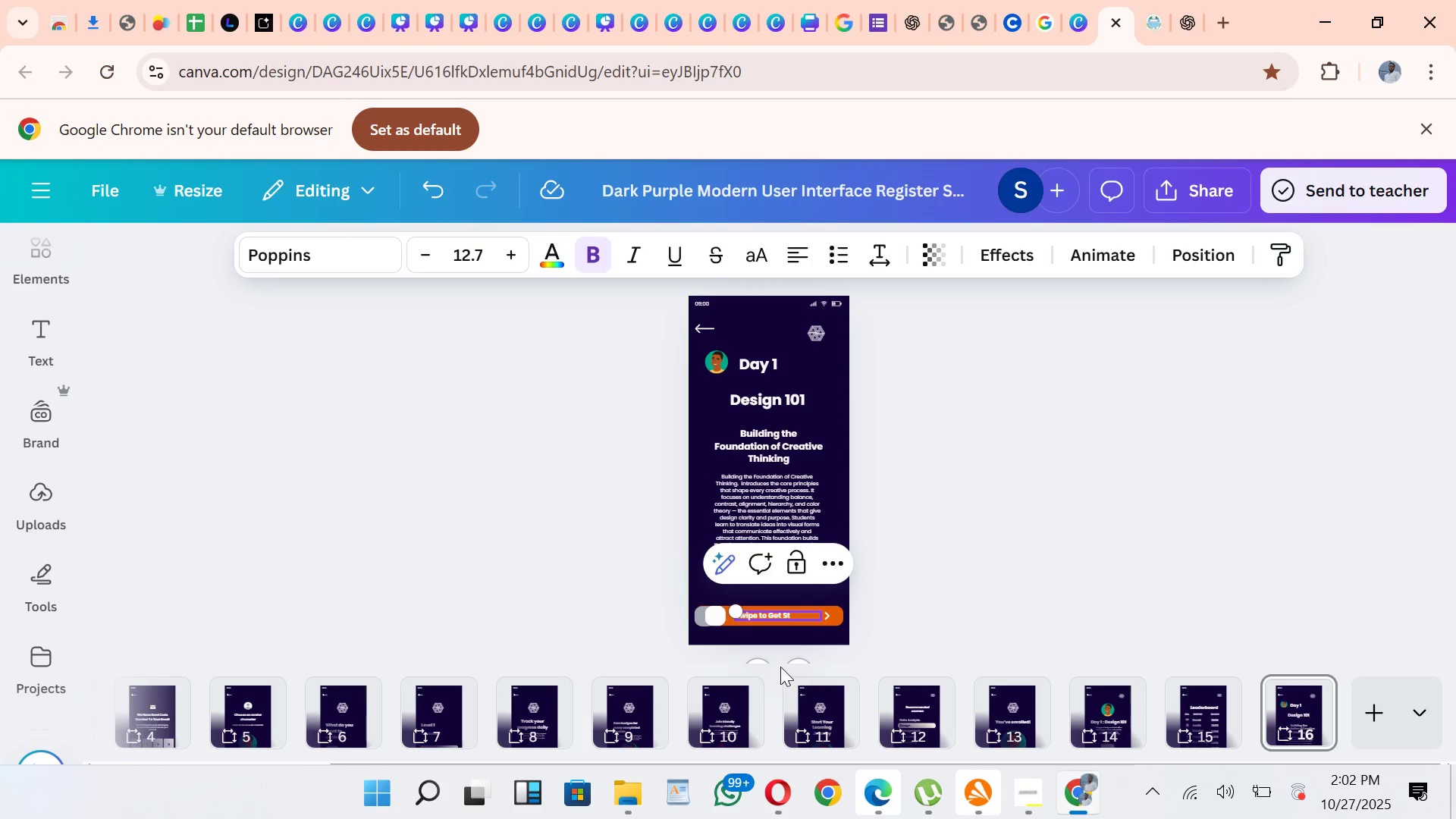 
key(Backspace)
 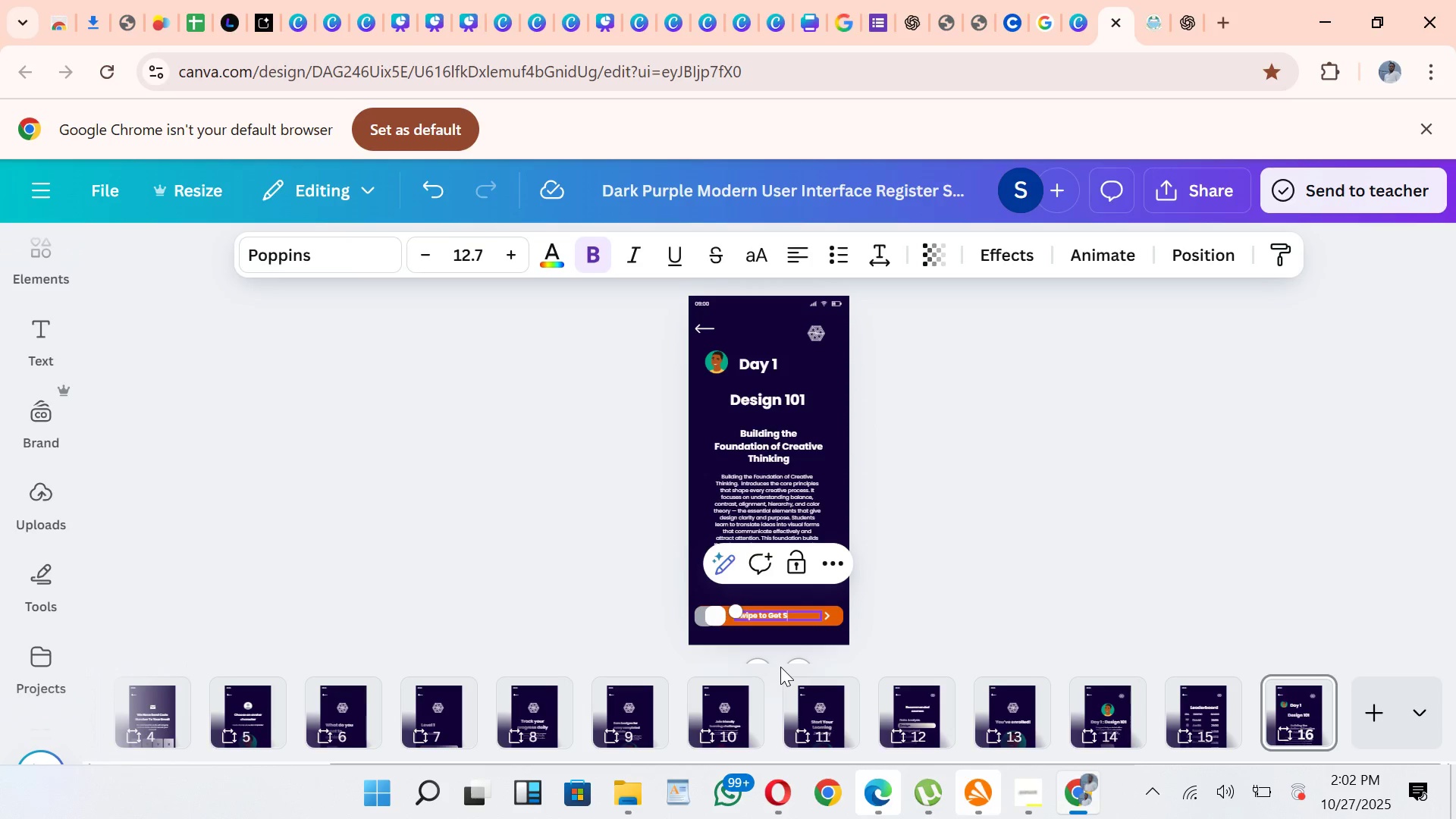 
key(Backspace)
 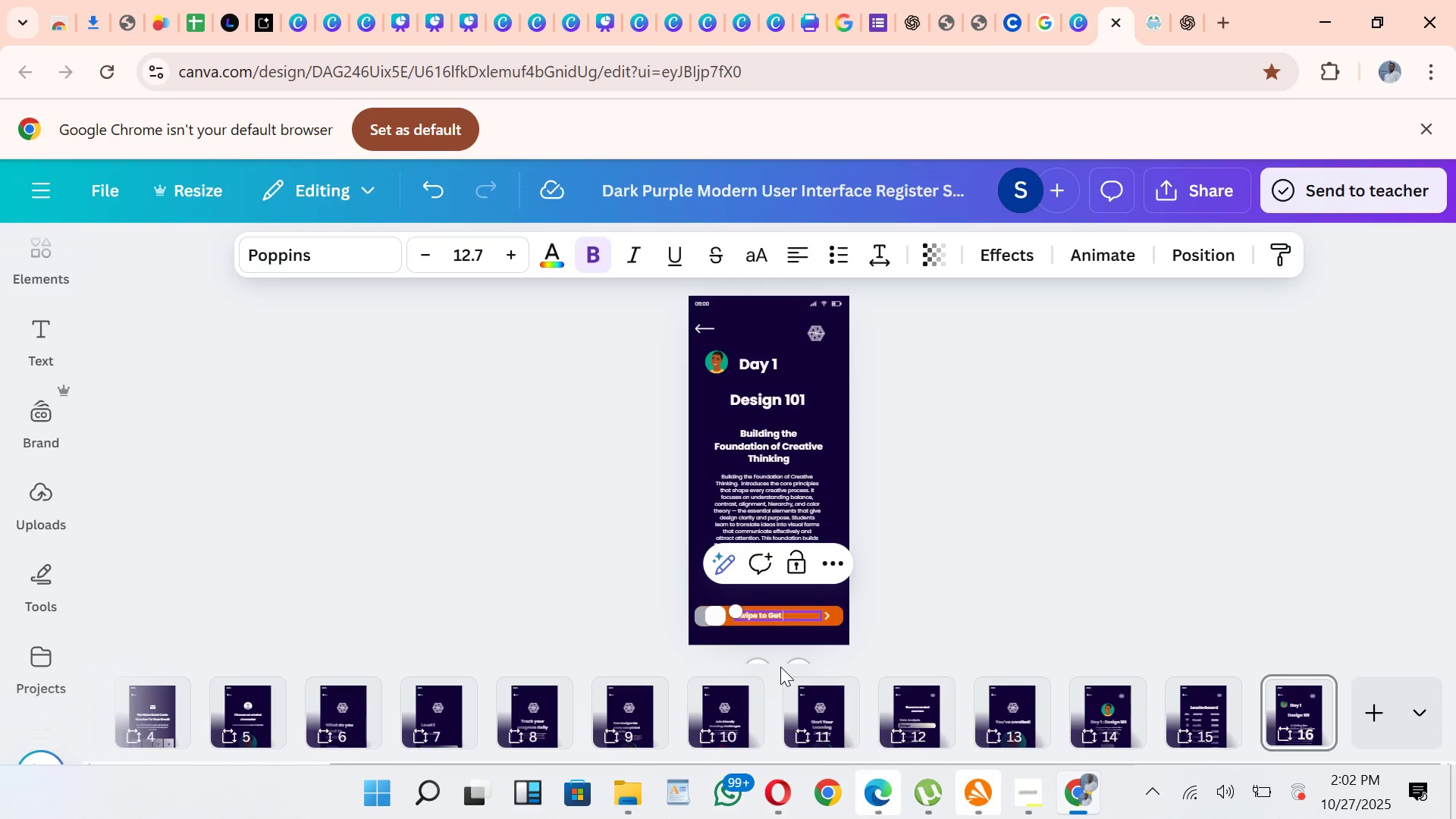 
key(Backspace)
 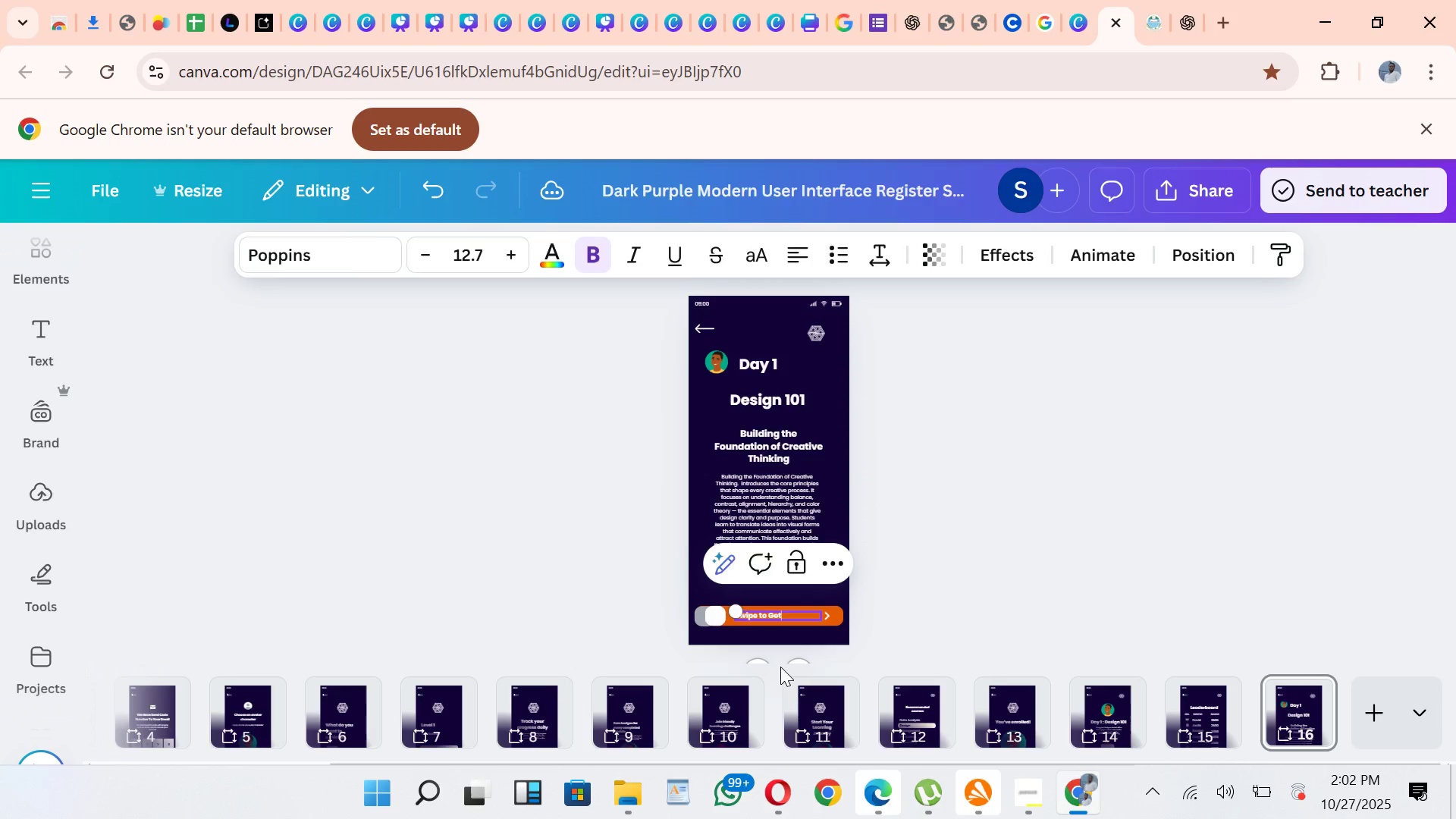 
key(Backspace)
 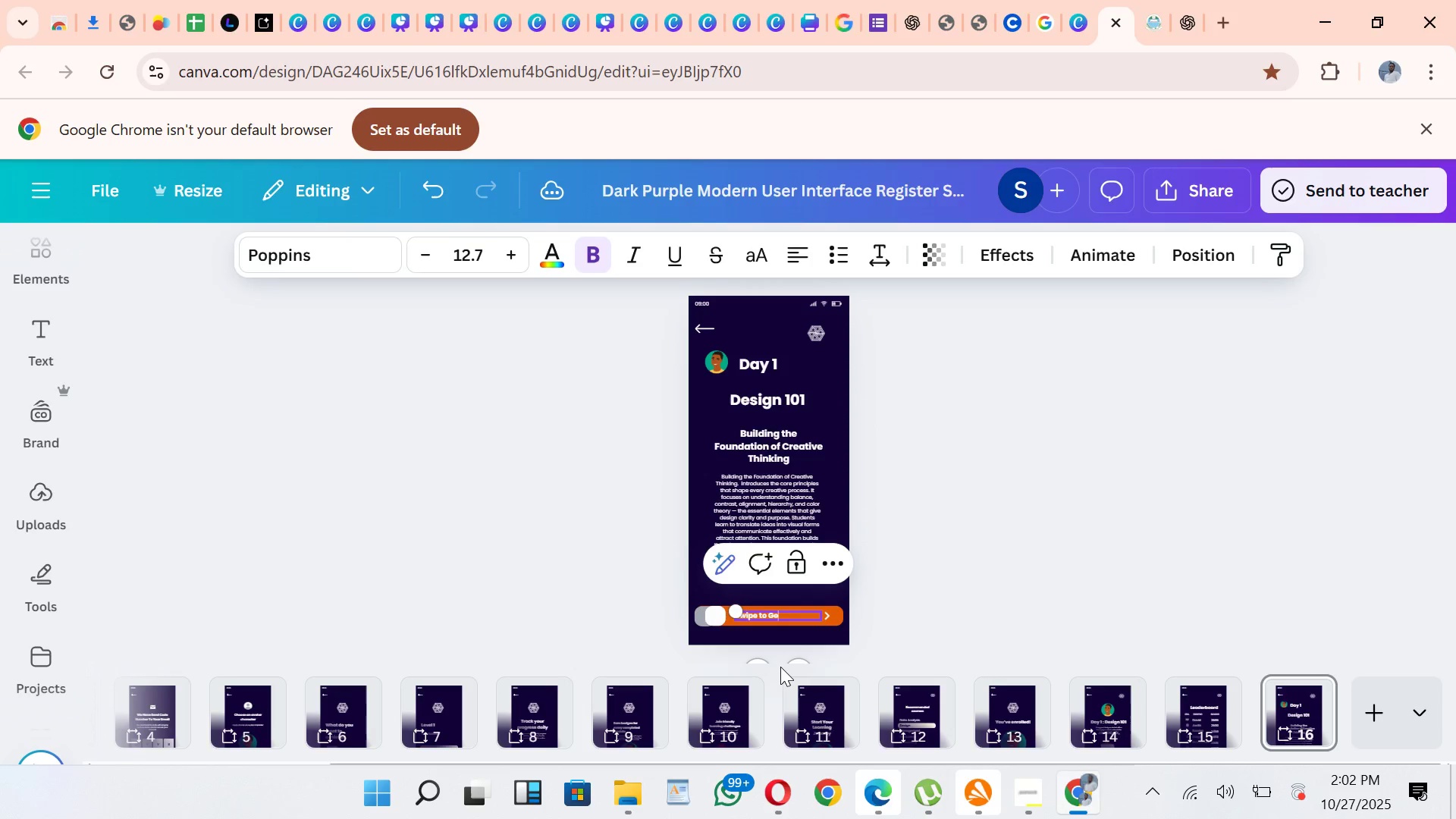 
key(Backspace)
 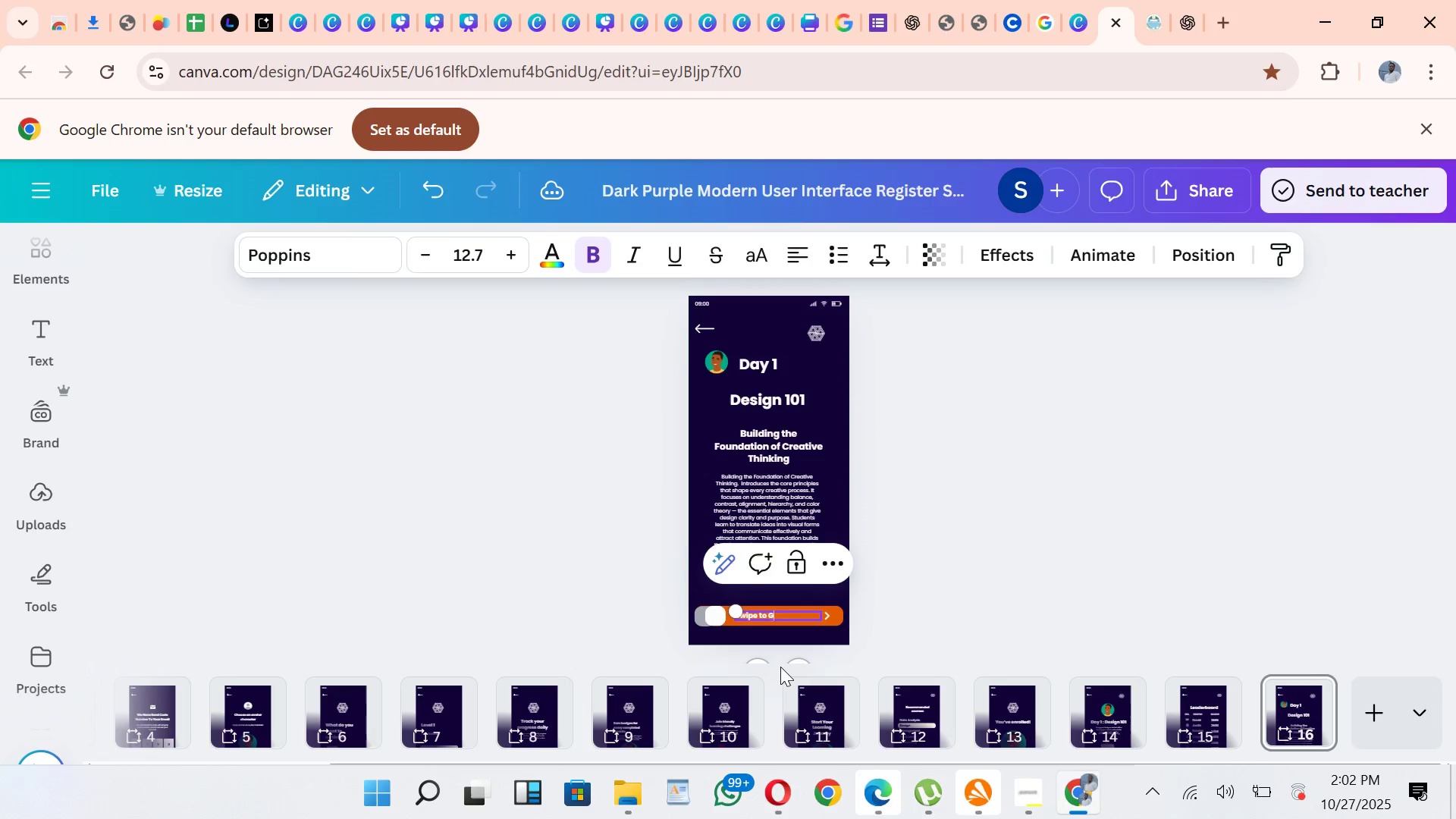 
key(Backspace)
 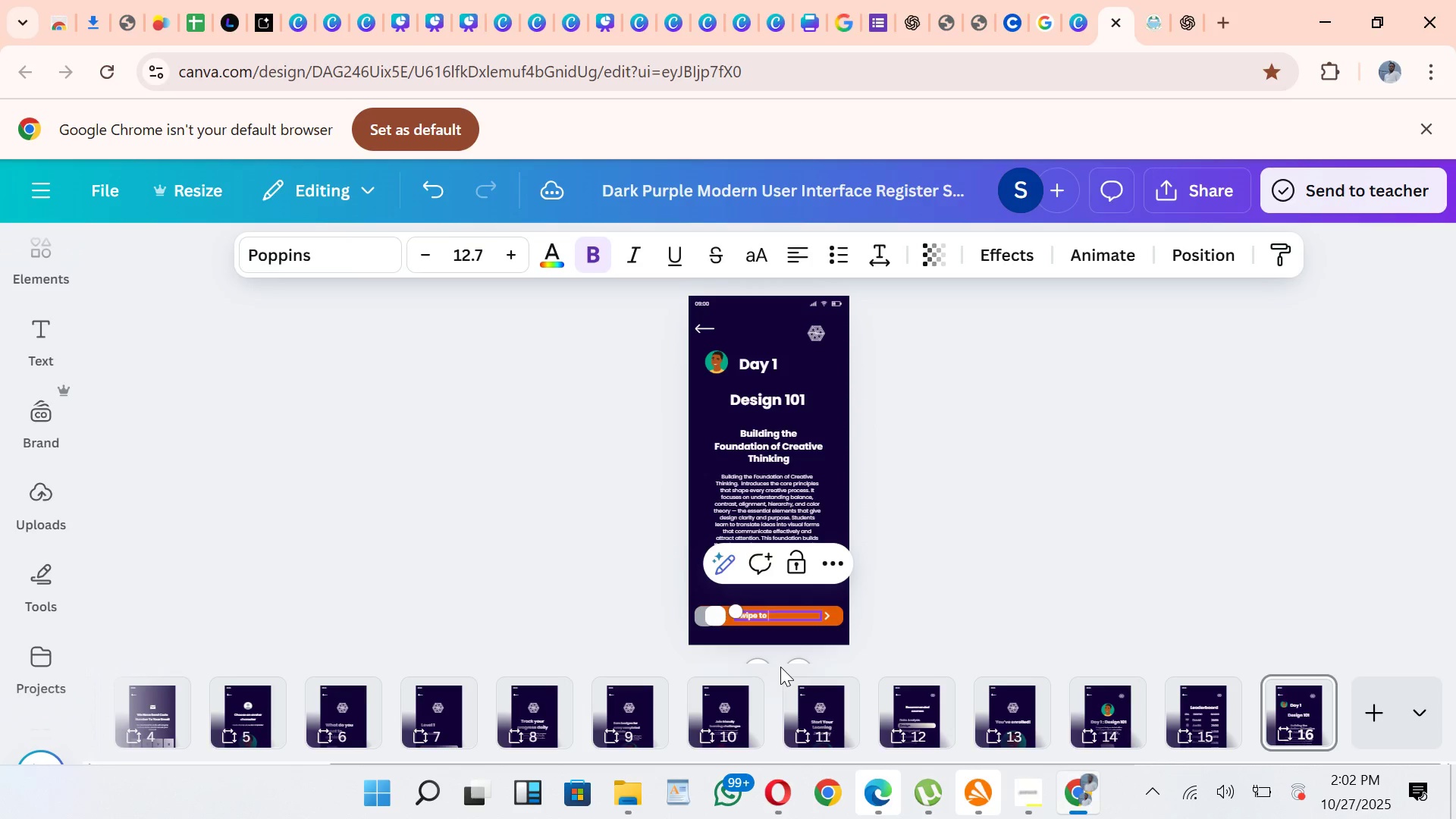 
key(Backspace)
 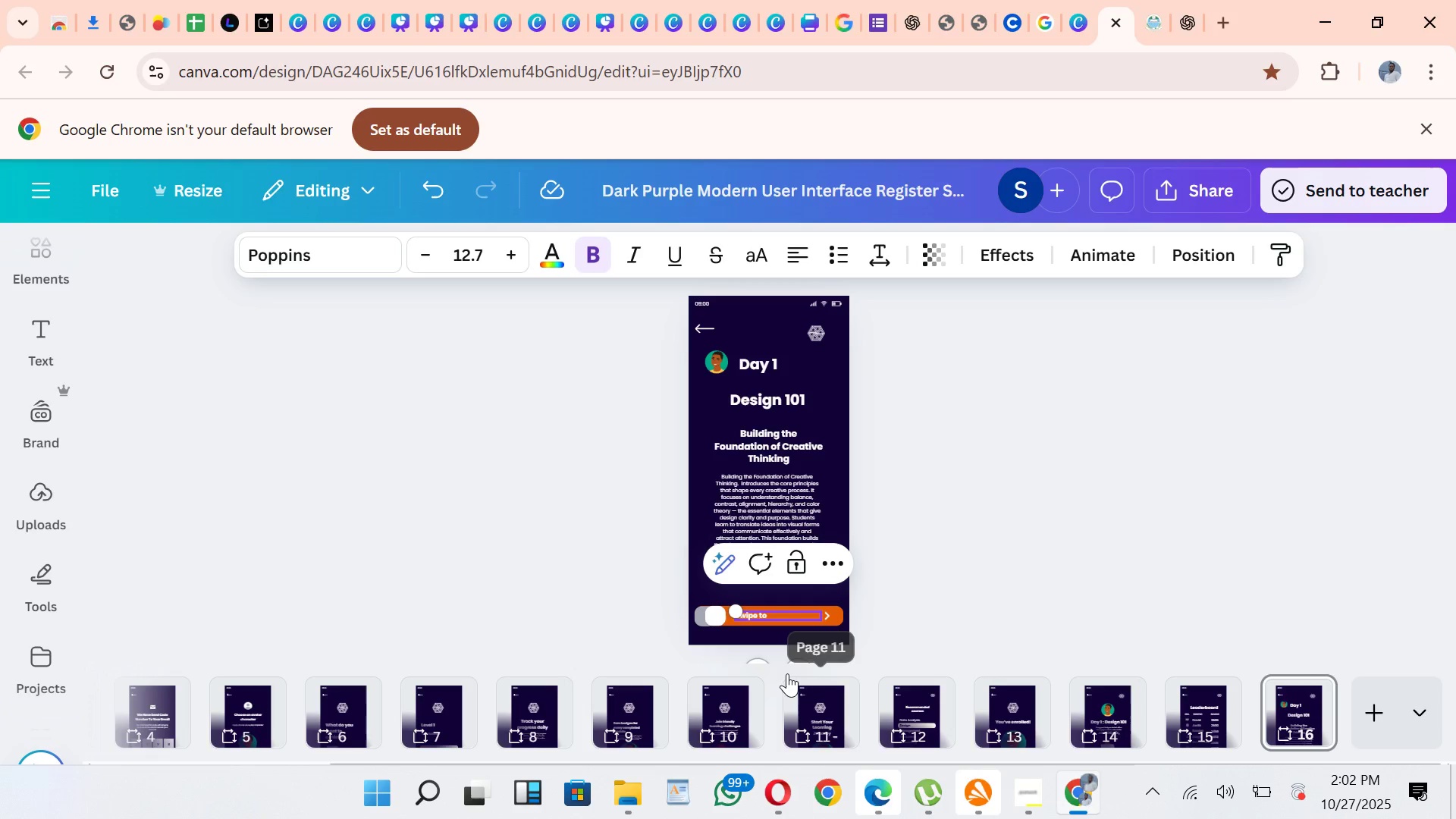 
type(CA)
key(Backspace)
type(ONT)
key(Backspace)
key(Backspace)
key(Backspace)
type(ontinue)
 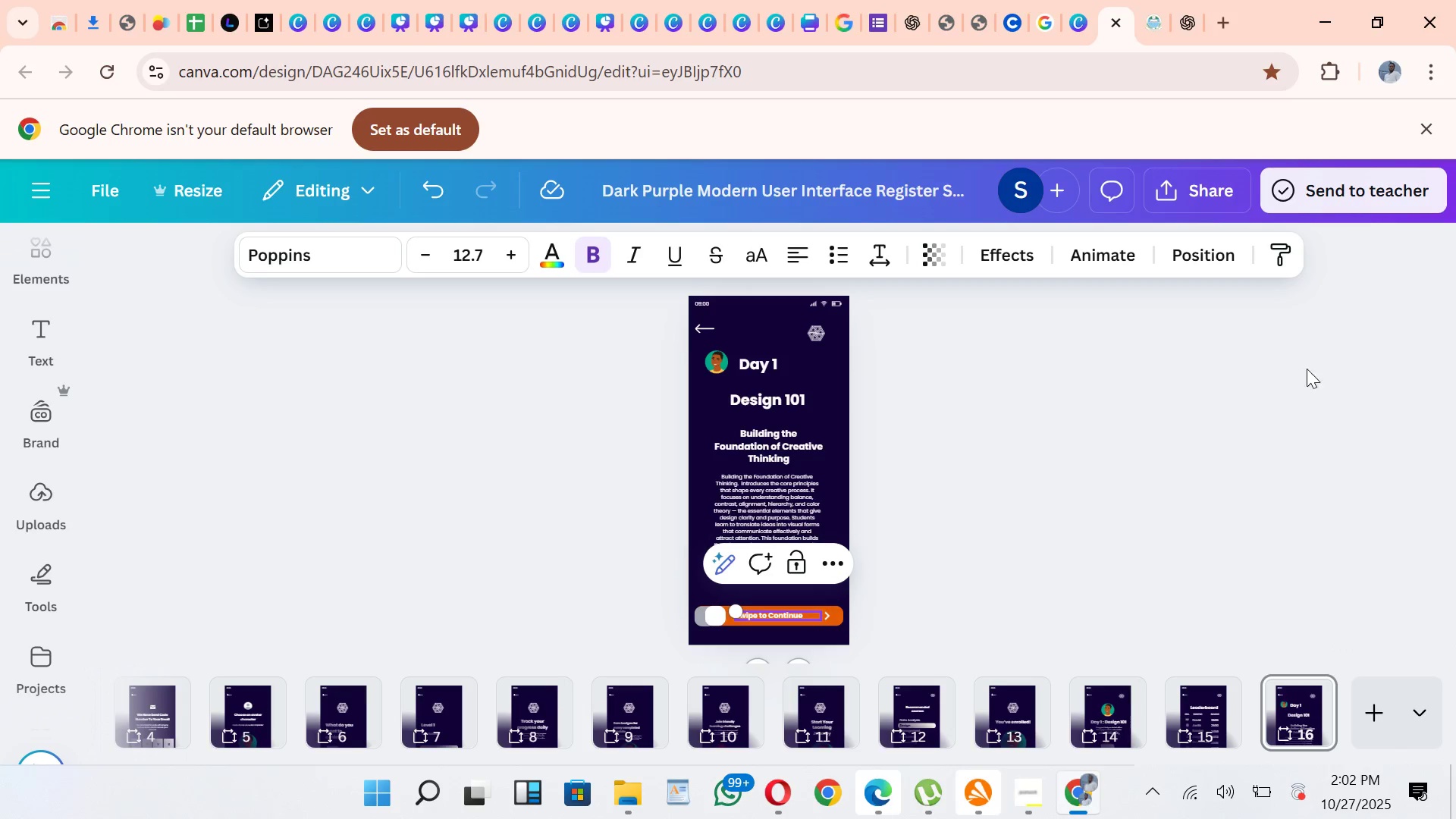 
left_click([1043, 472])
 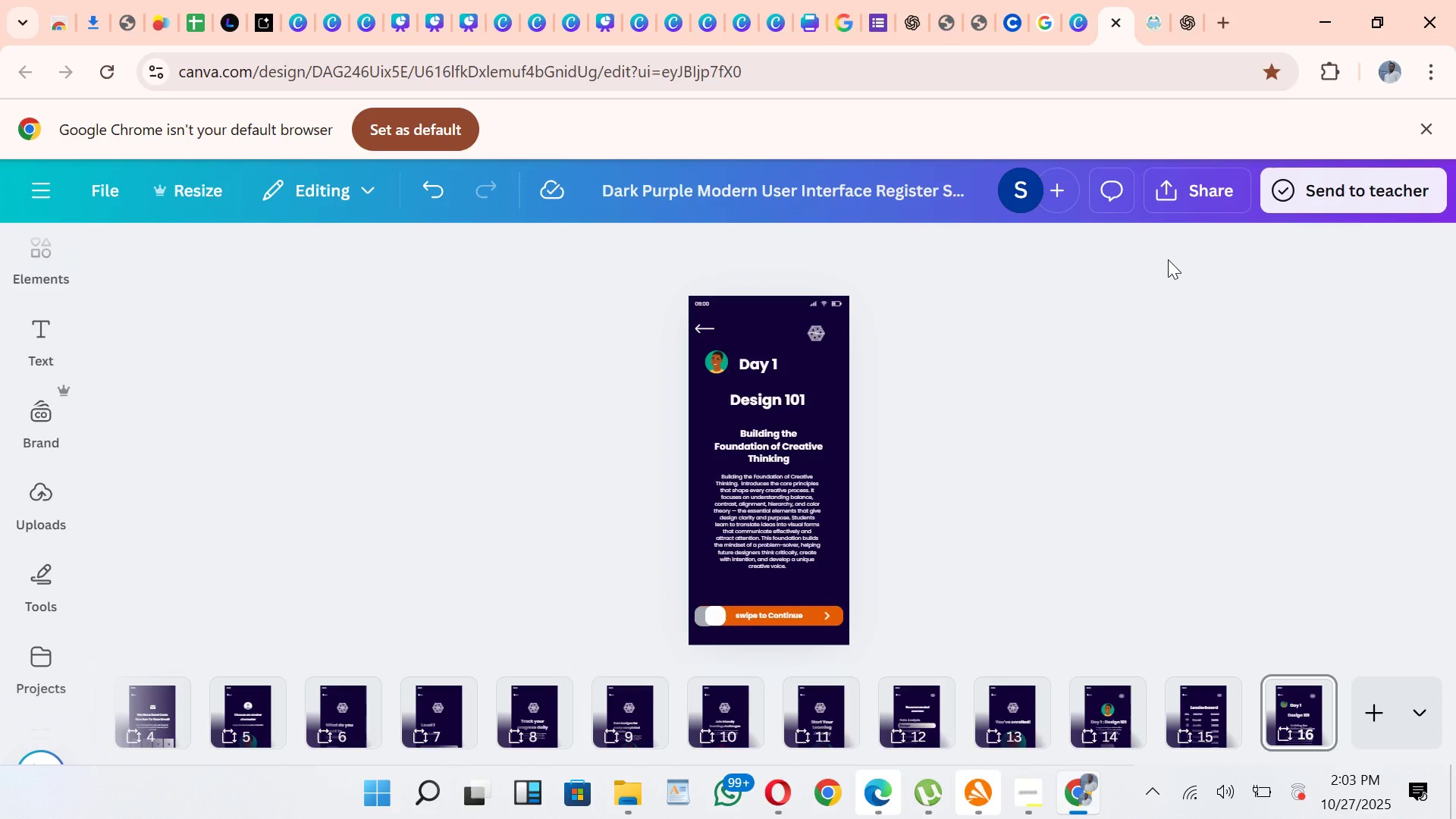 
wait(13.58)
 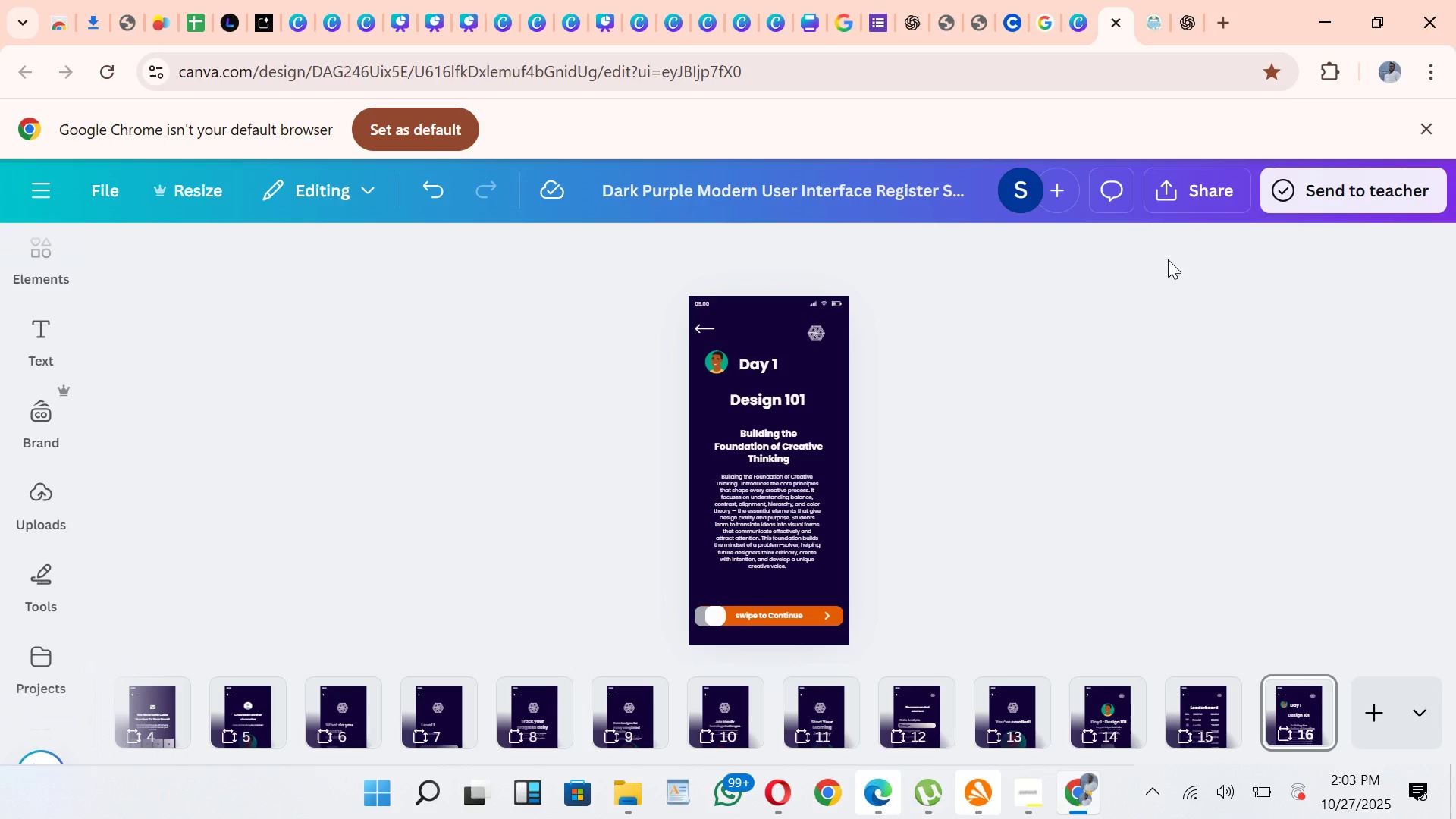 
left_click([1034, 793])
 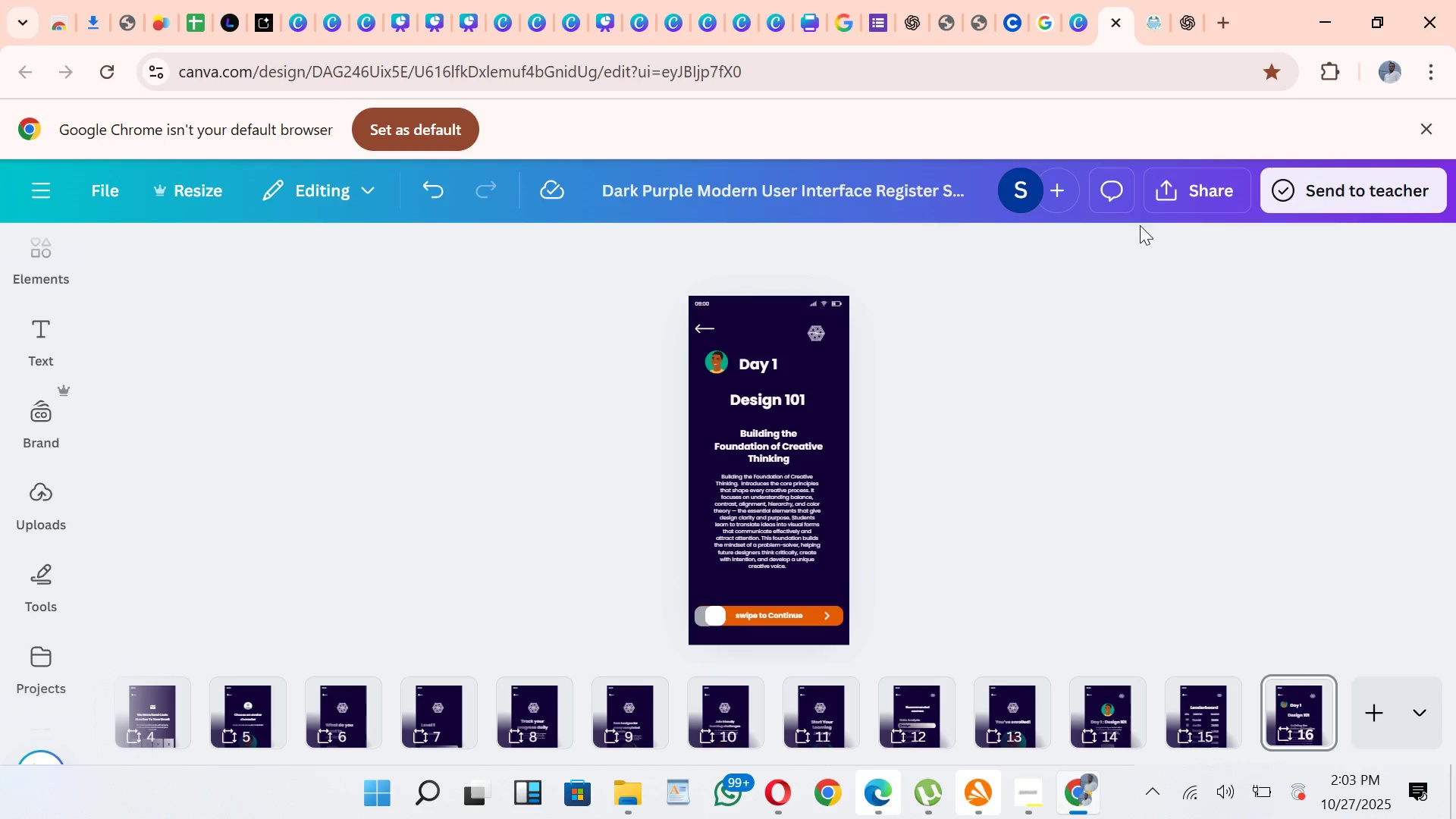 
wait(11.99)
 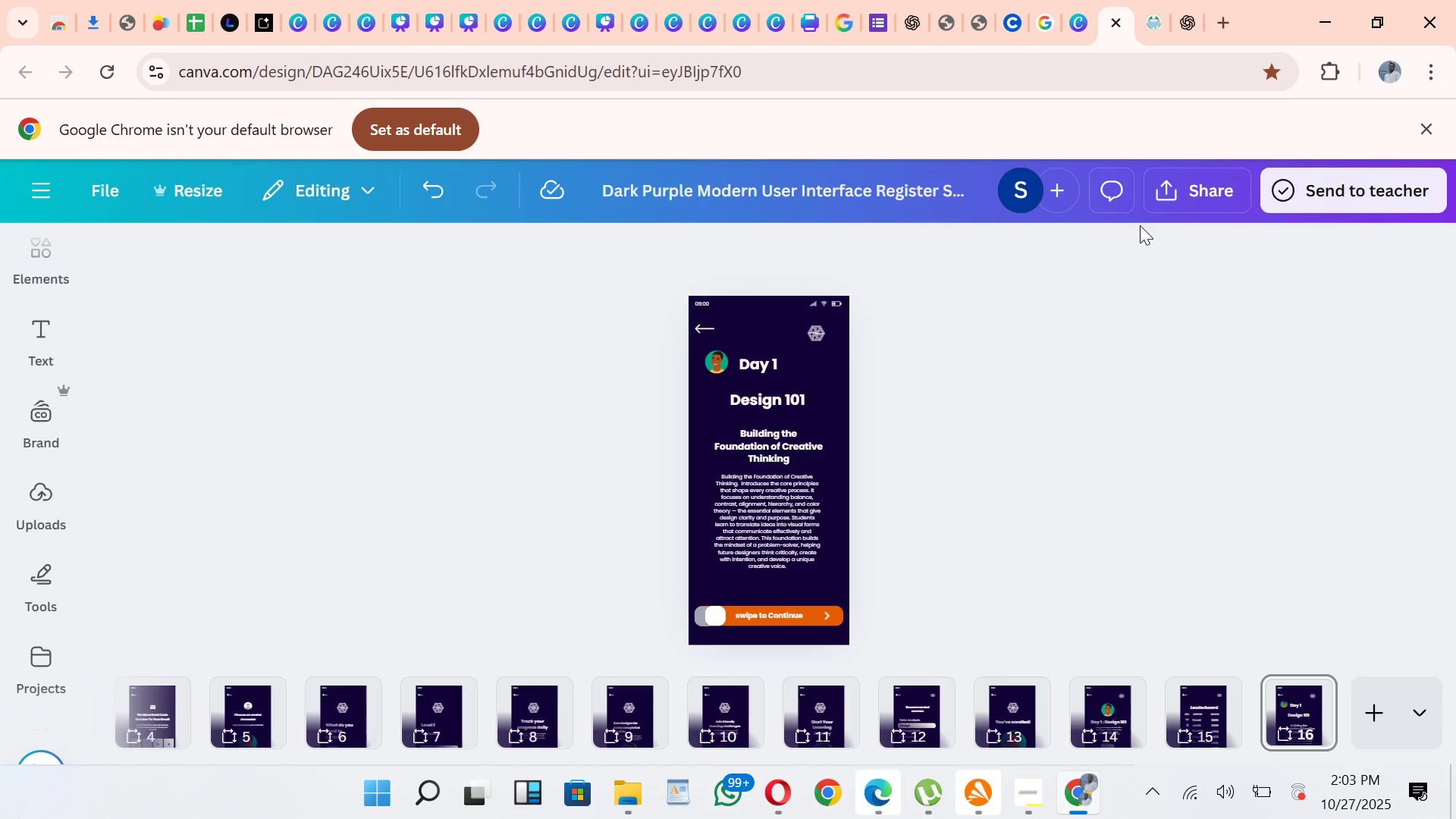 
left_click([1179, 190])
 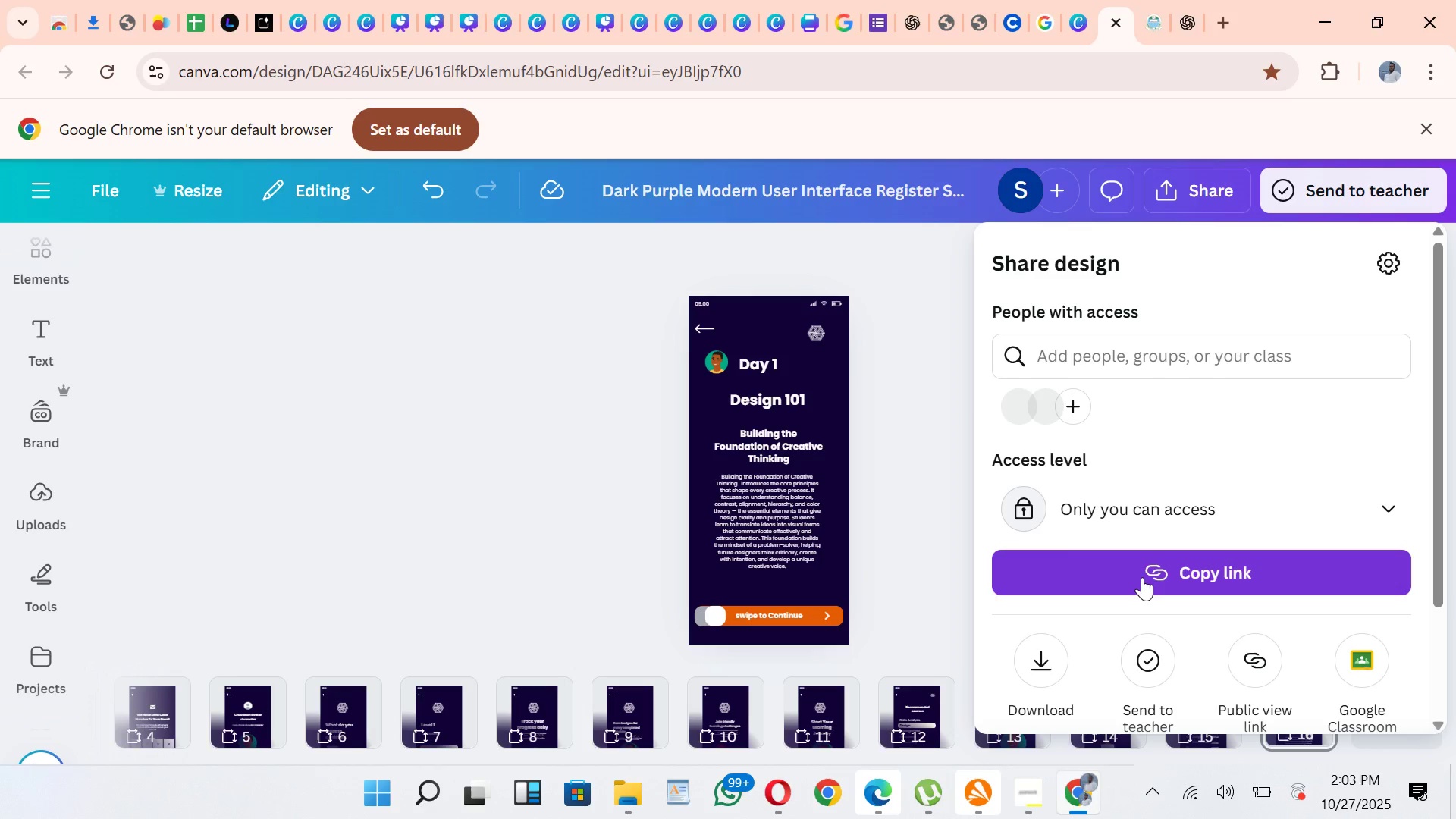 
left_click([1142, 577])
 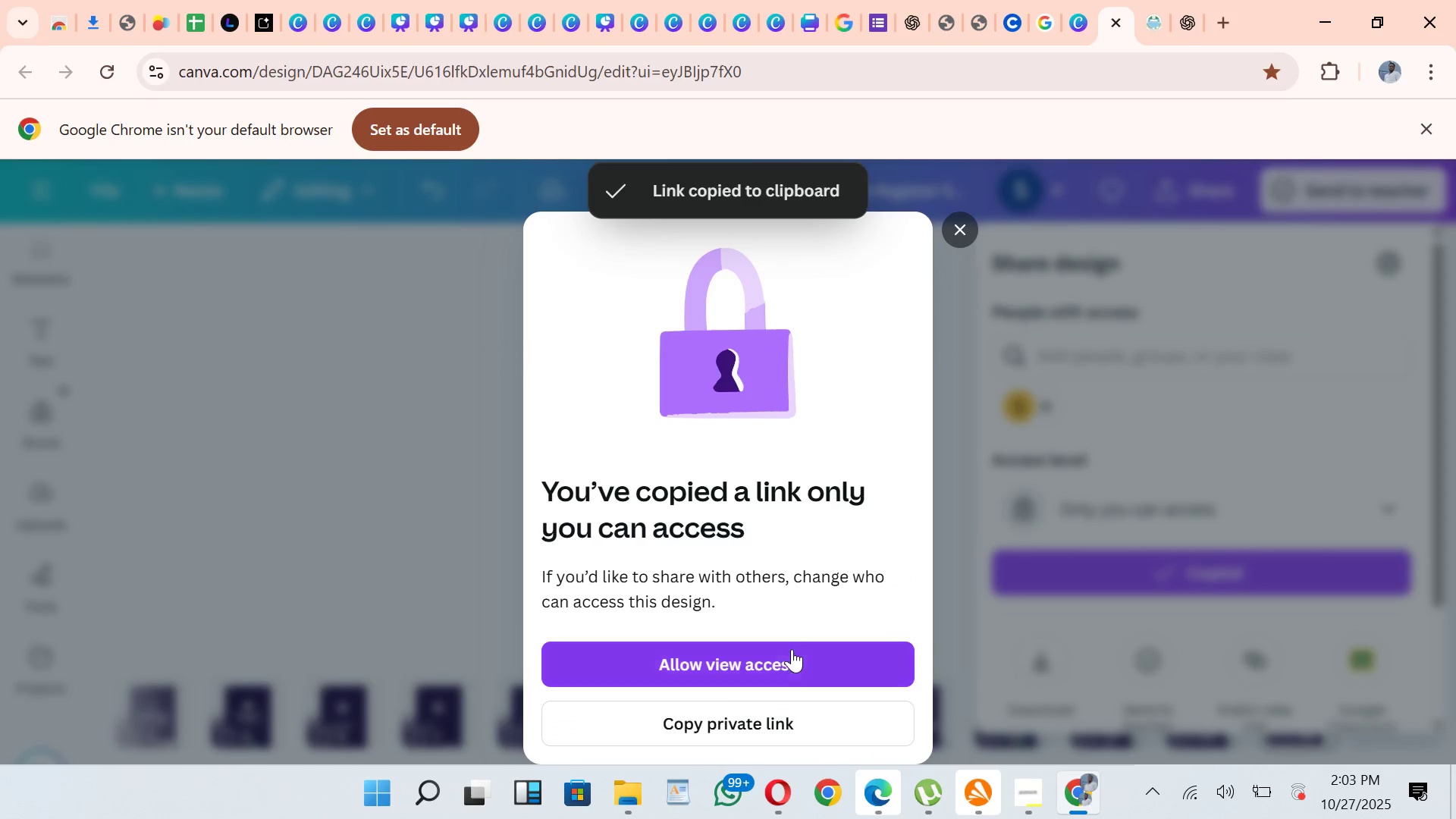 
left_click([792, 663])
 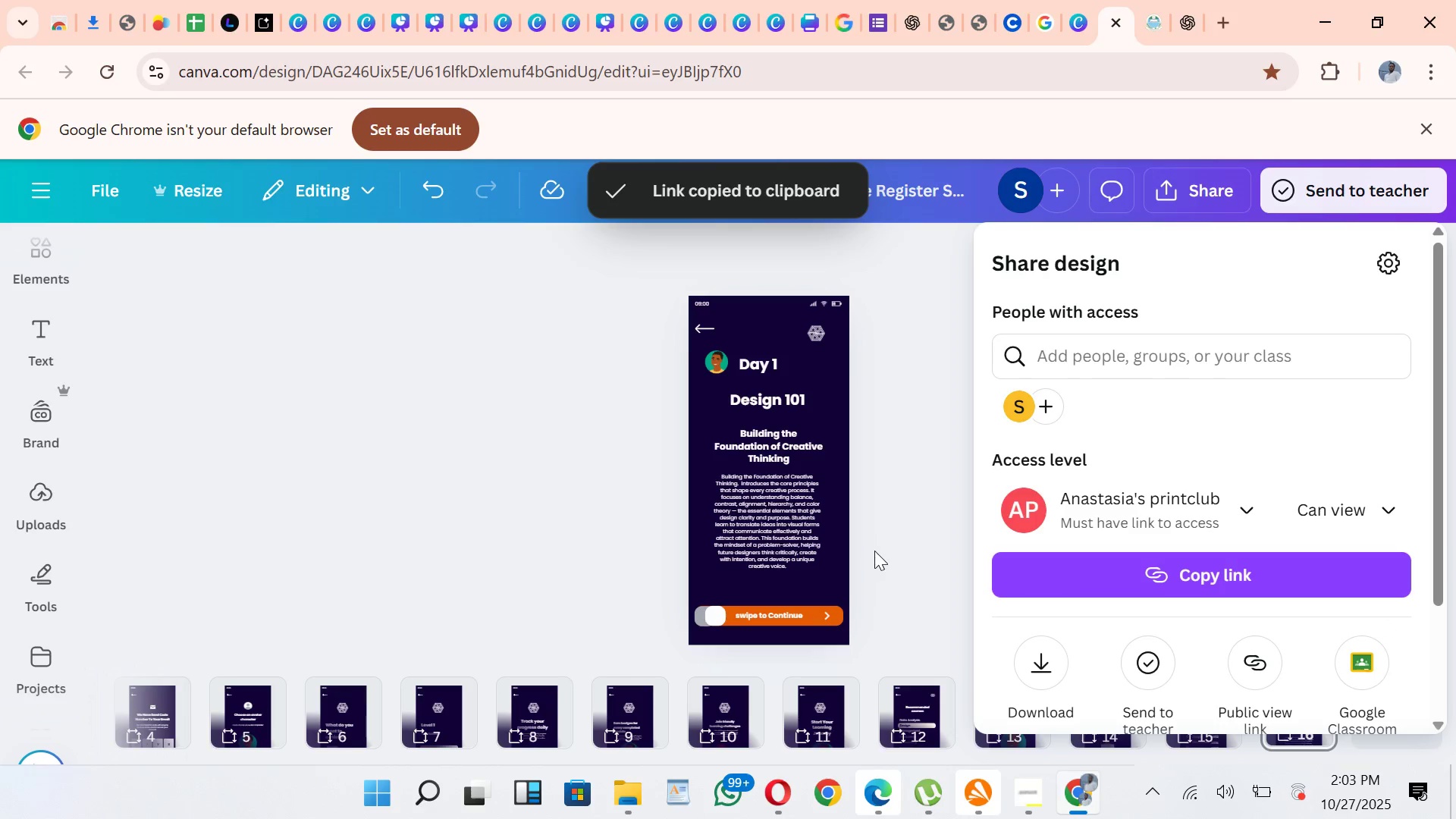 
left_click([874, 551])
 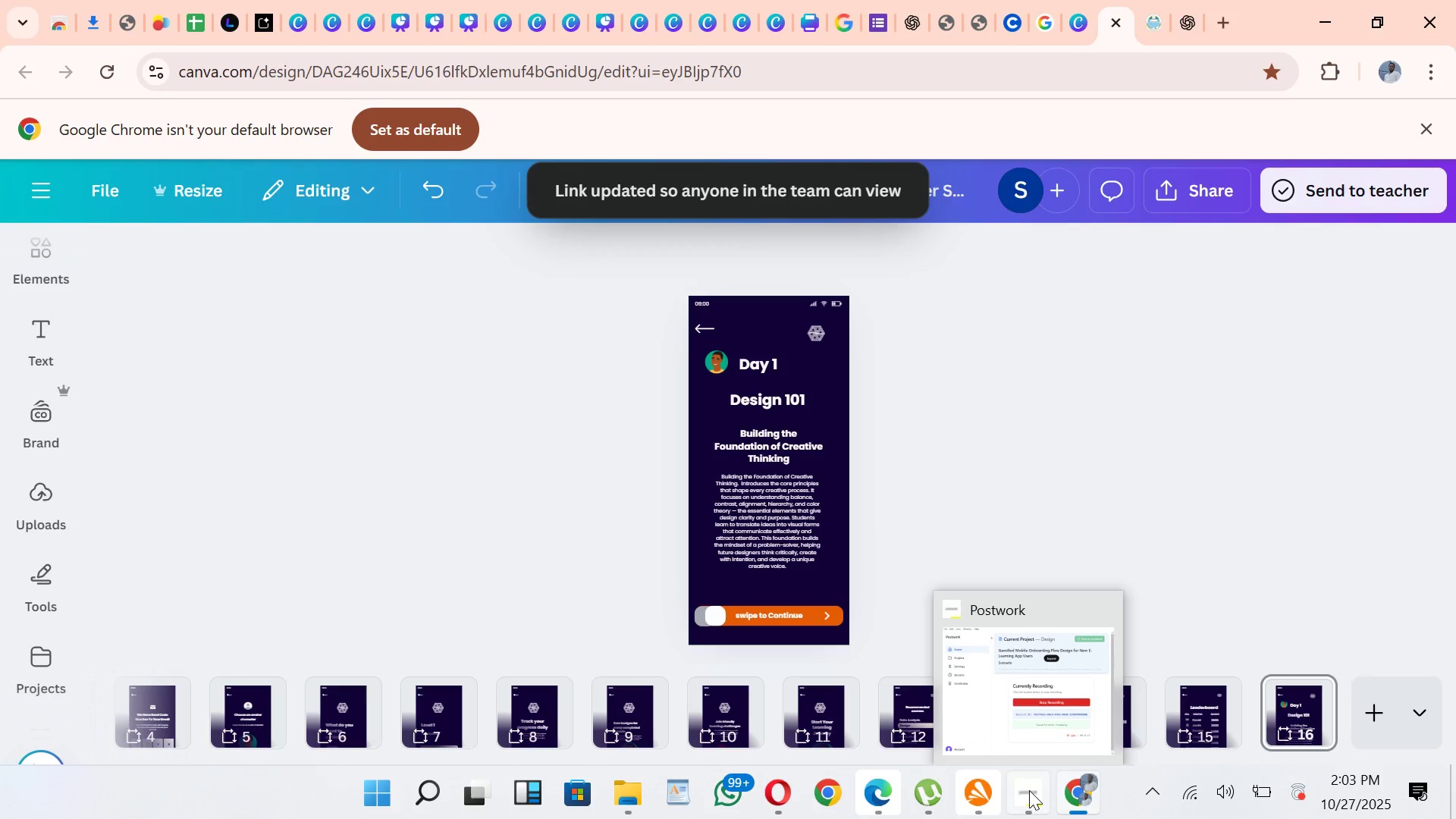 
left_click([1029, 790])